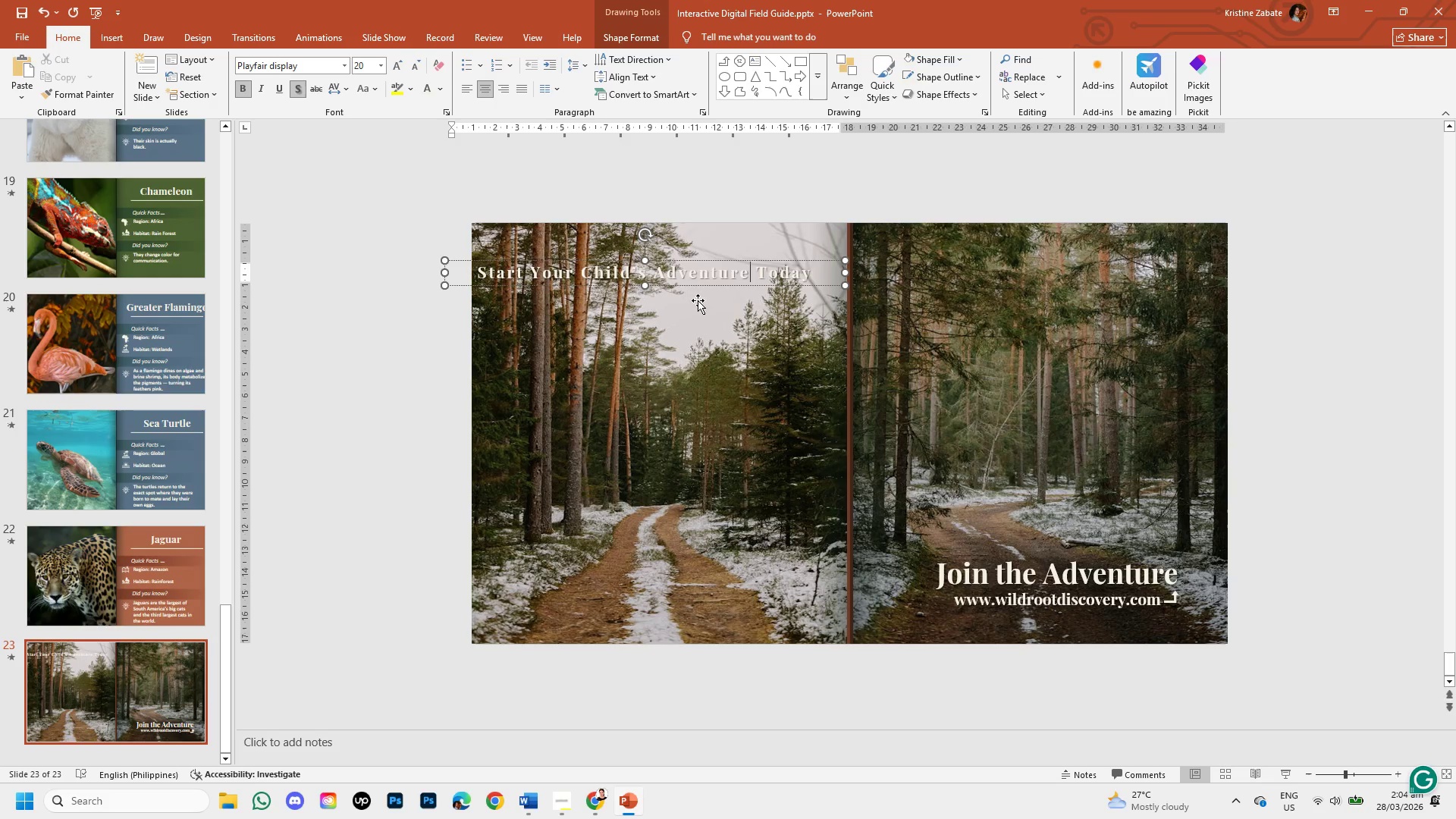 
key(Shift+ArrowRight)
 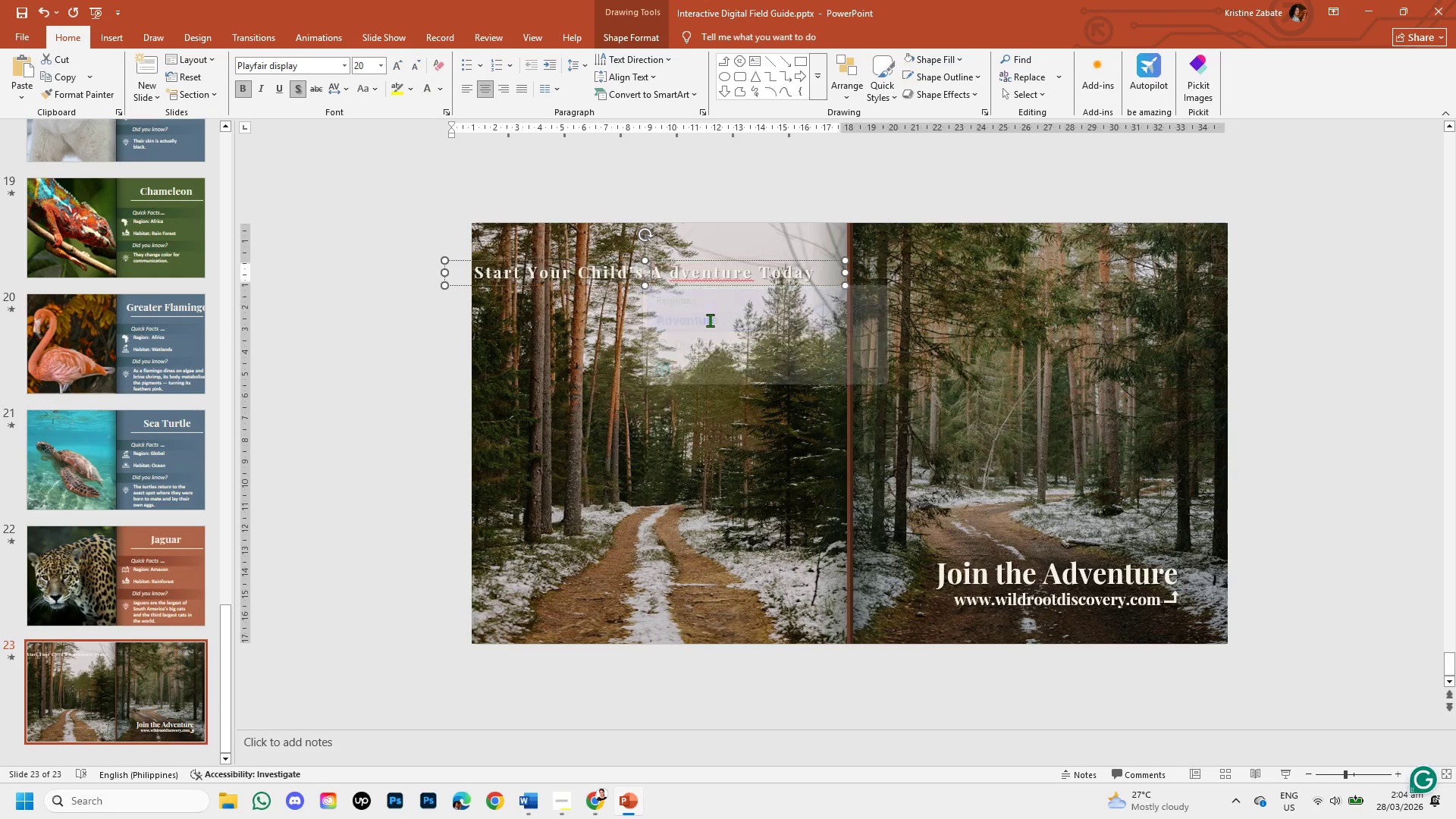 
key(Shift+ArrowRight)
 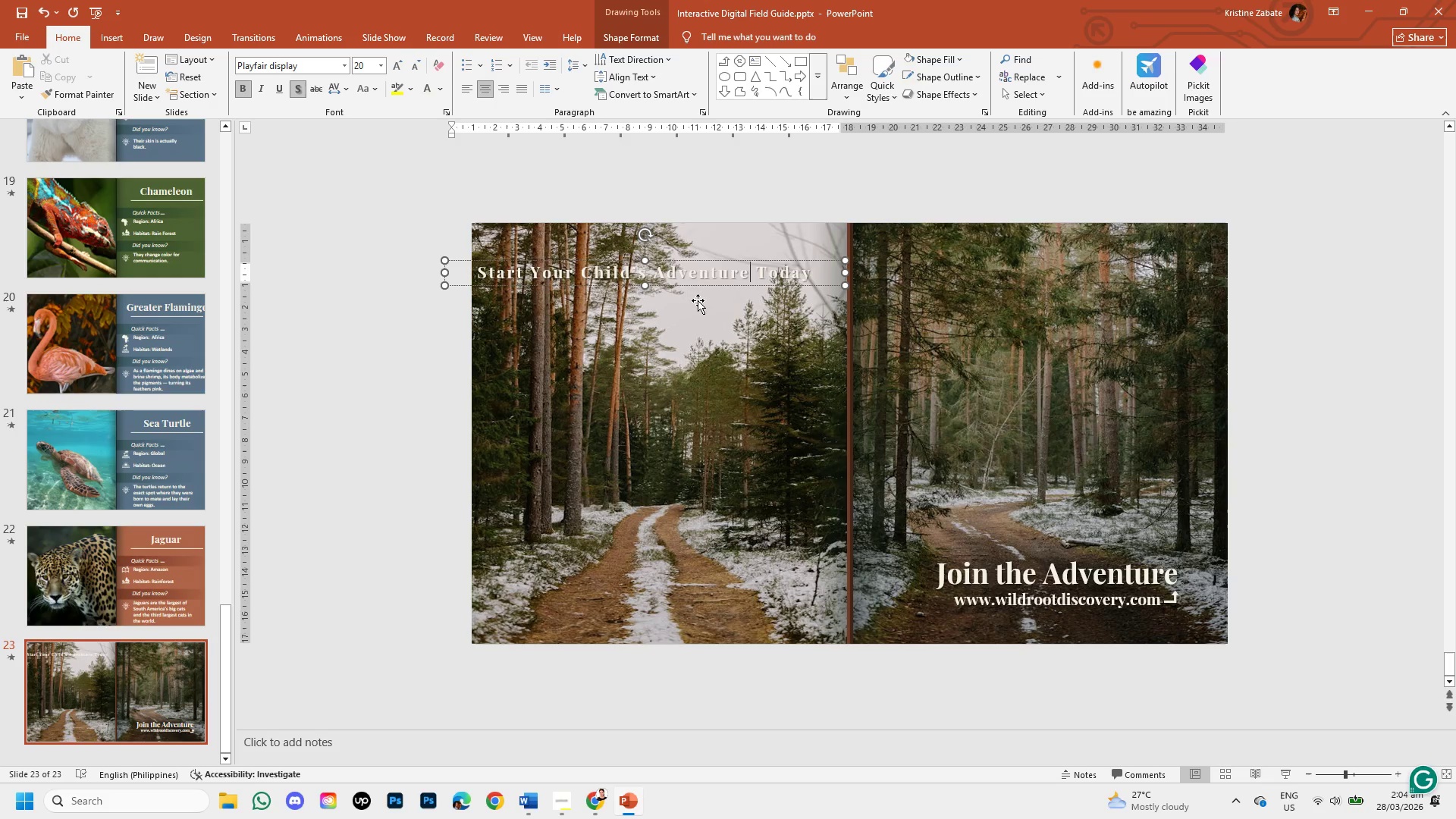 
key(Shift+ArrowRight)
 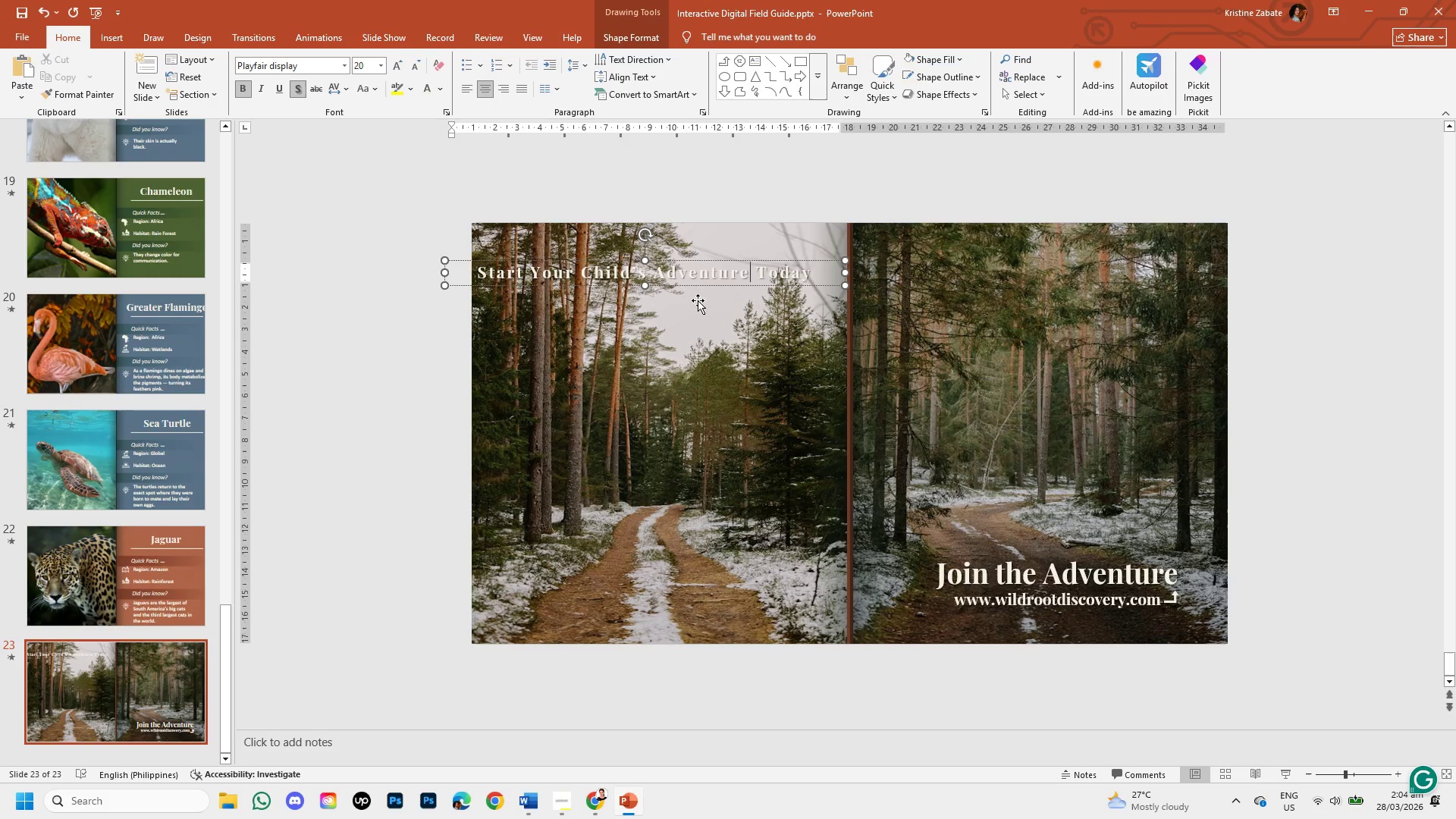 
key(Shift+ArrowRight)
 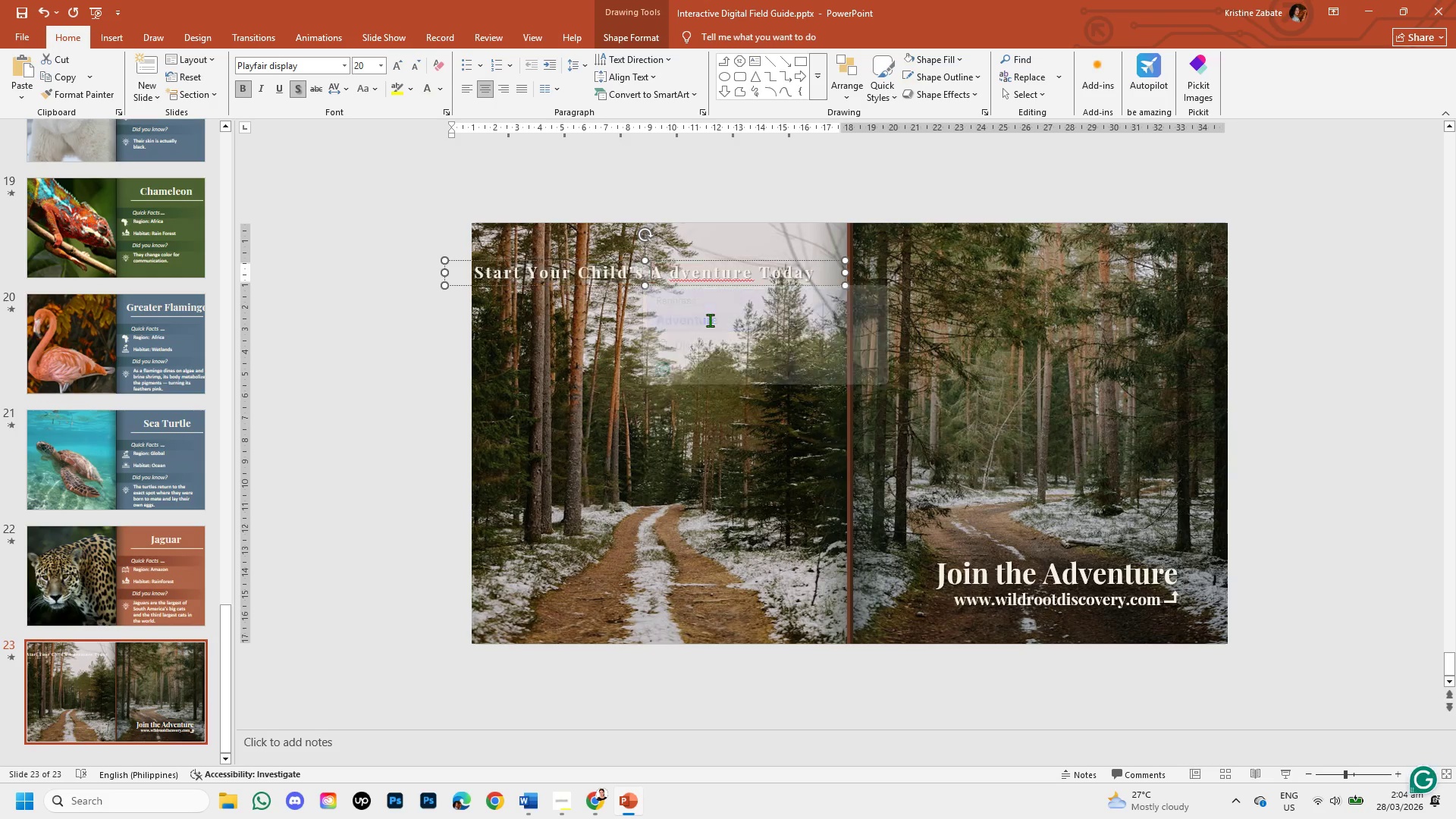 
key(Shift+ArrowRight)
 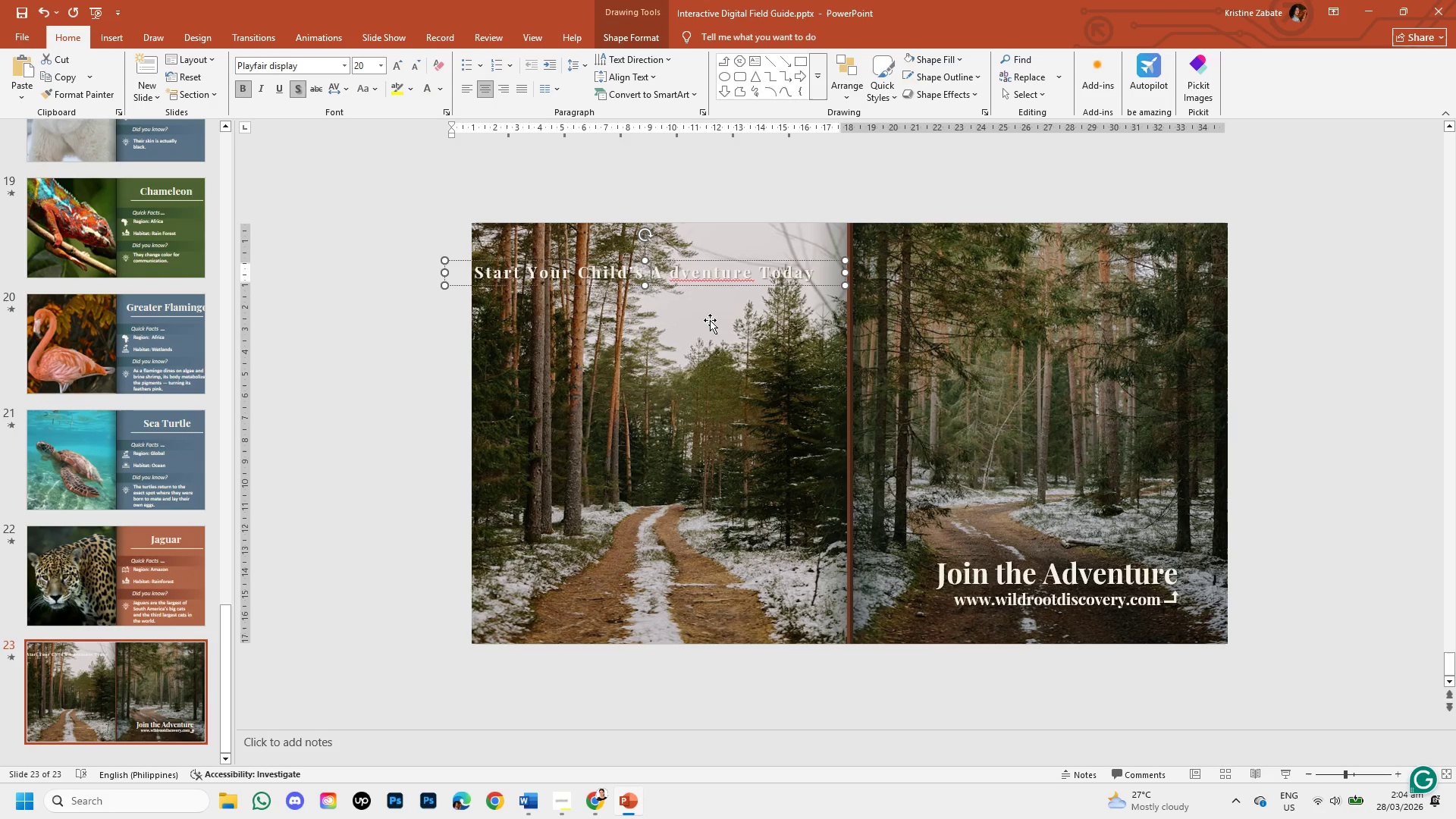 
key(Unknown)
 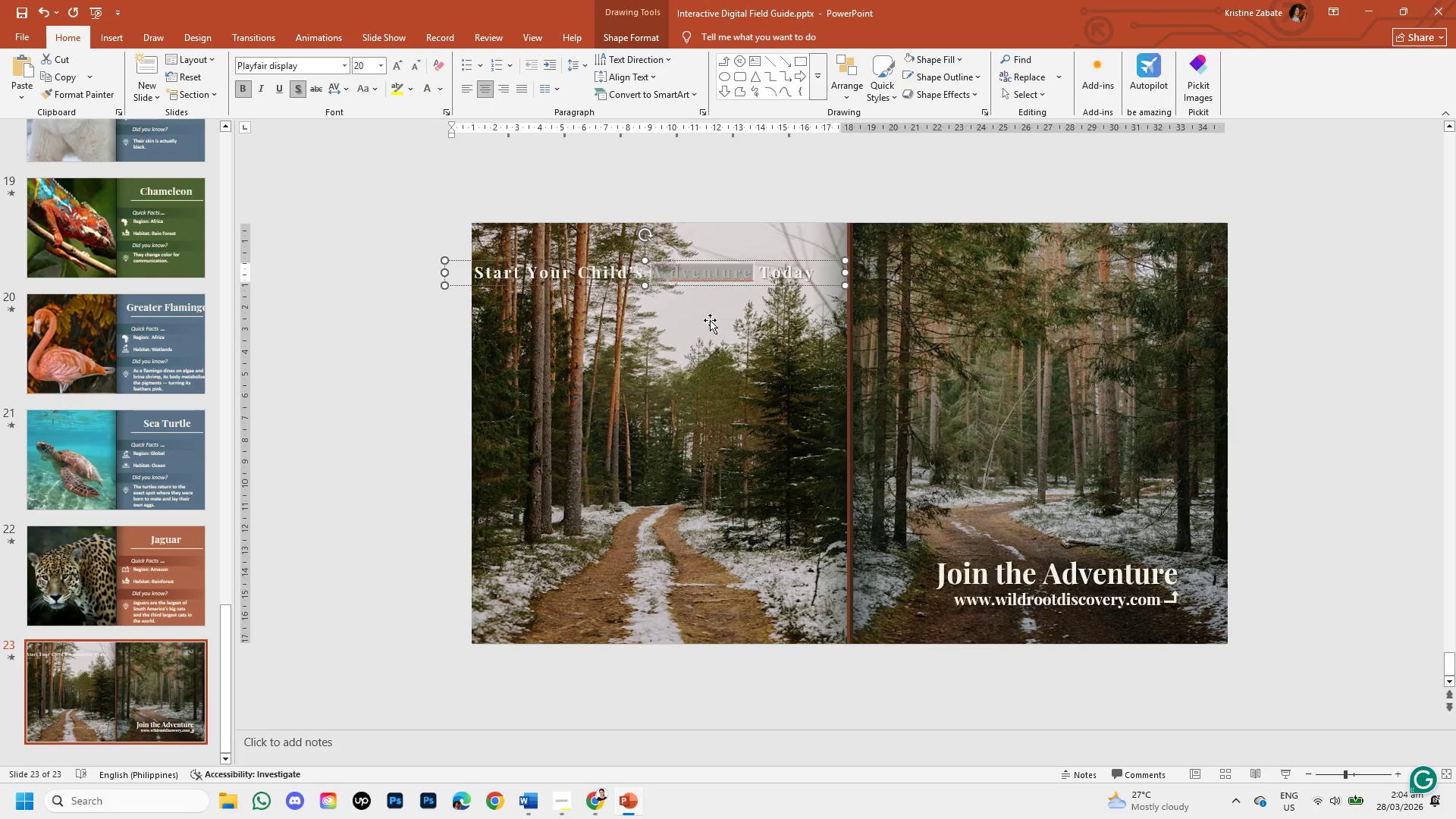 
key(Unknown)
 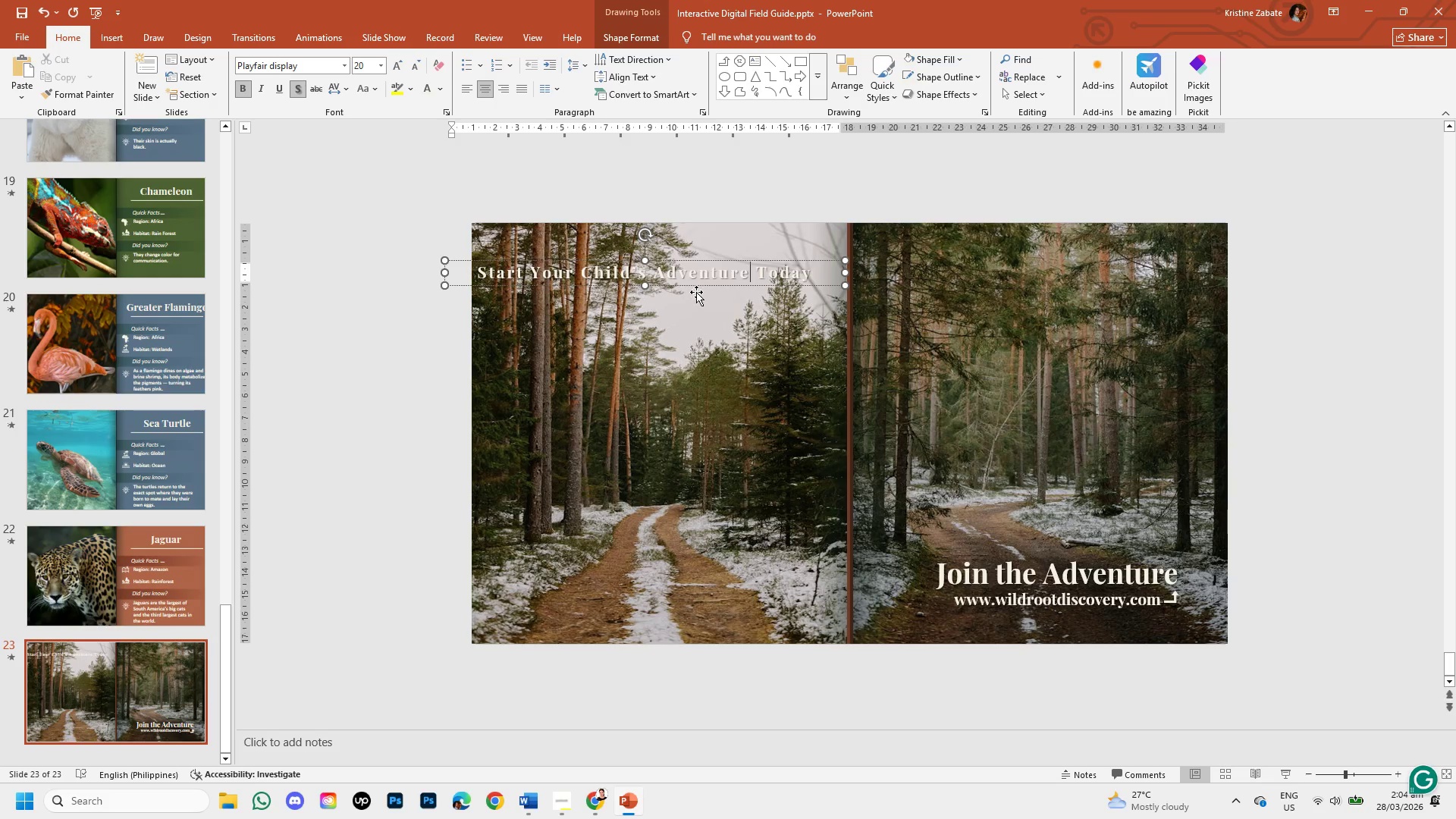 
key(Unknown)
 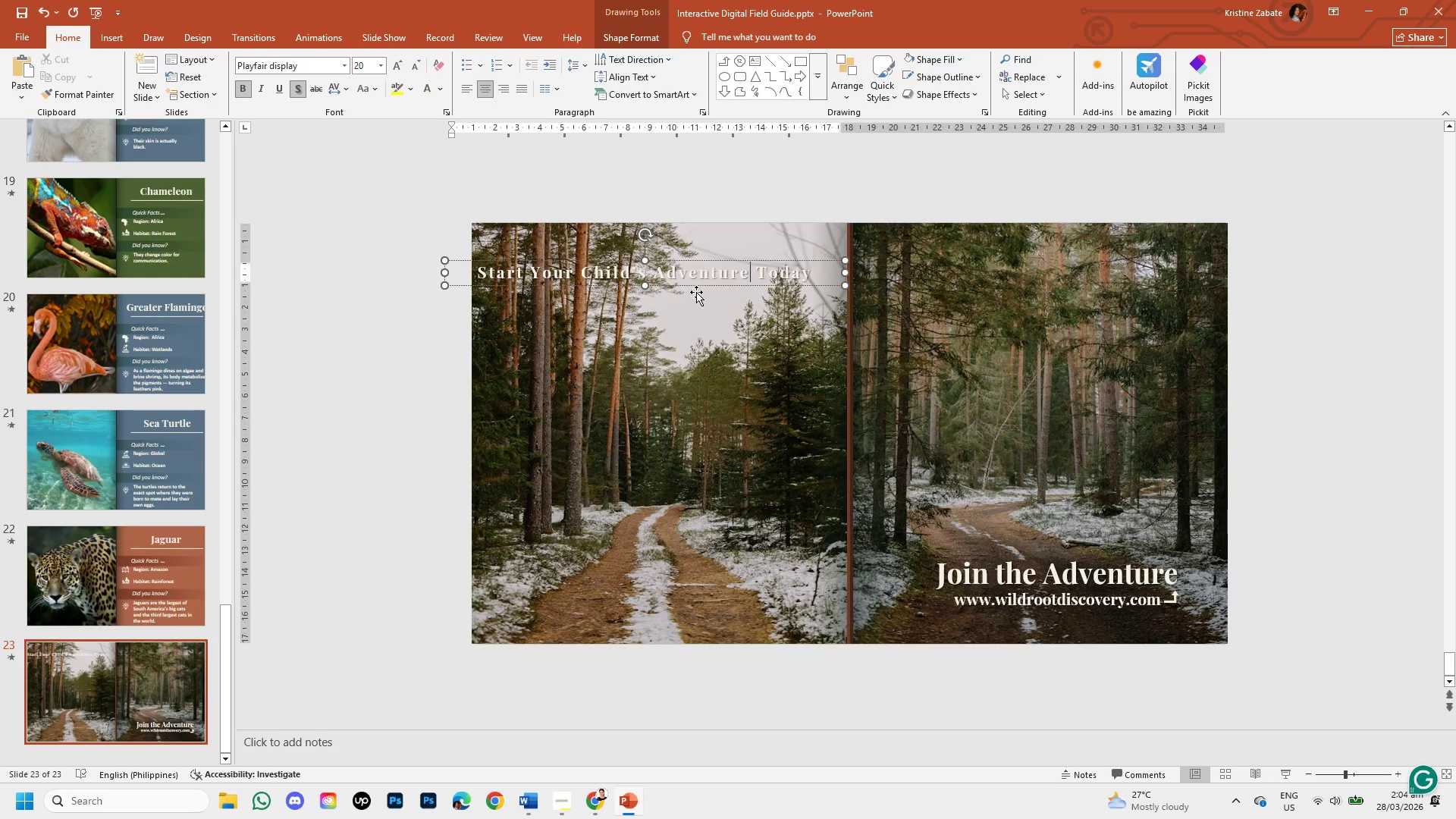 
key(Unknown)
 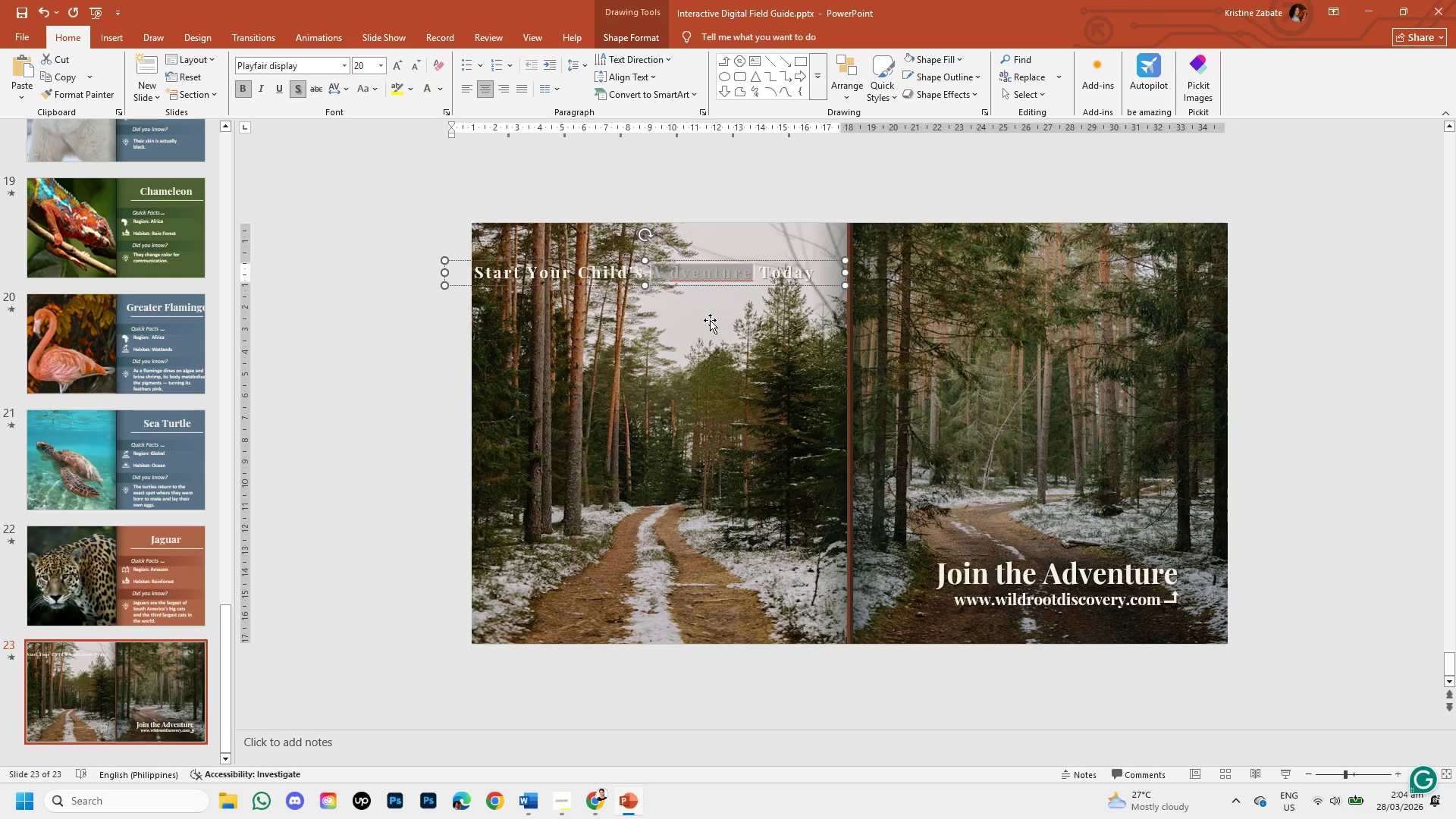 
key(Unknown)
 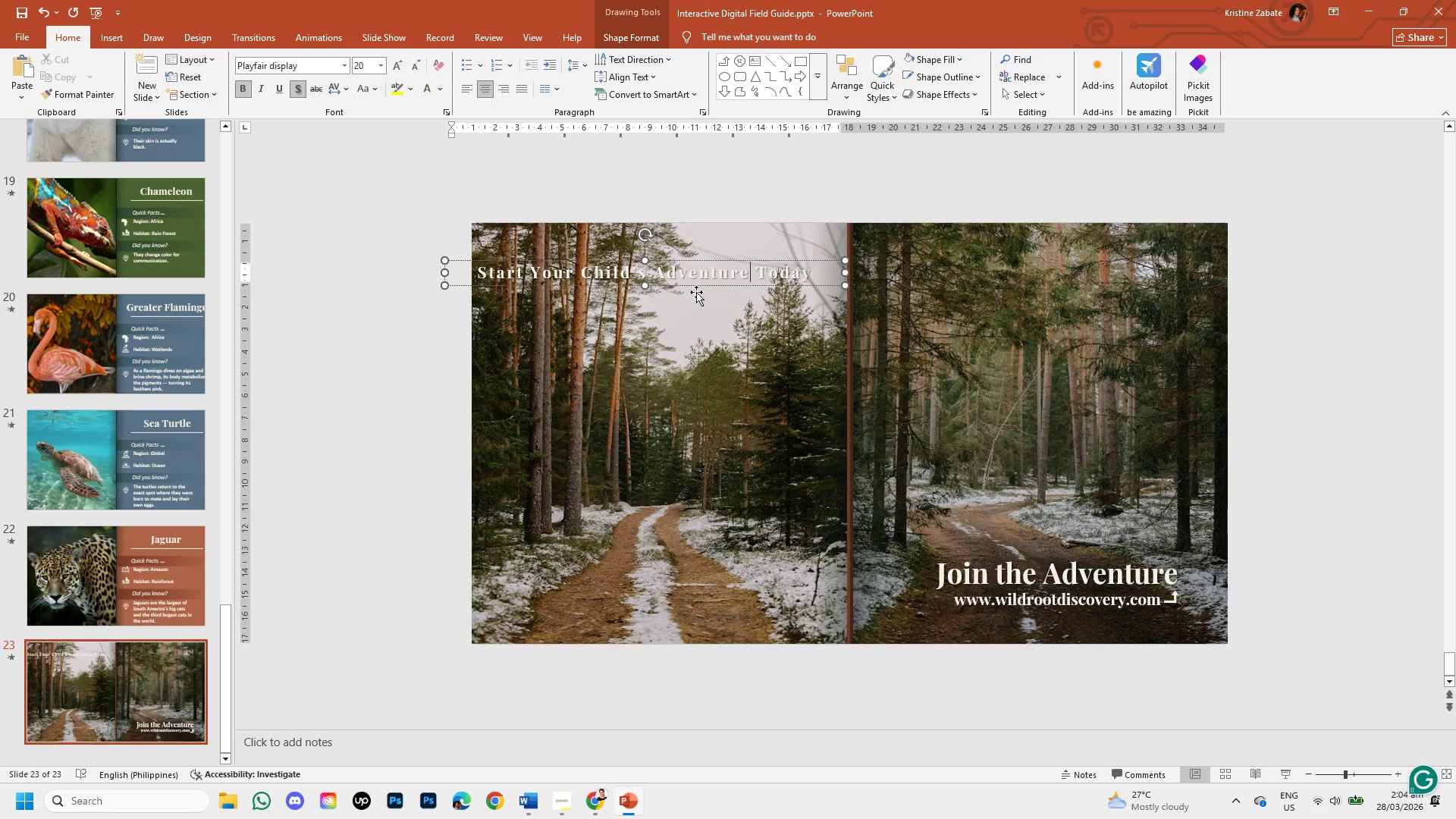 
key(Unknown)
 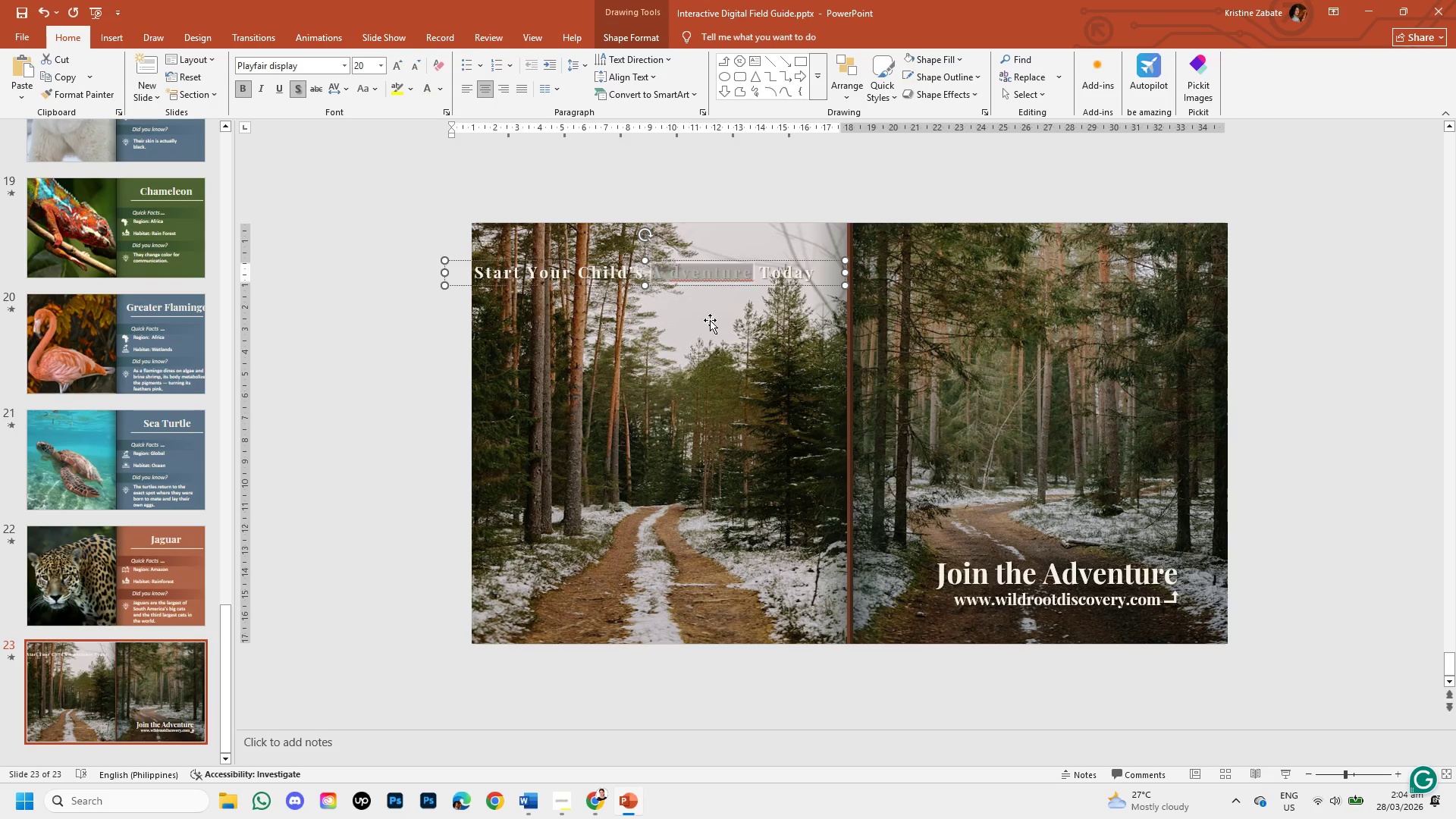 
key(Unknown)
 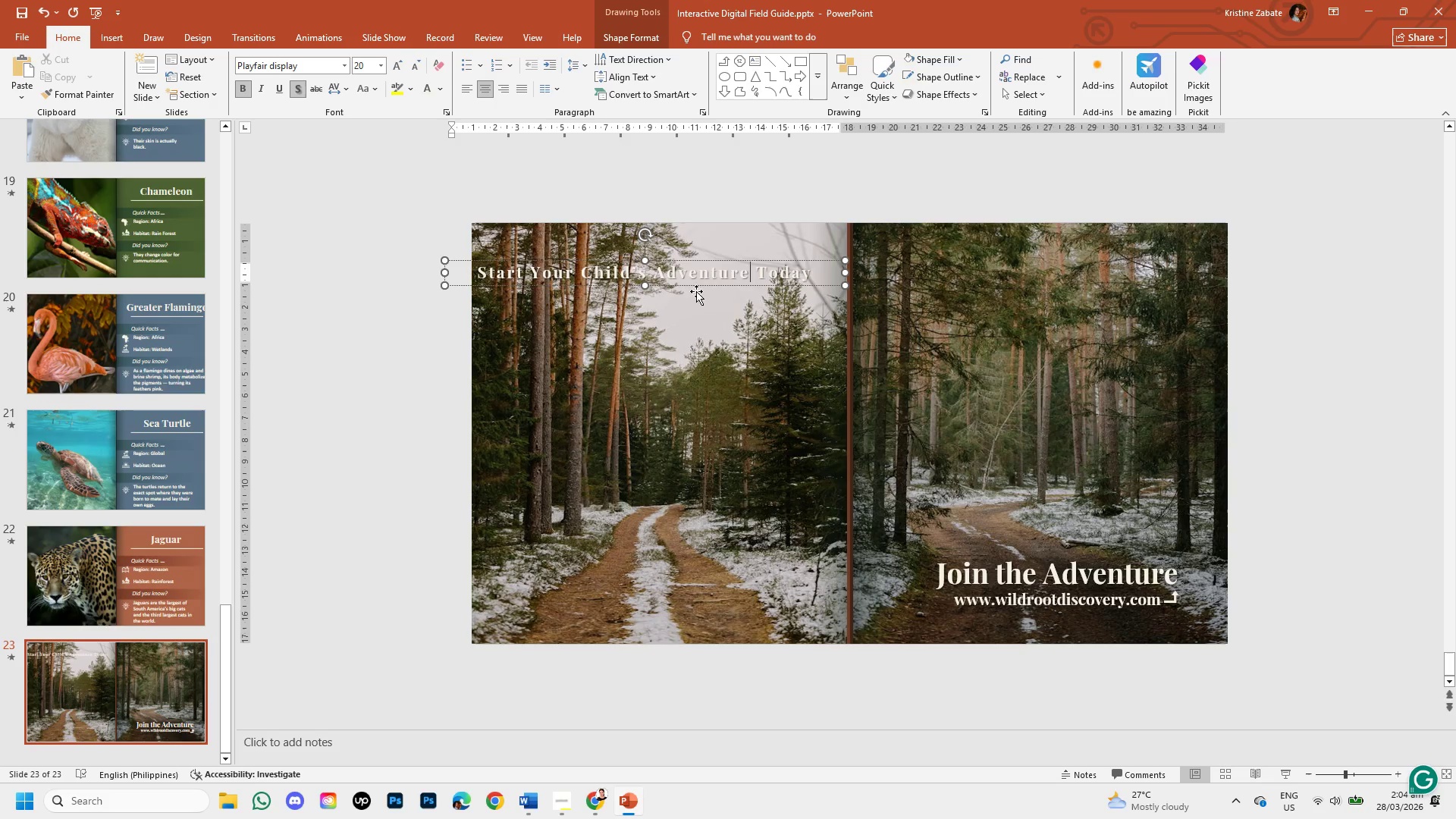 
key(Unknown)
 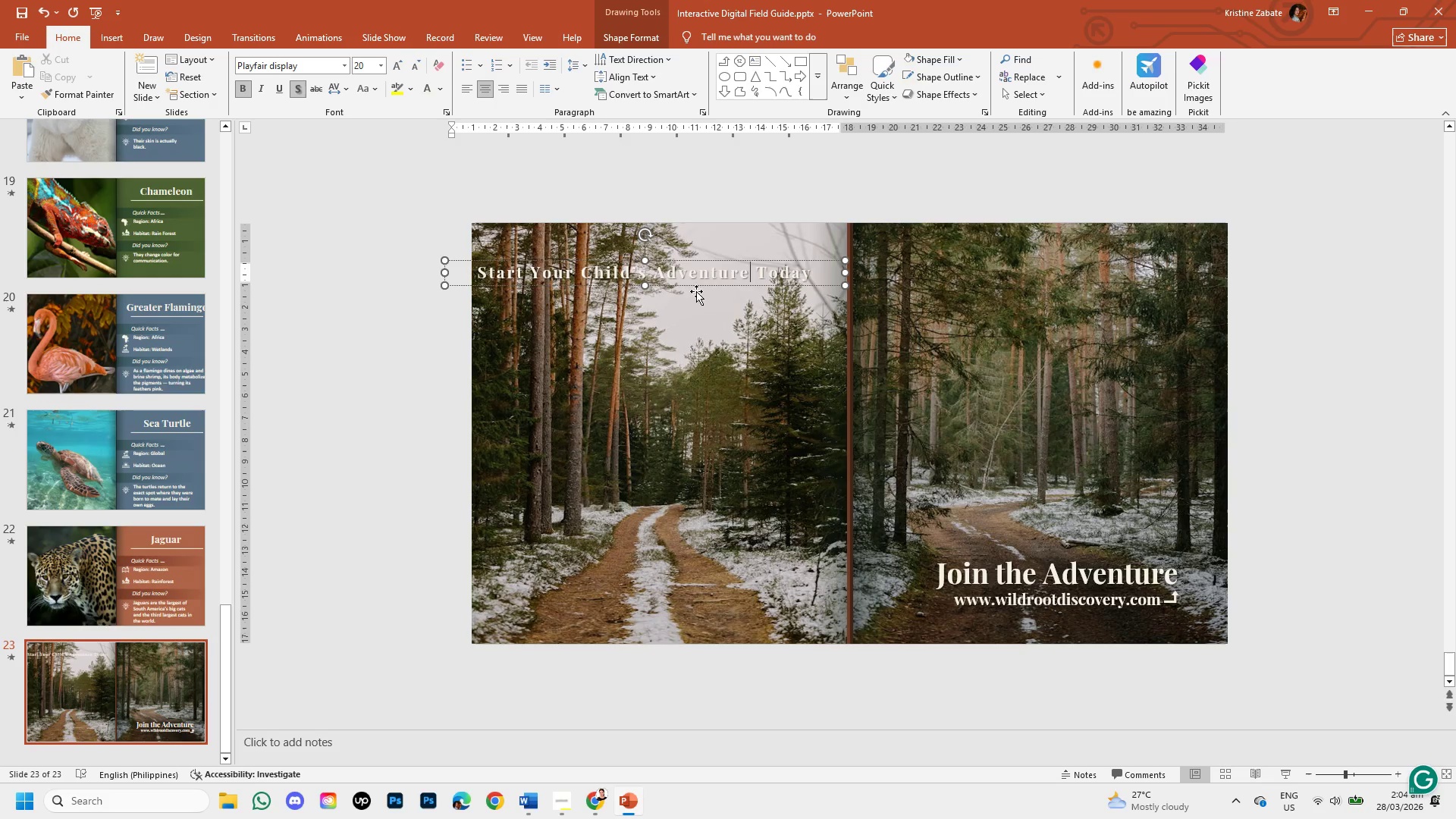 
key(Unknown)
 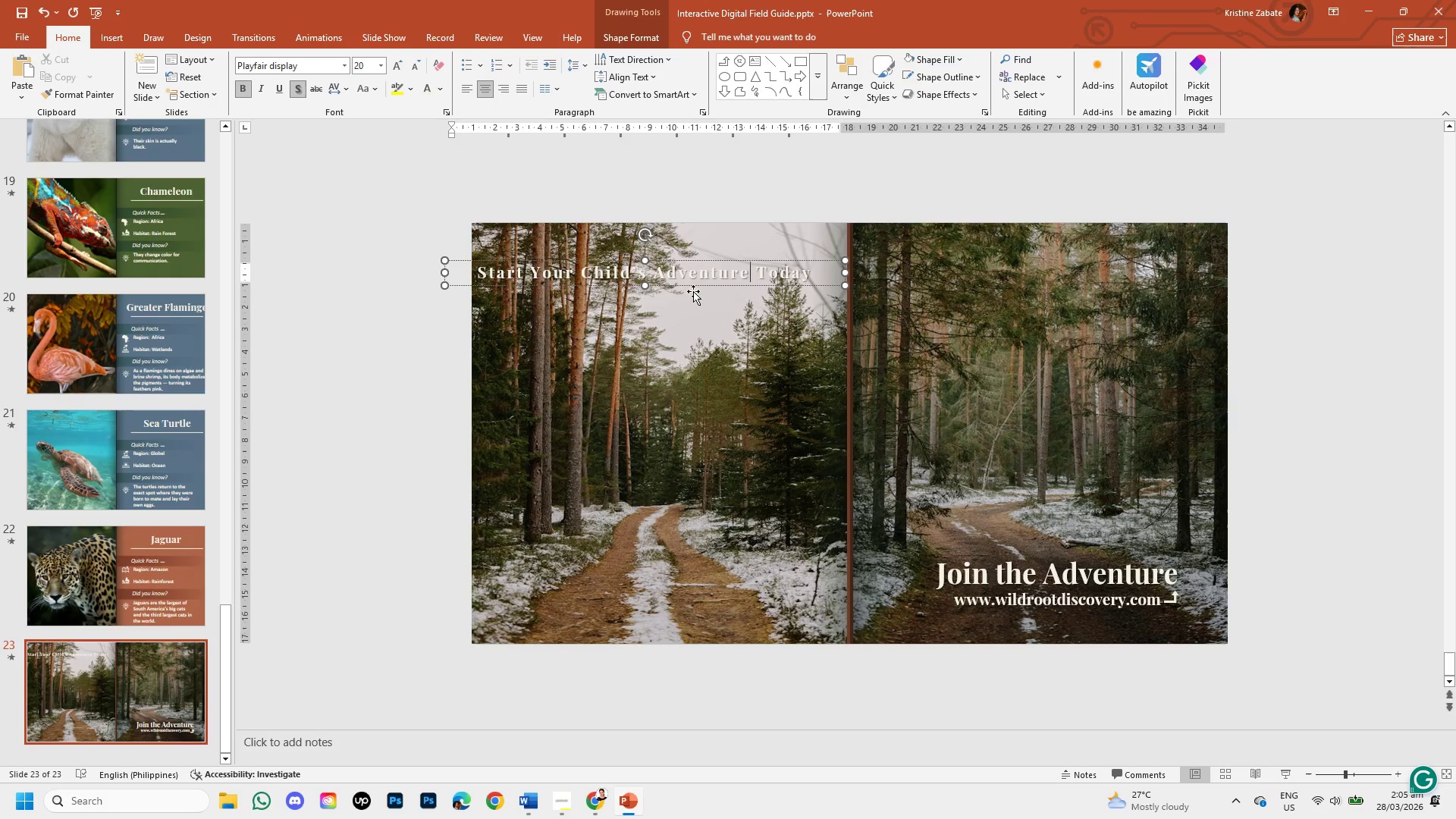 
left_click([693, 284])
 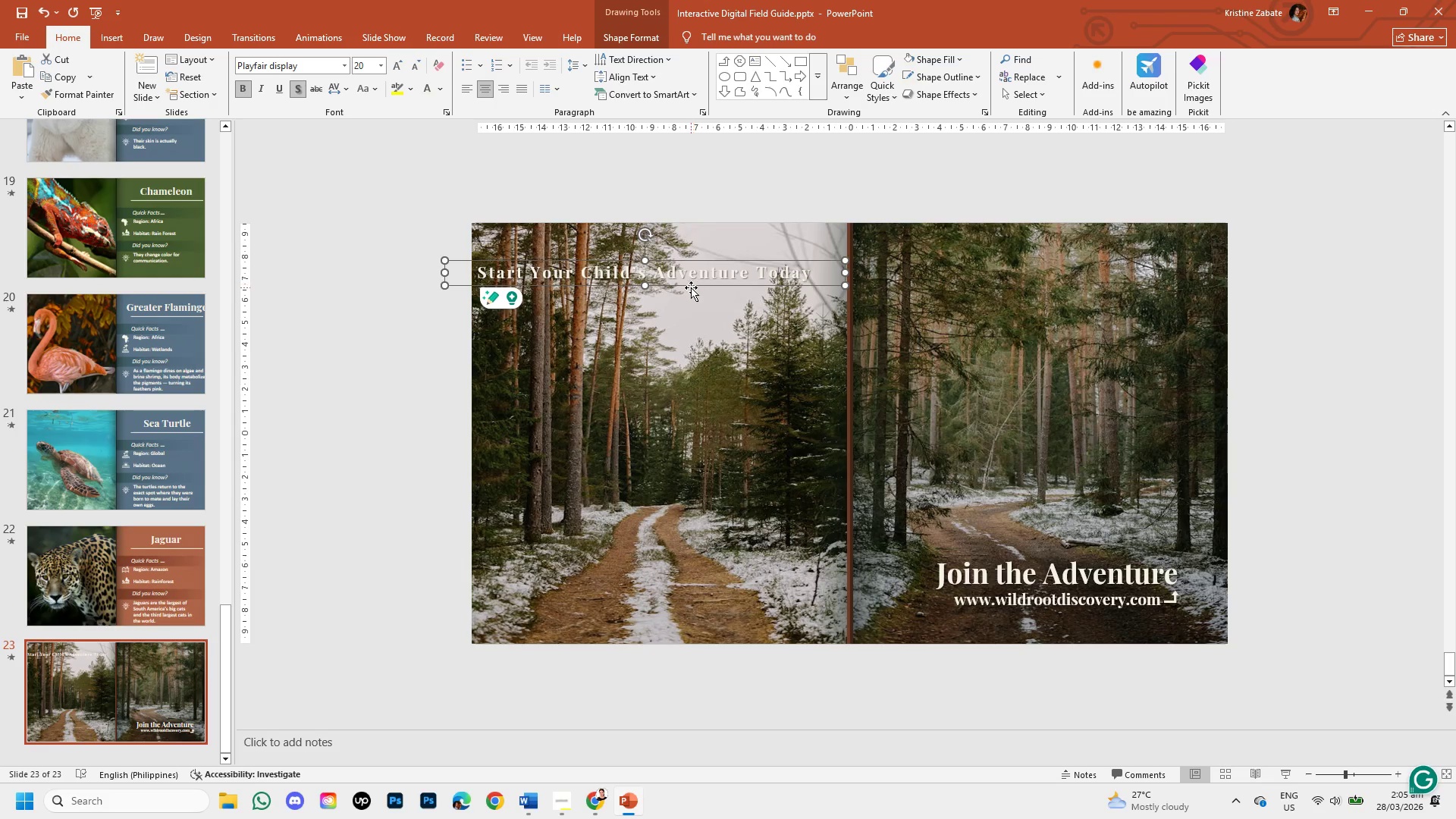 
left_click([691, 287])
 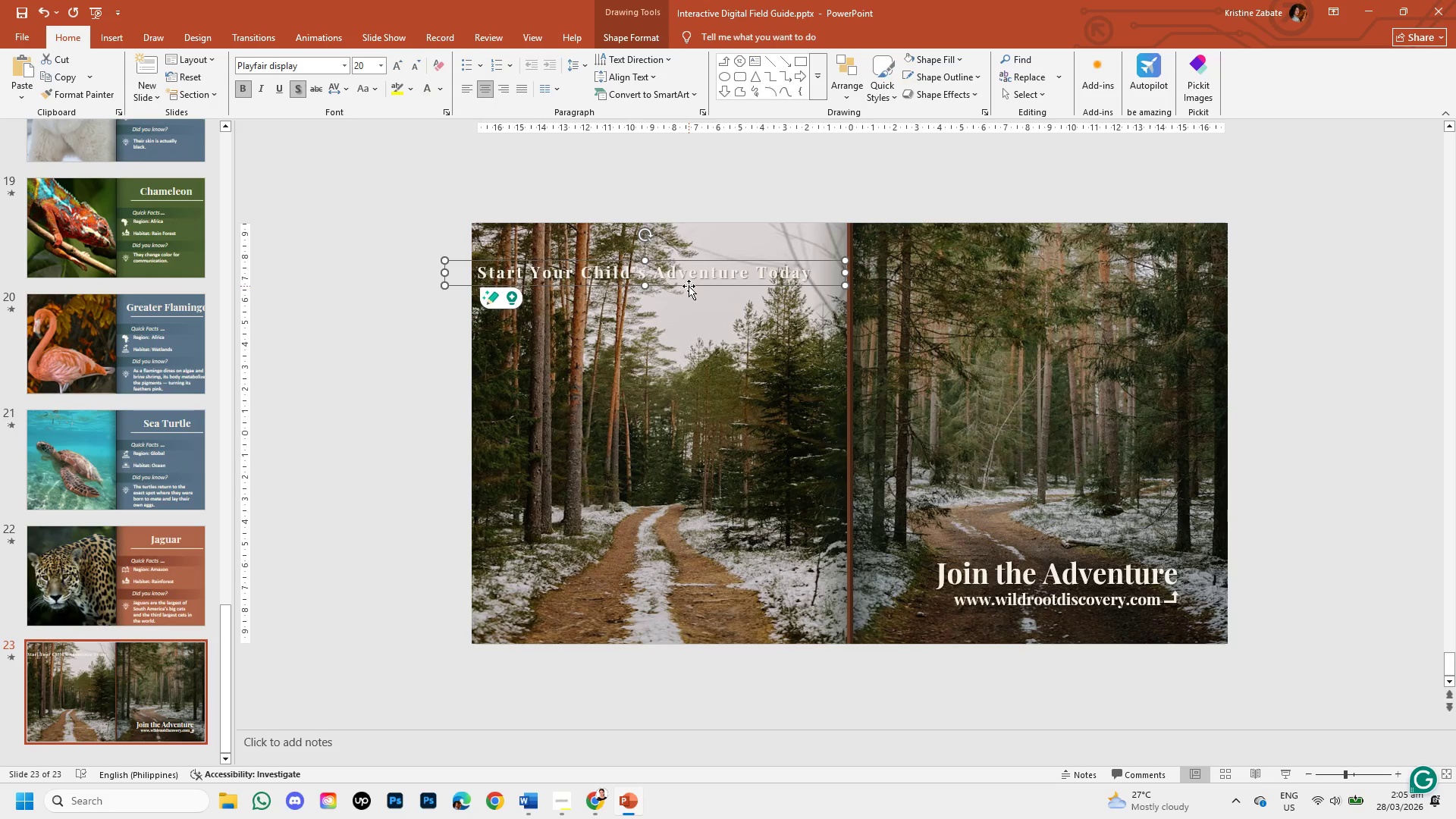 
left_click_drag(start_coordinate=[689, 286], to_coordinate=[708, 586])
 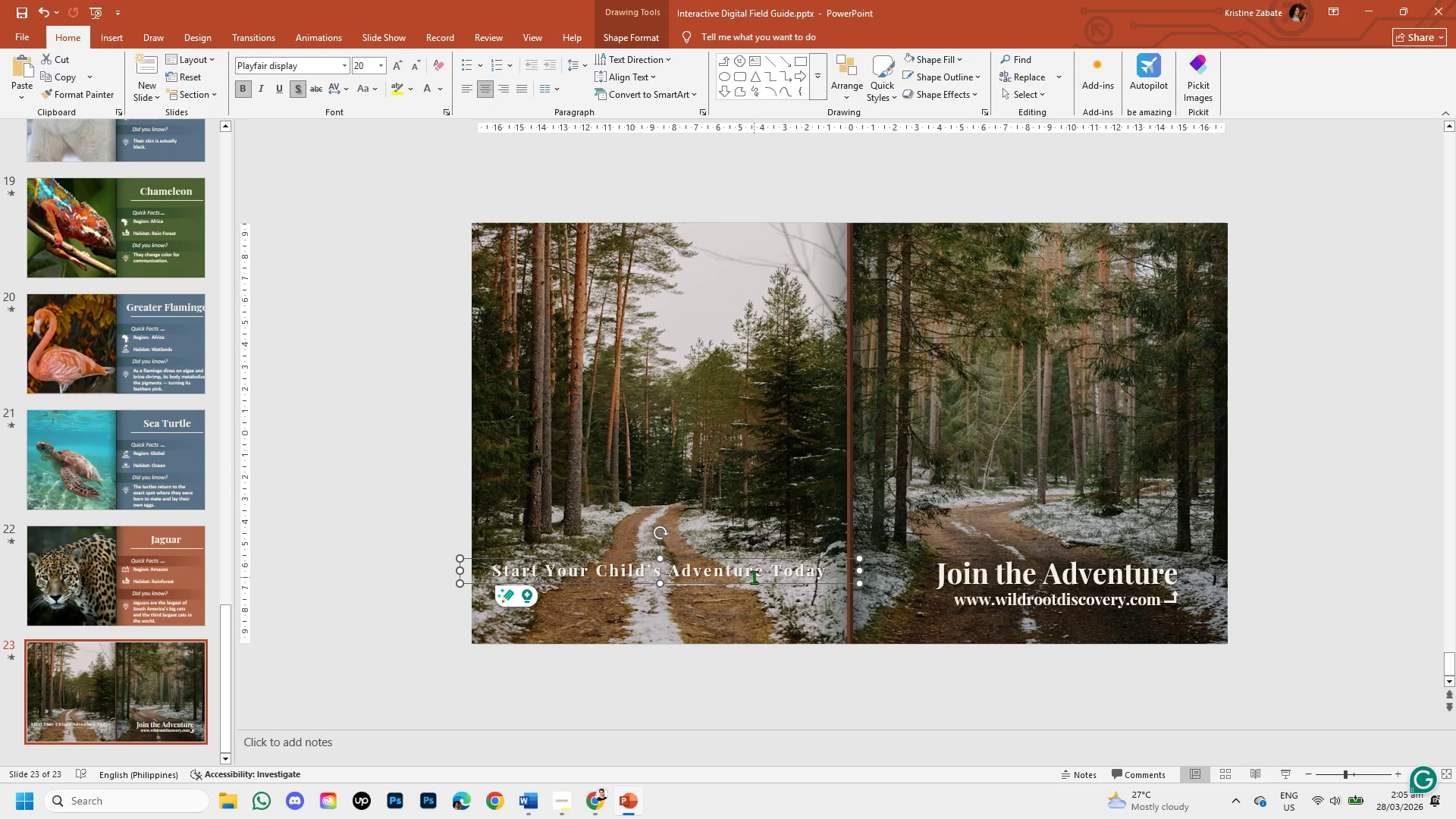 
wait(9.22)
 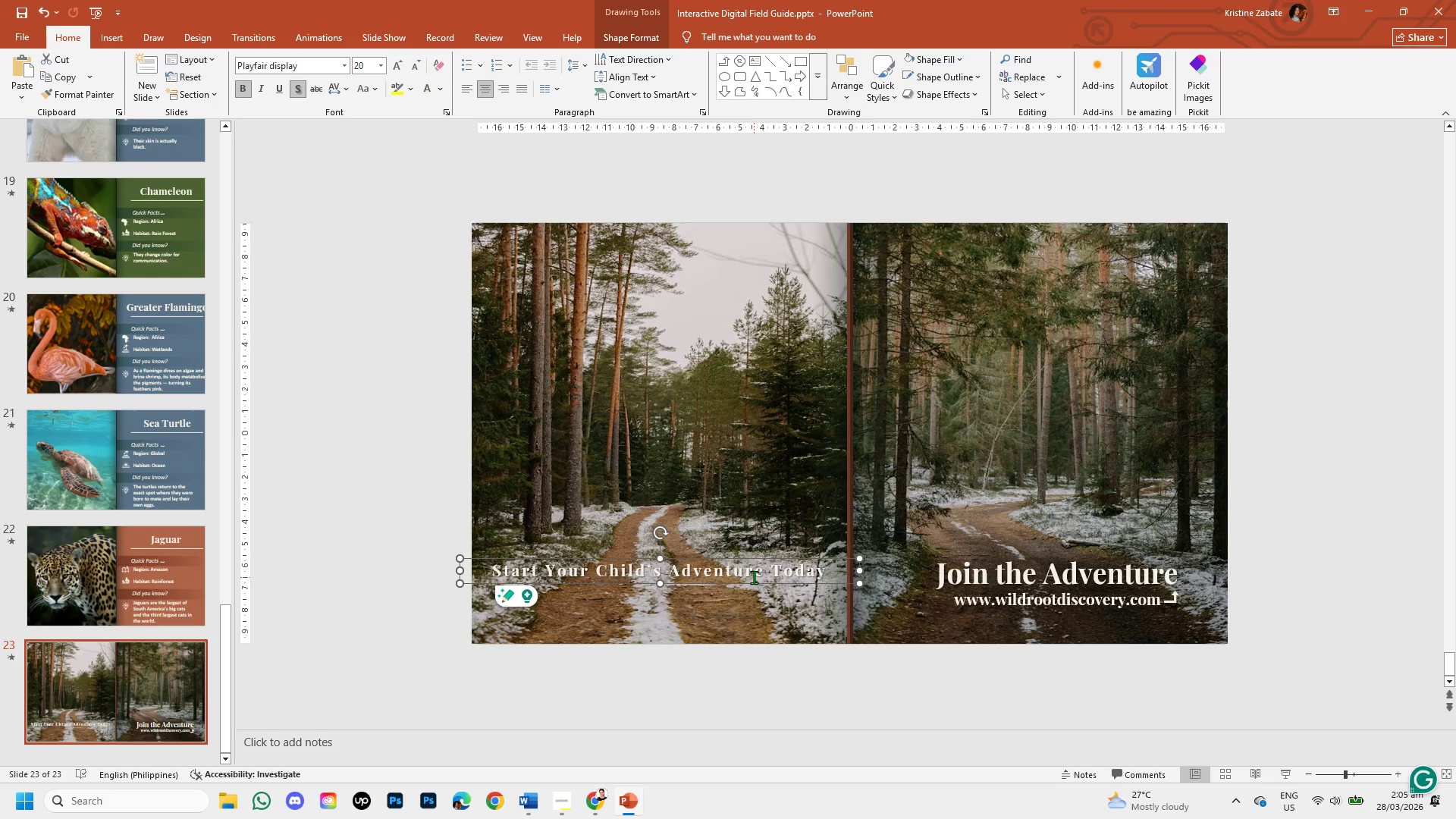 
left_click_drag(start_coordinate=[496, 570], to_coordinate=[821, 573])
 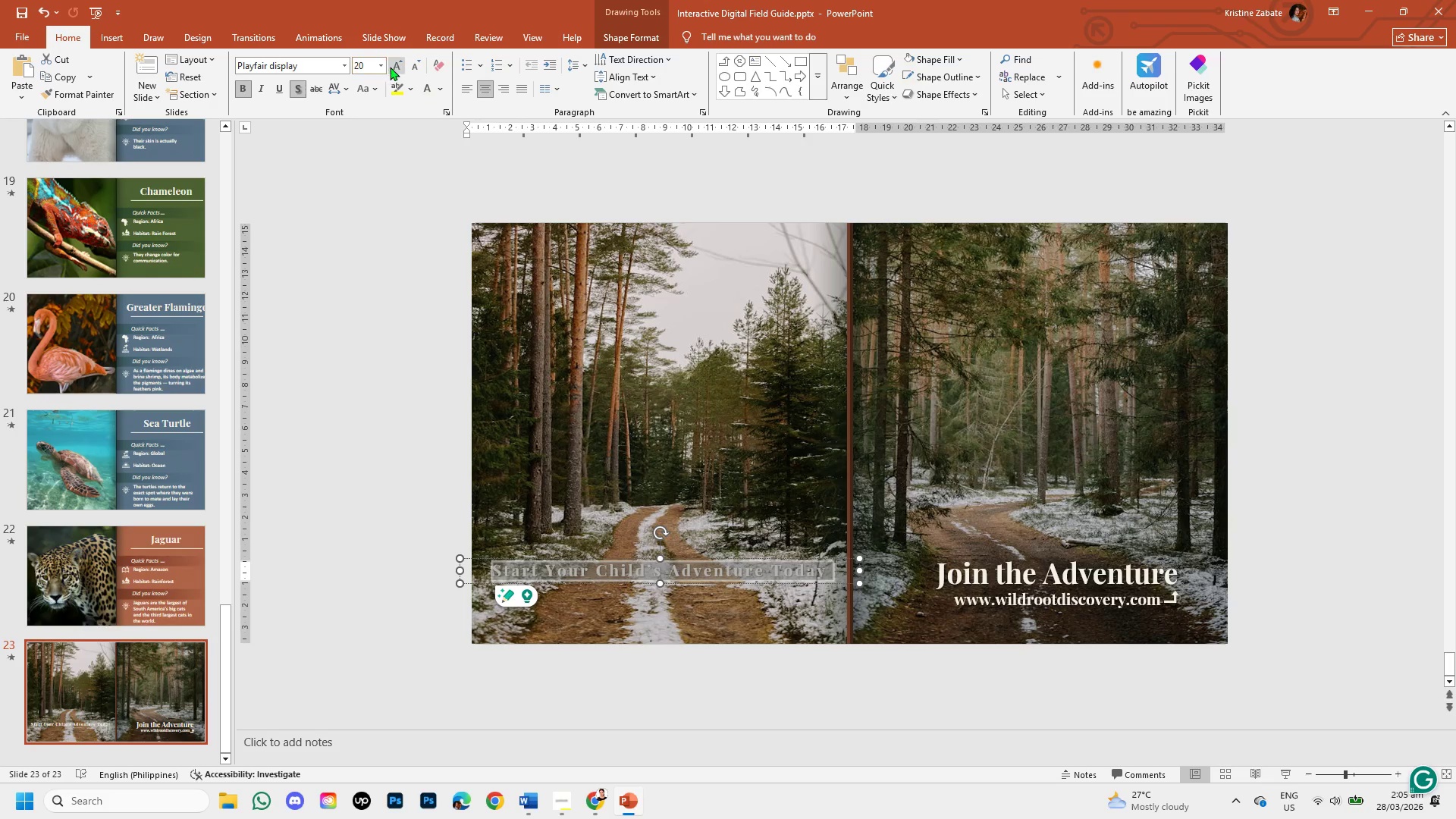 
double_click([393, 67])
 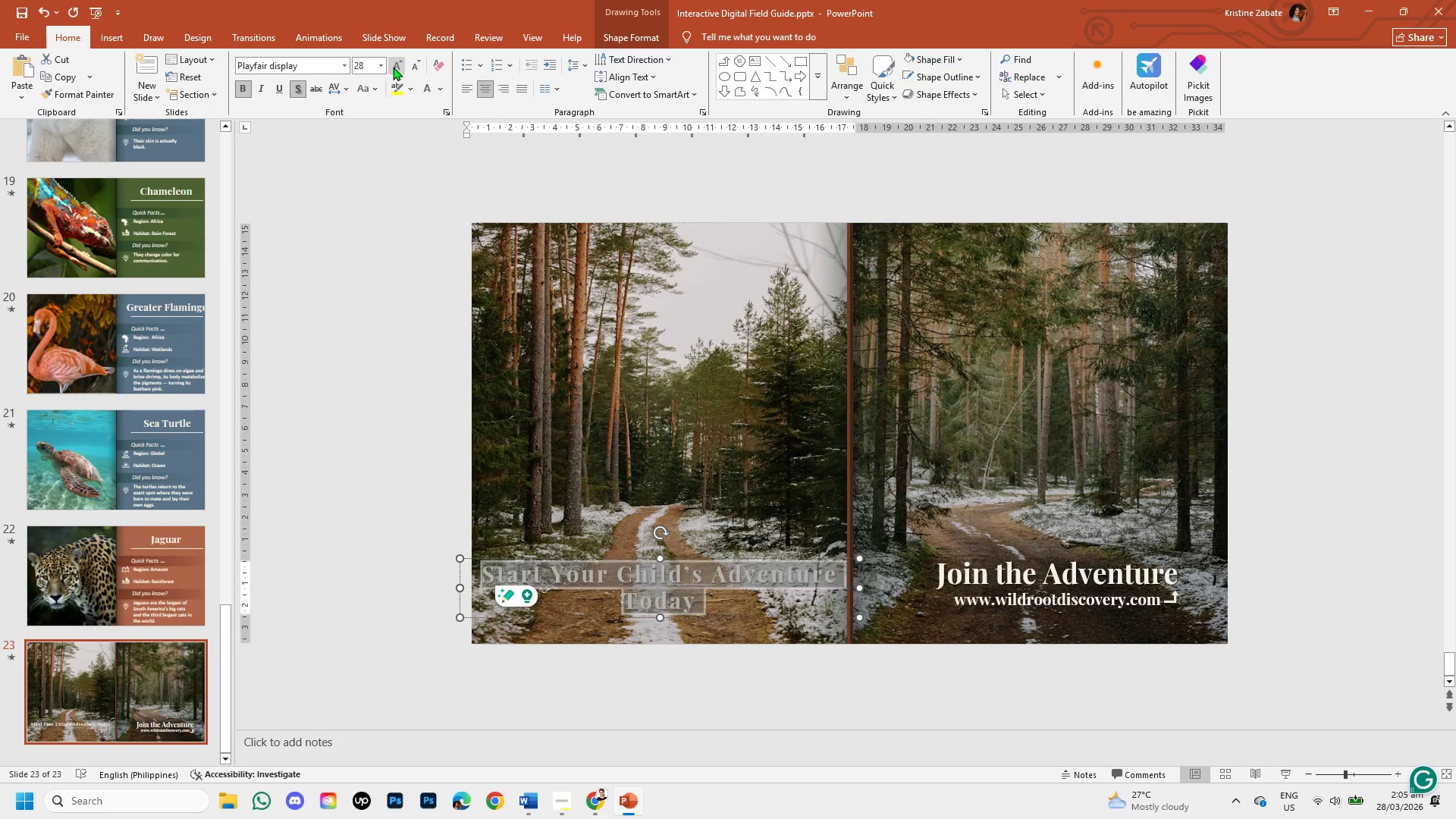 
triple_click([393, 67])
 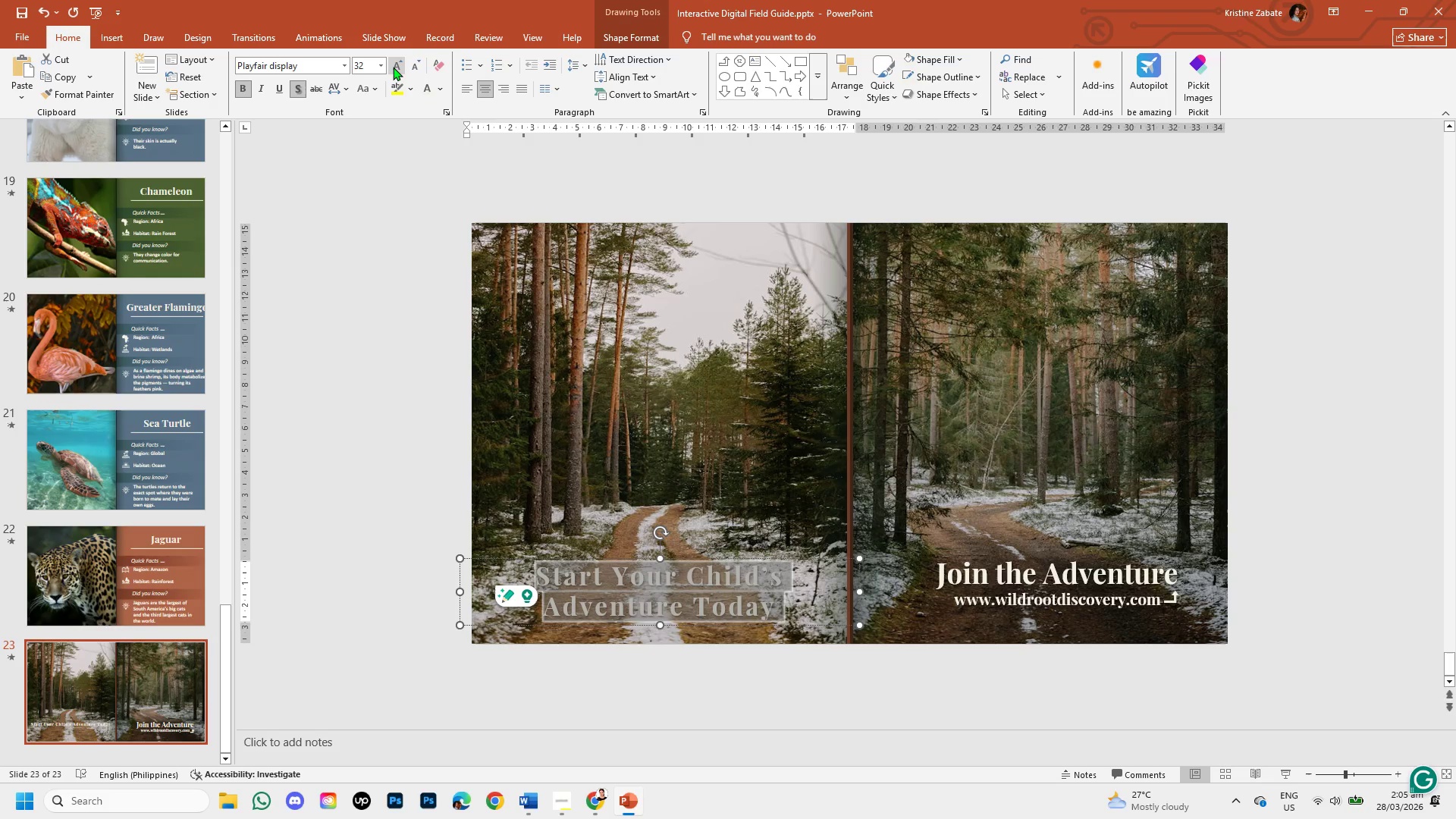 
triple_click([393, 67])
 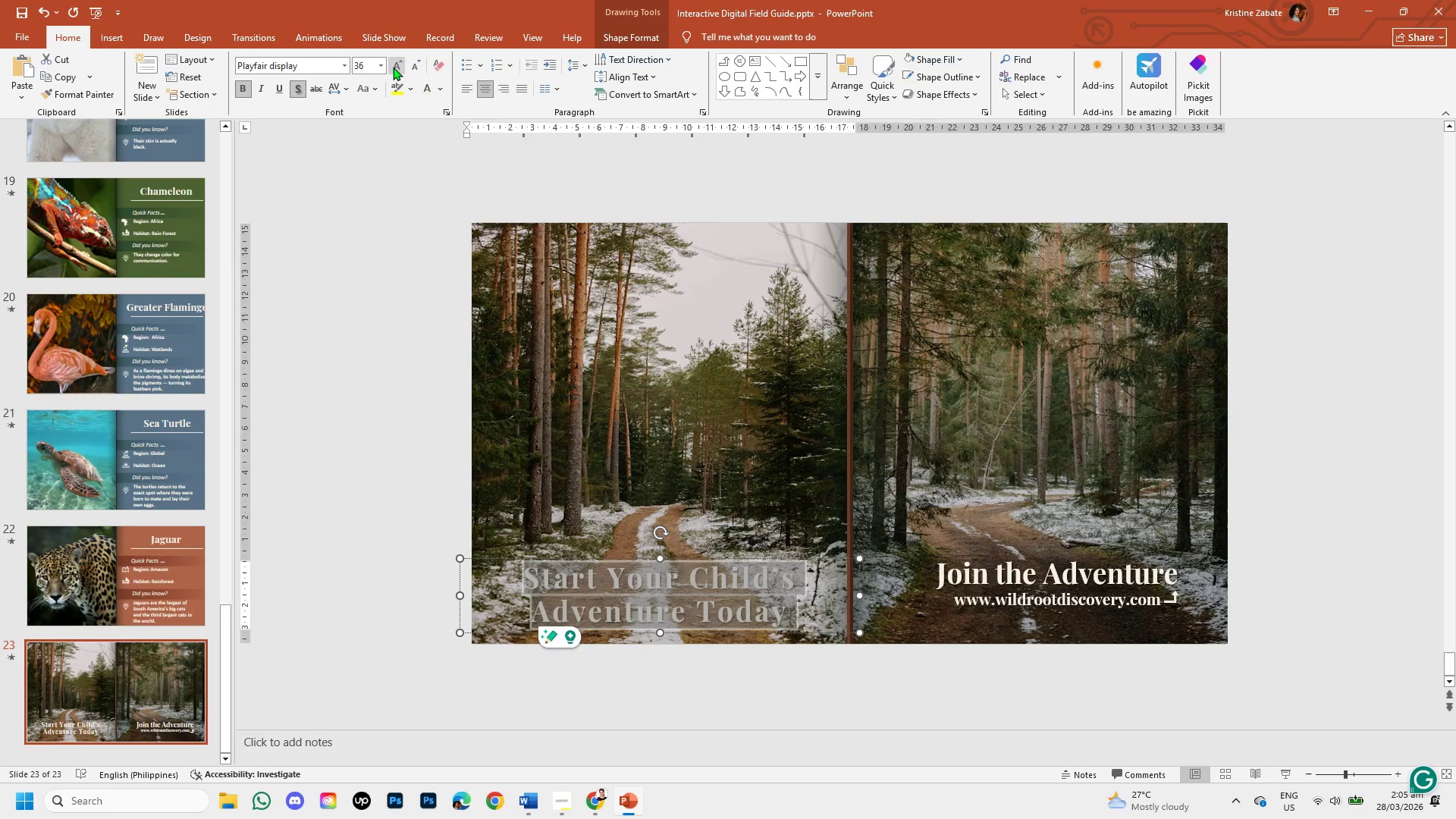 
triple_click([393, 67])
 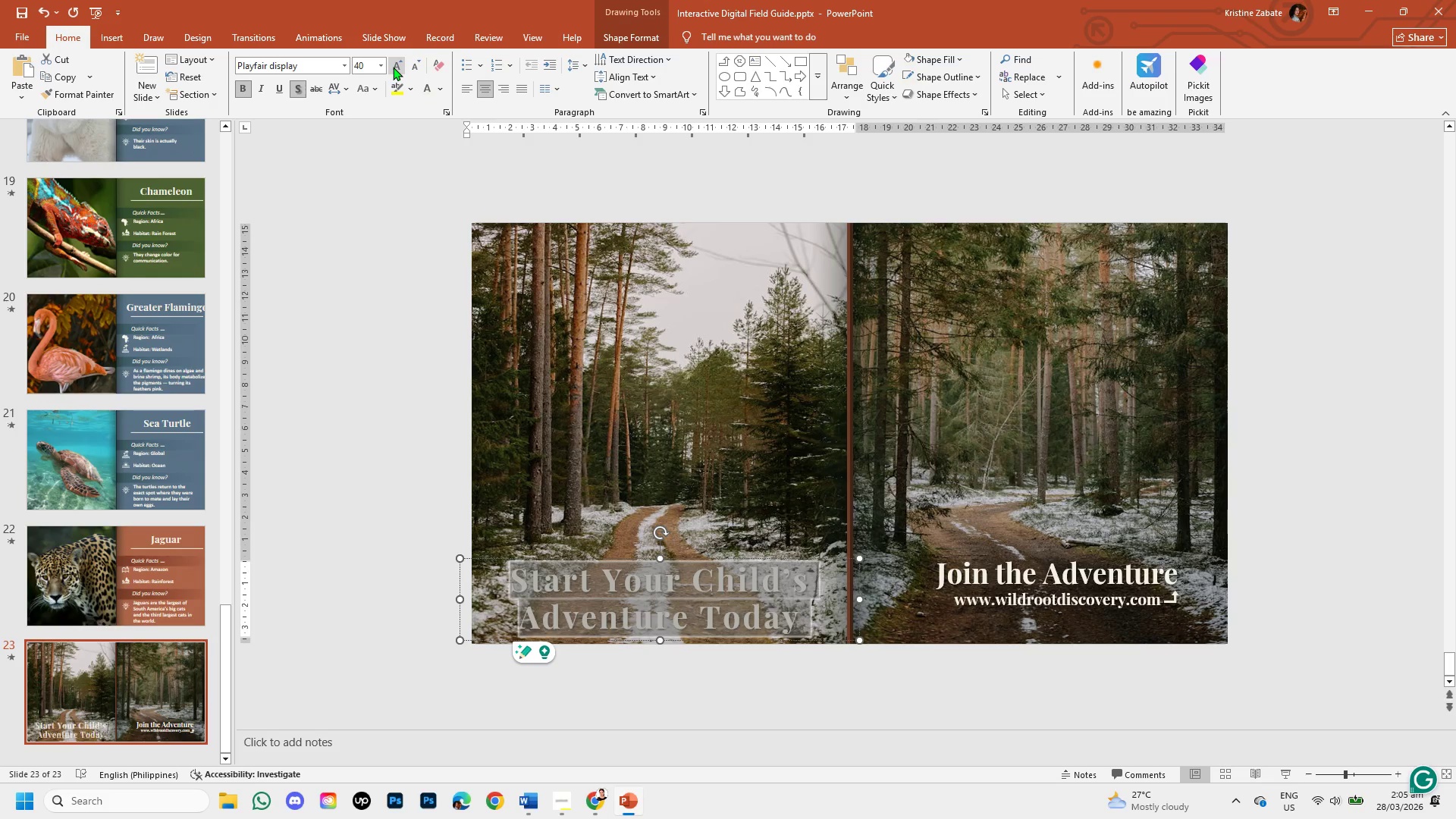 
left_click([393, 67])
 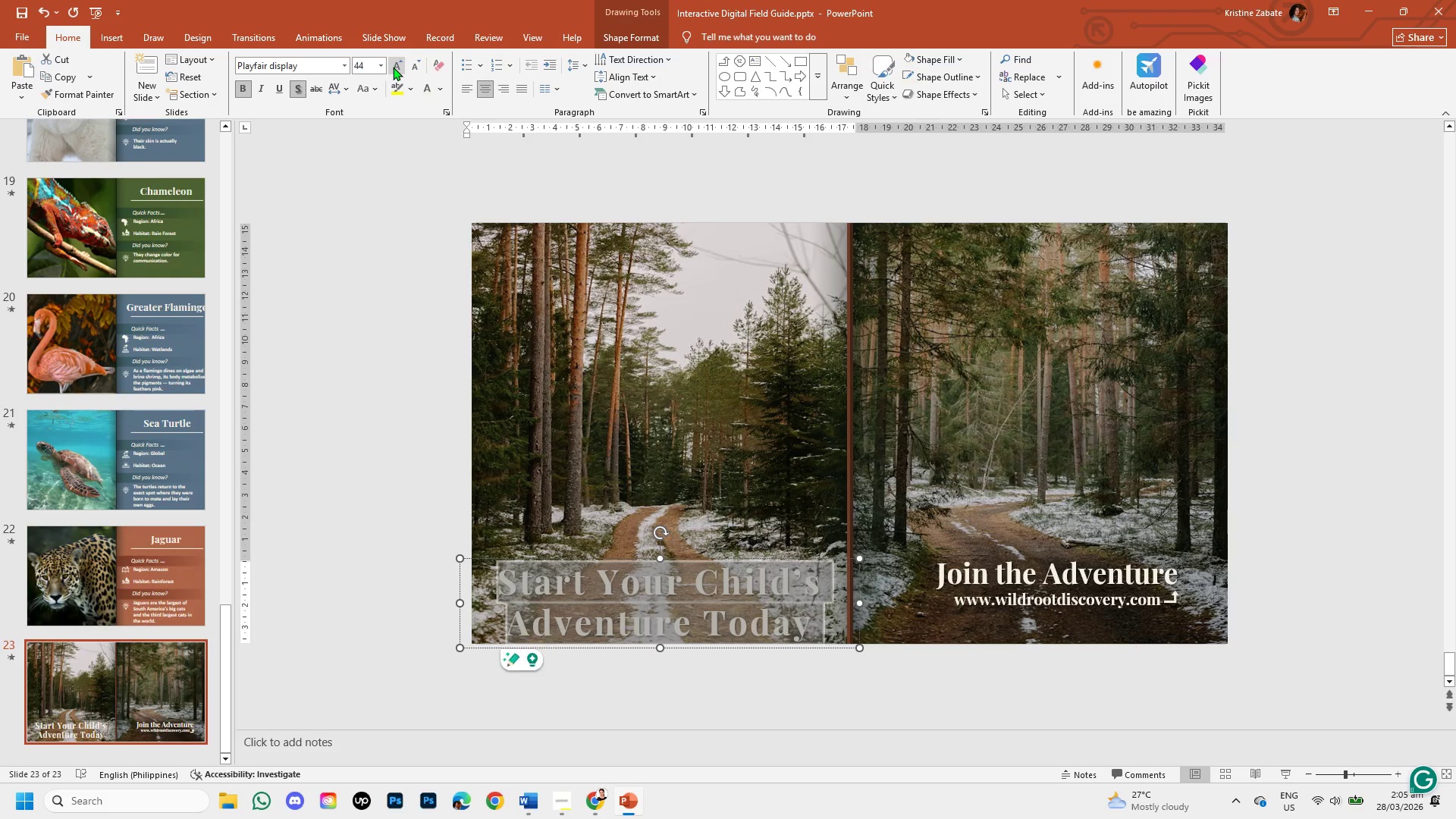 
left_click([393, 67])
 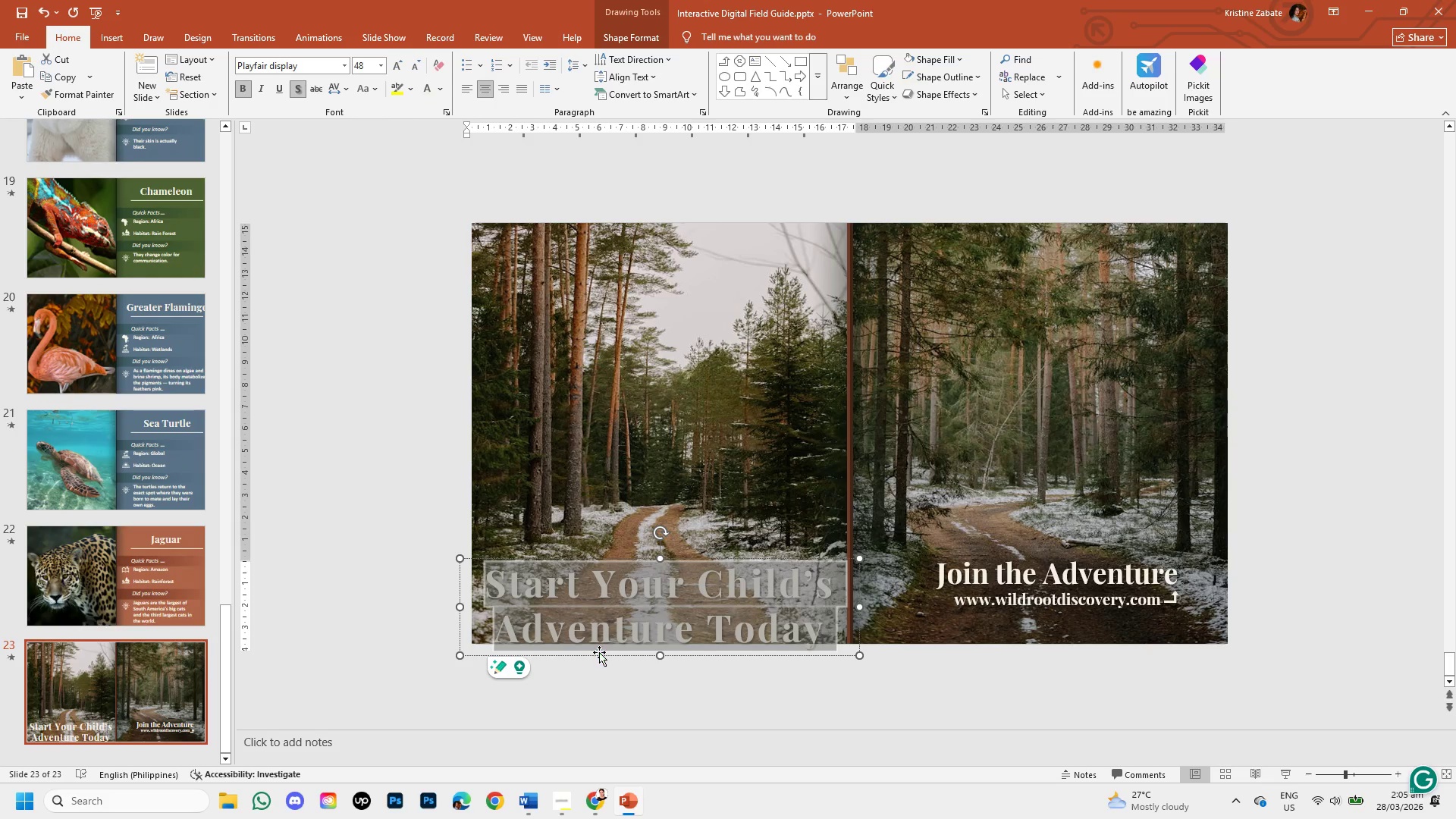 
left_click_drag(start_coordinate=[598, 658], to_coordinate=[600, 362])
 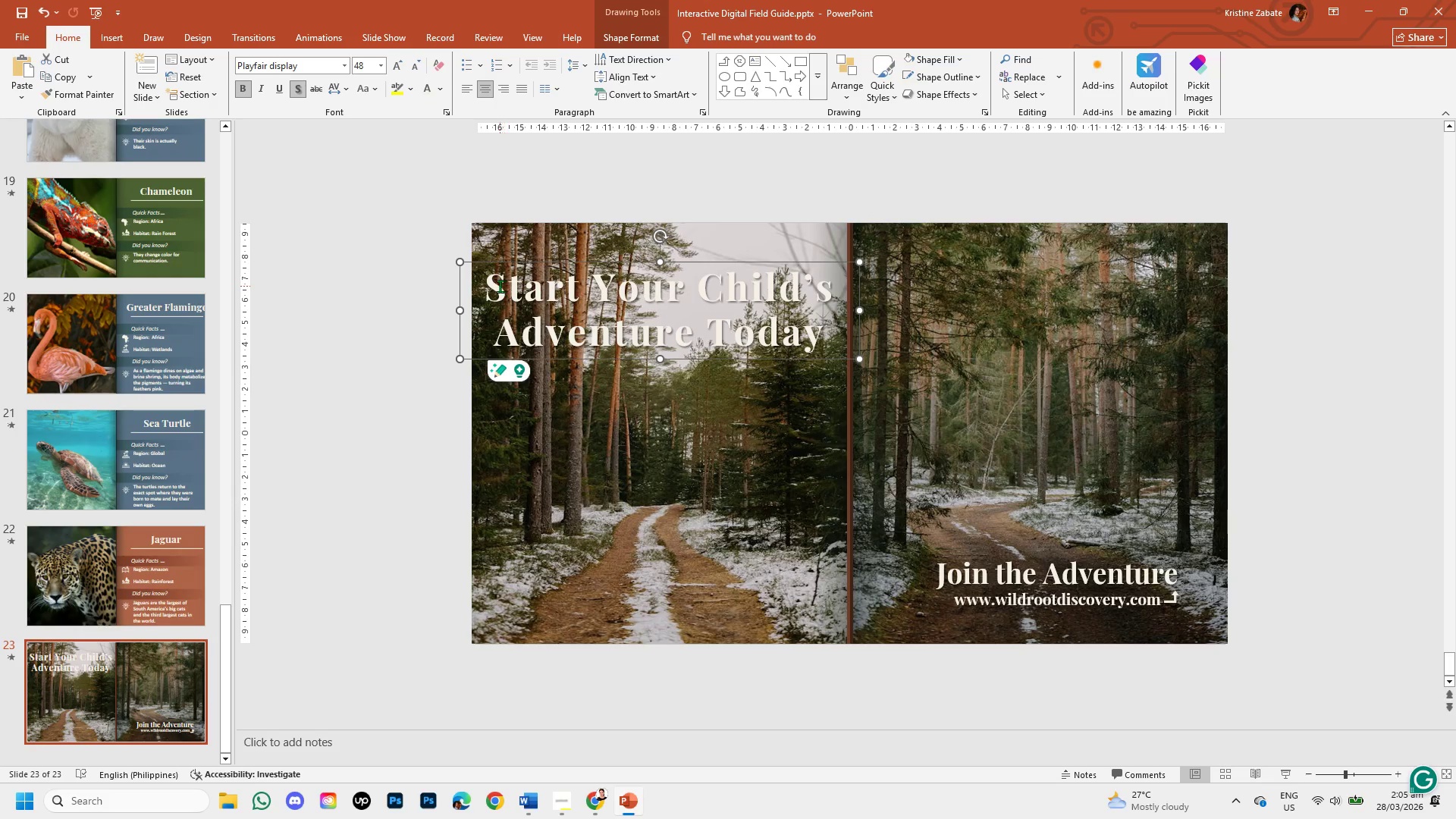 
left_click([492, 285])
 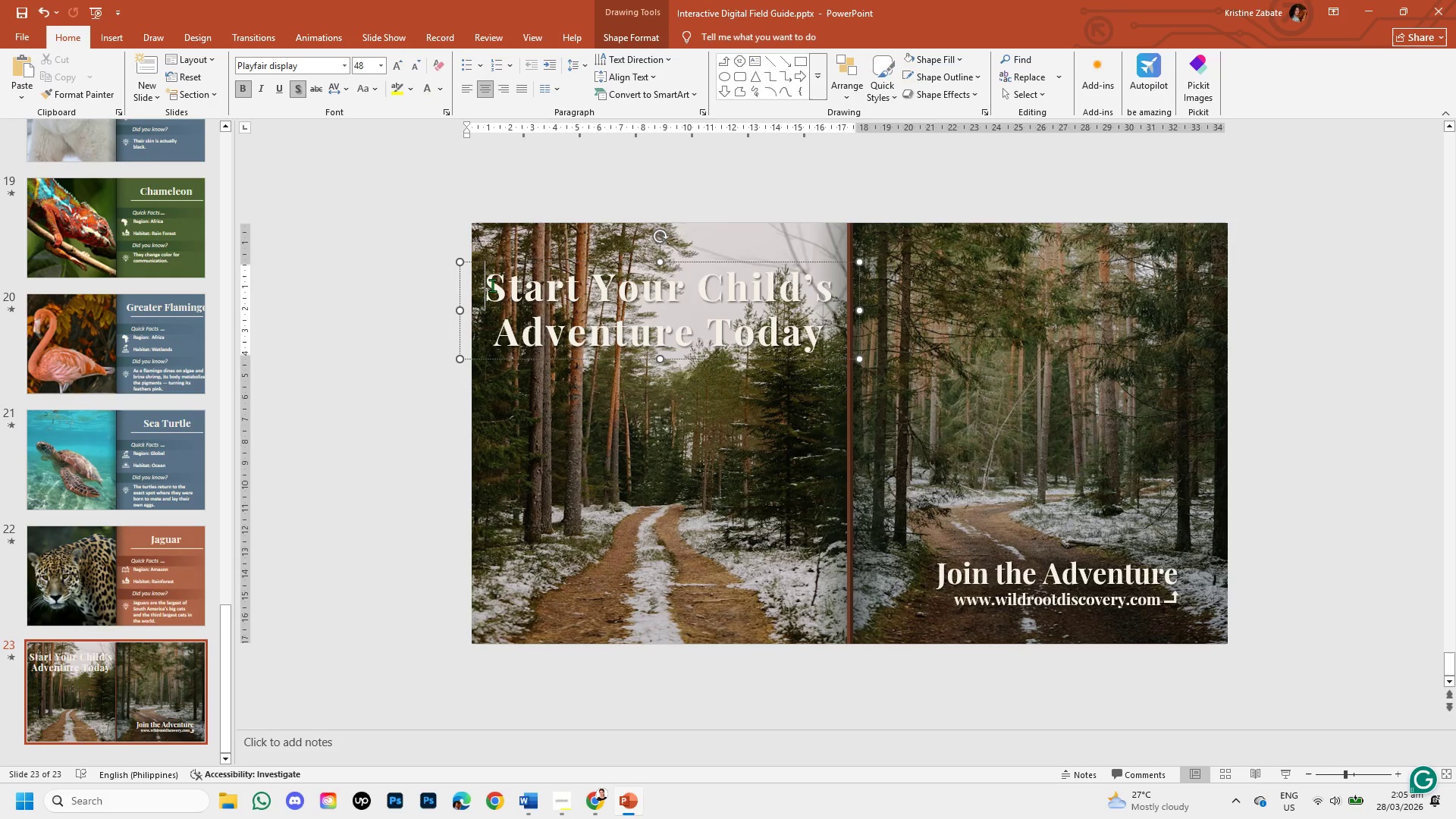 
left_click_drag(start_coordinate=[492, 285], to_coordinate=[787, 334])
 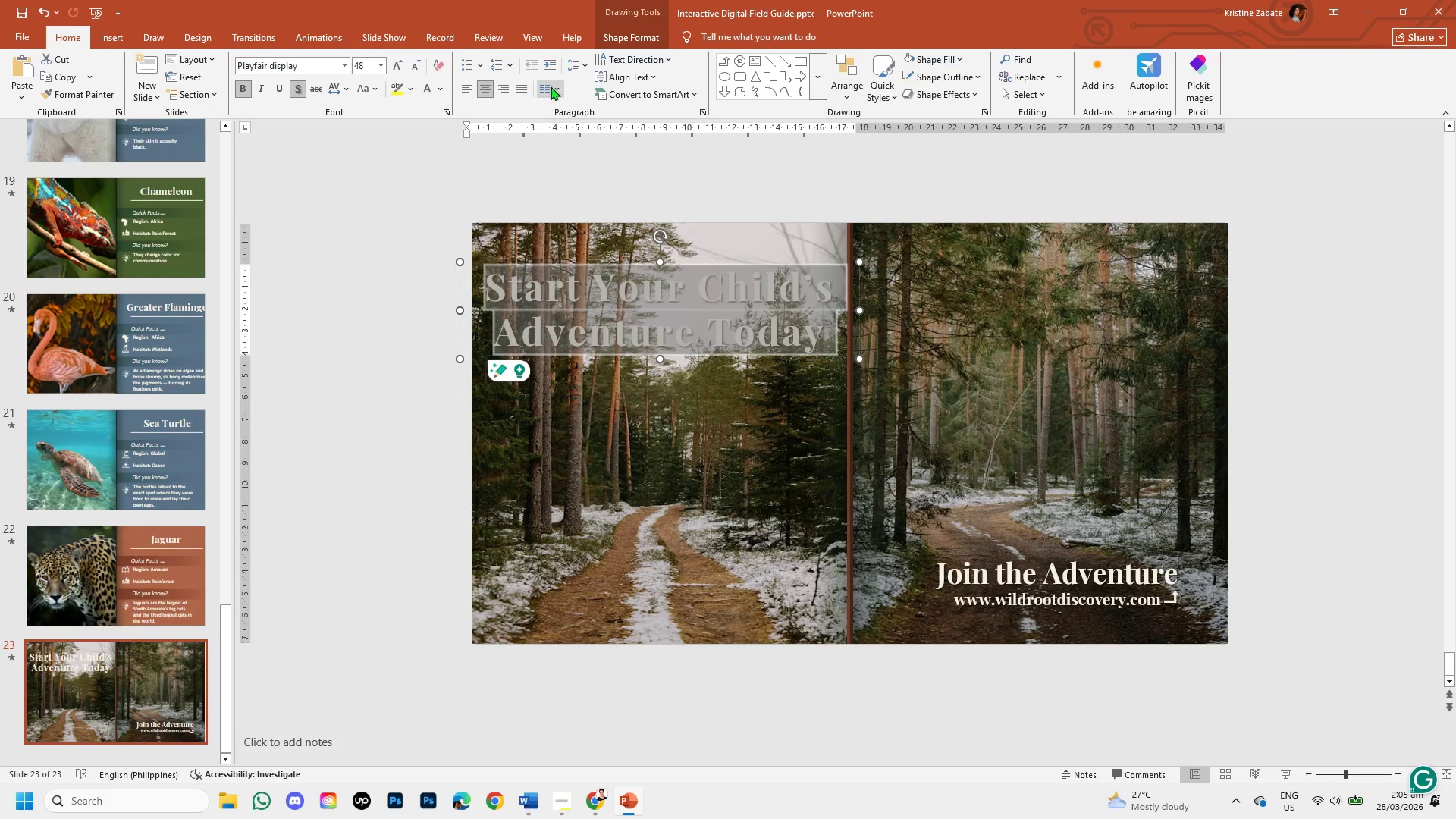 
left_click([554, 90])
 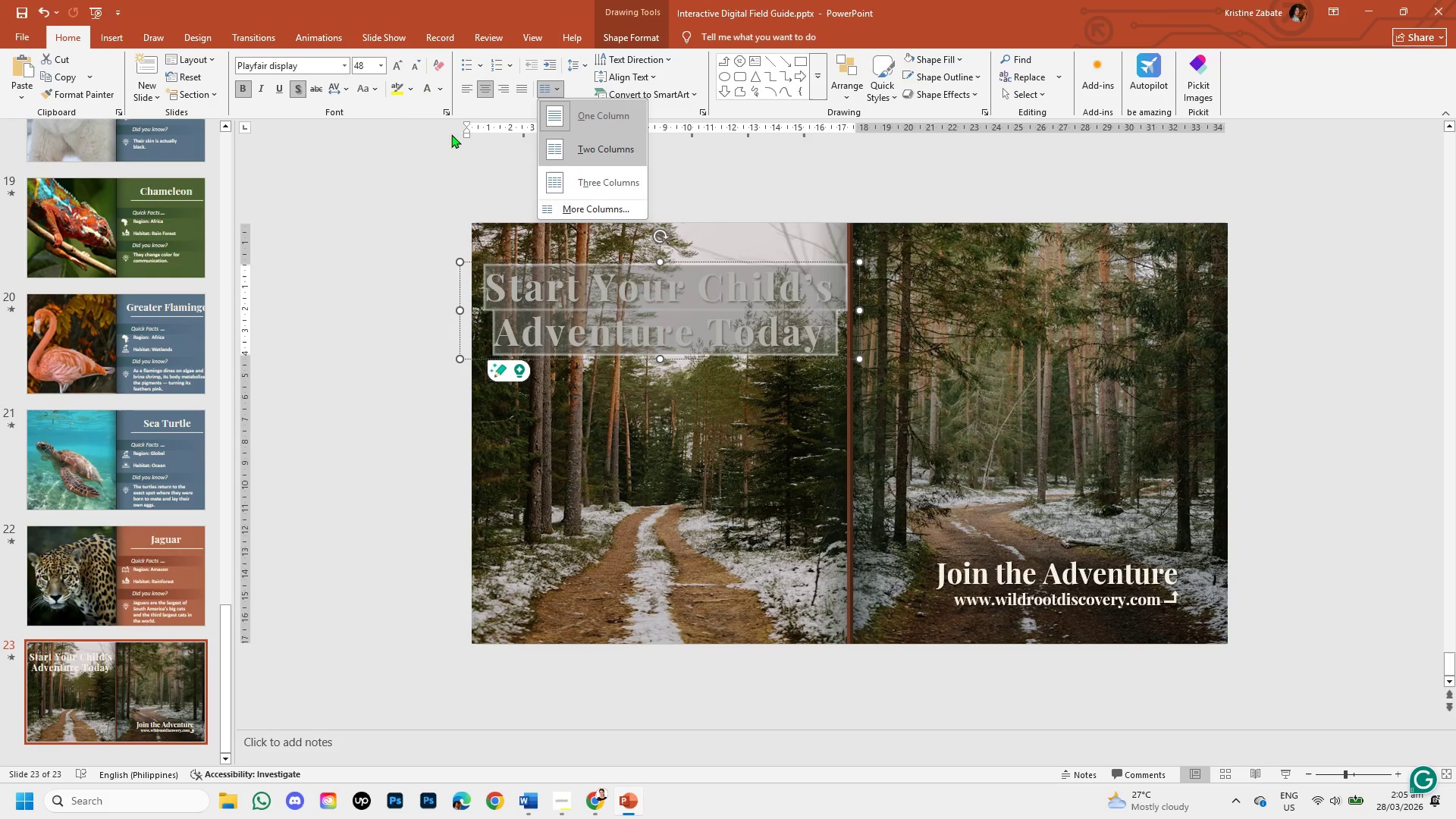 
left_click([436, 176])
 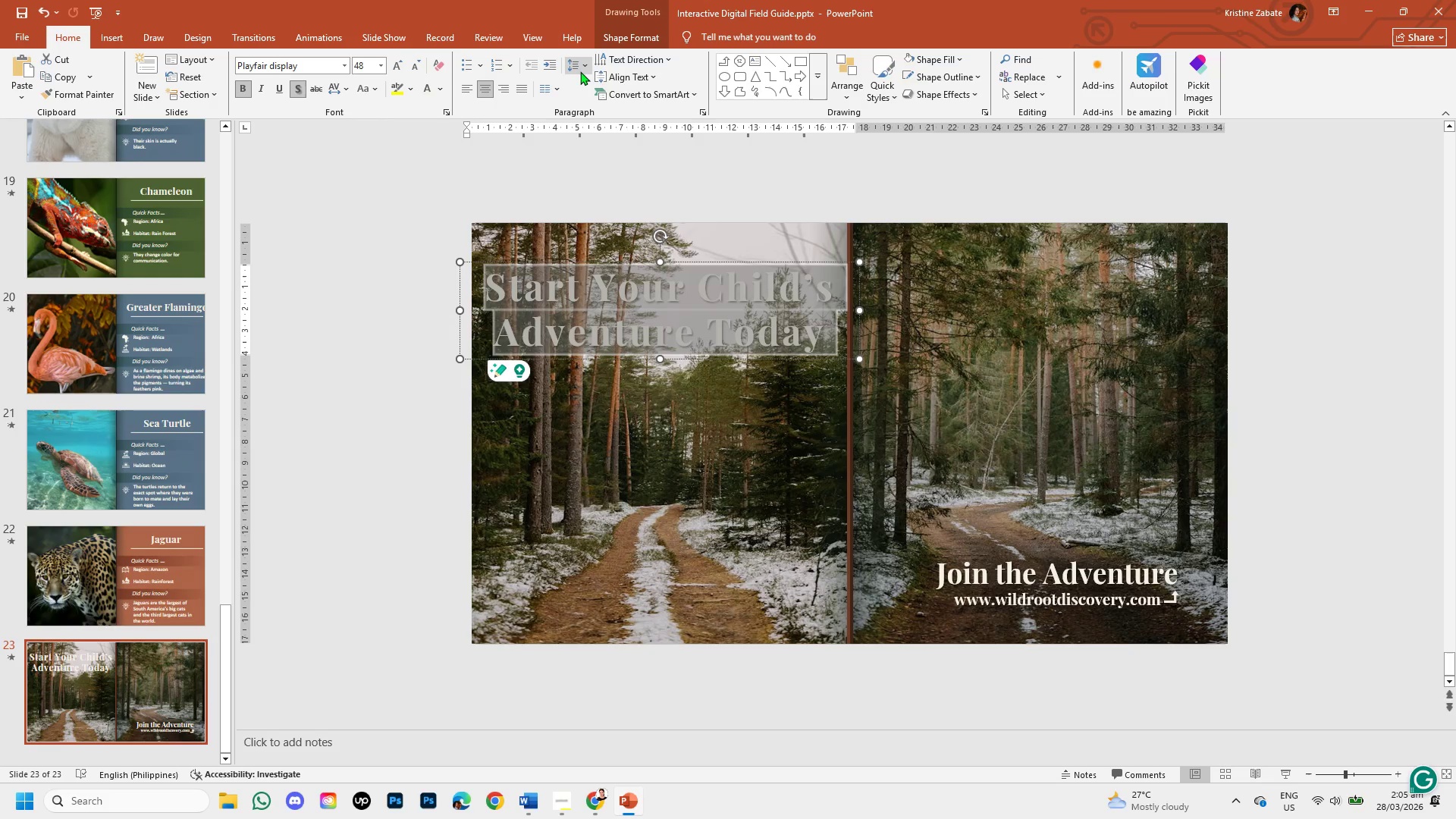 
left_click([584, 69])
 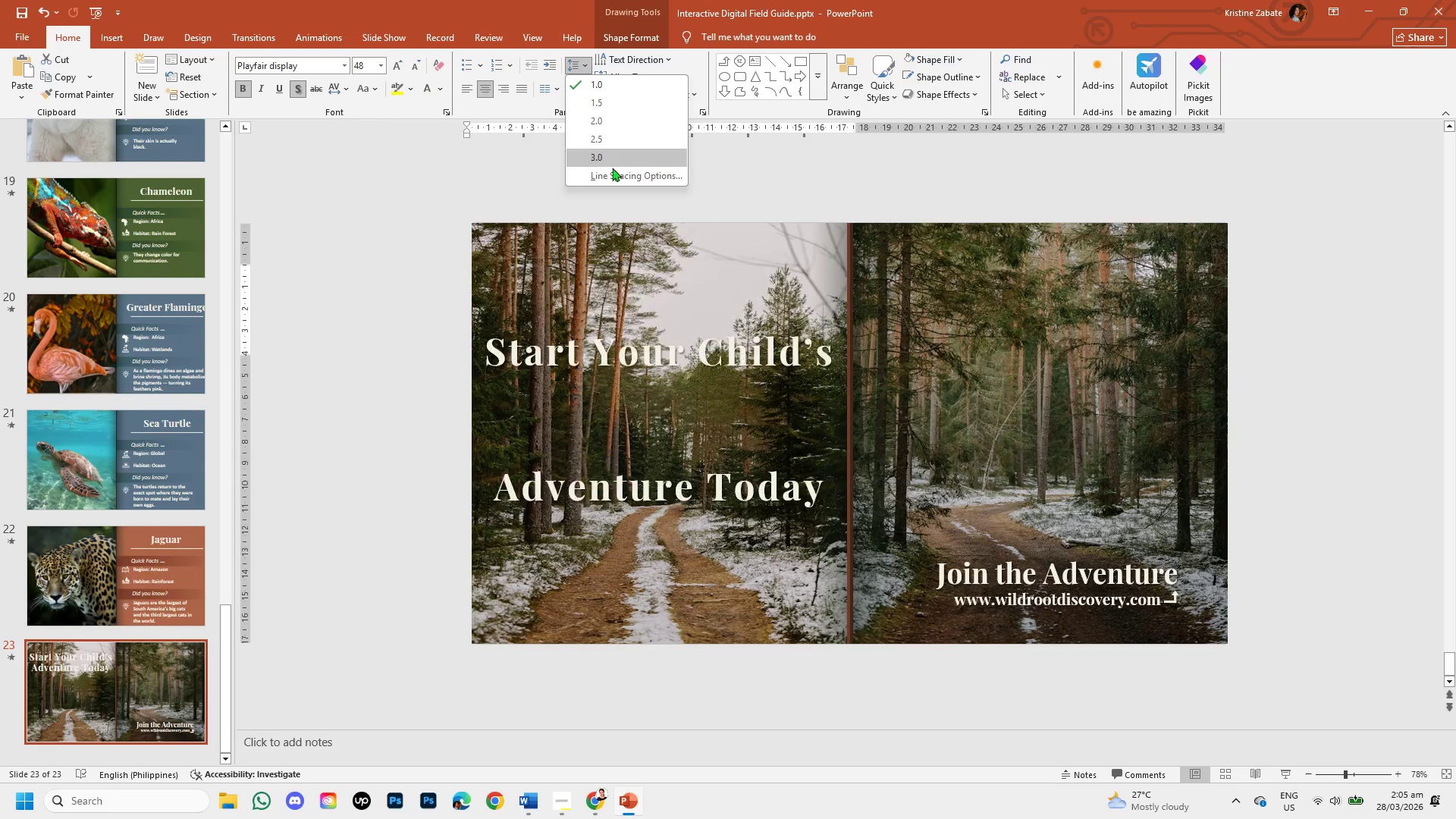 
left_click([615, 177])
 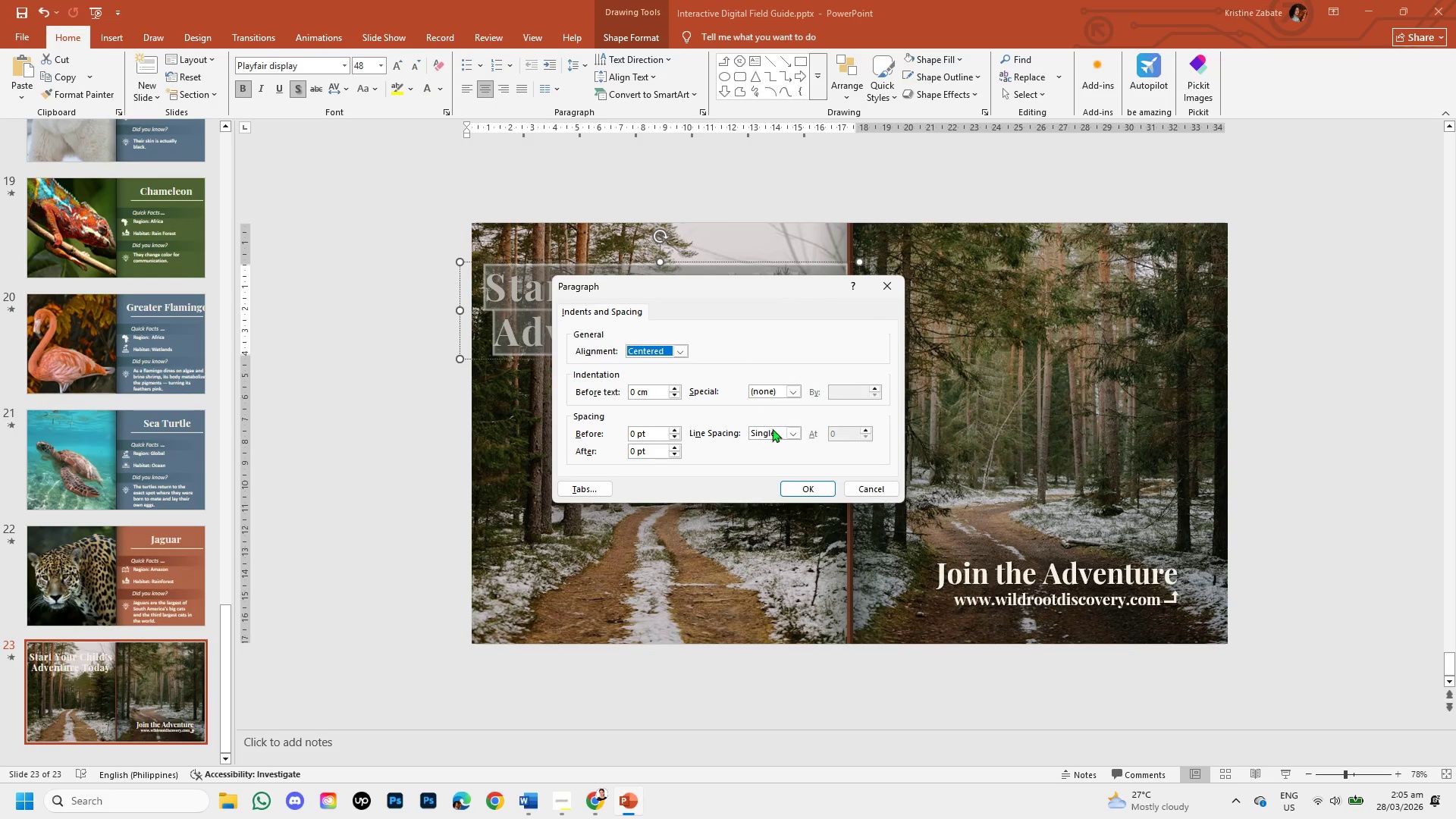 
left_click([795, 434])
 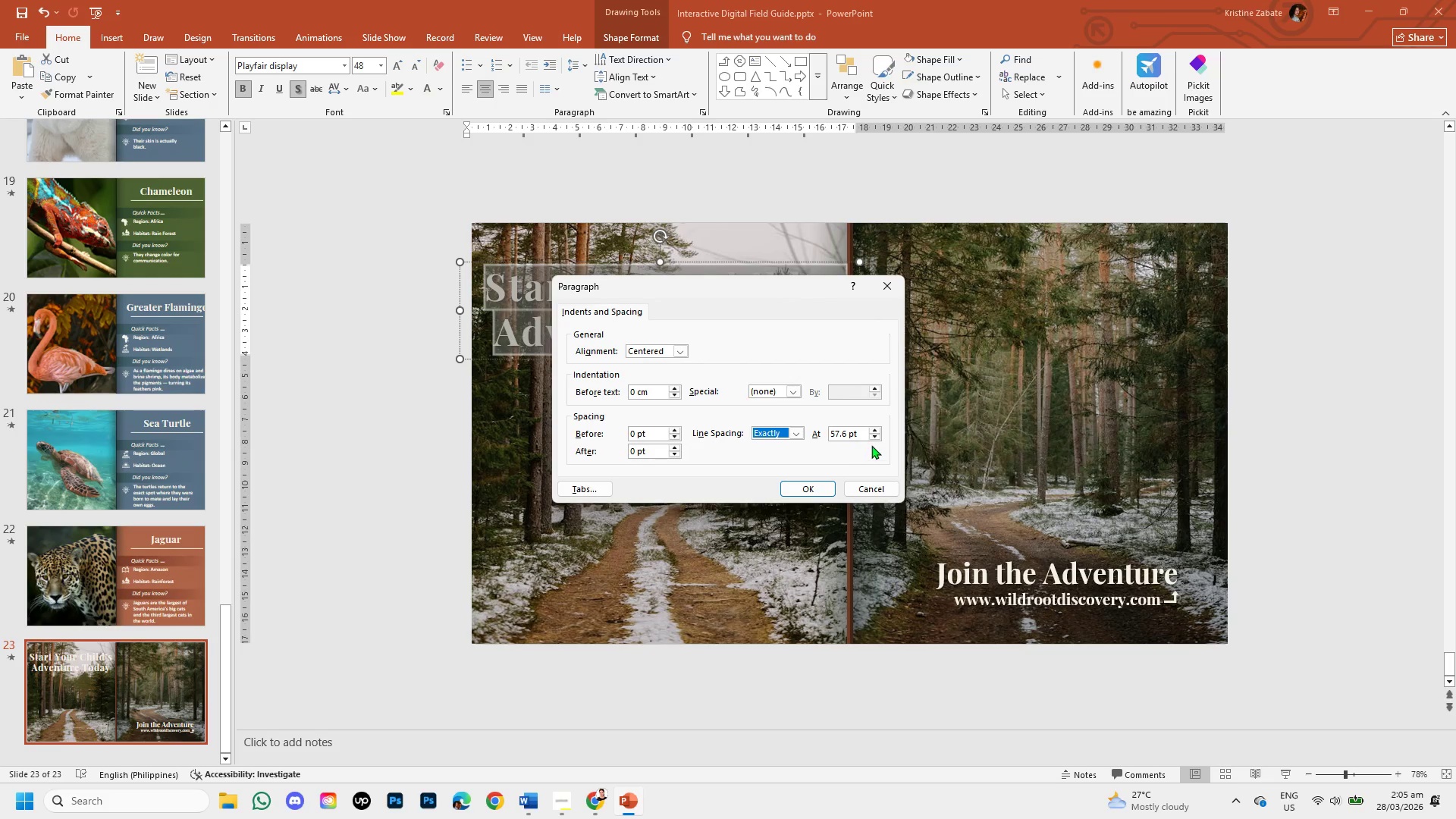 
double_click([878, 431])
 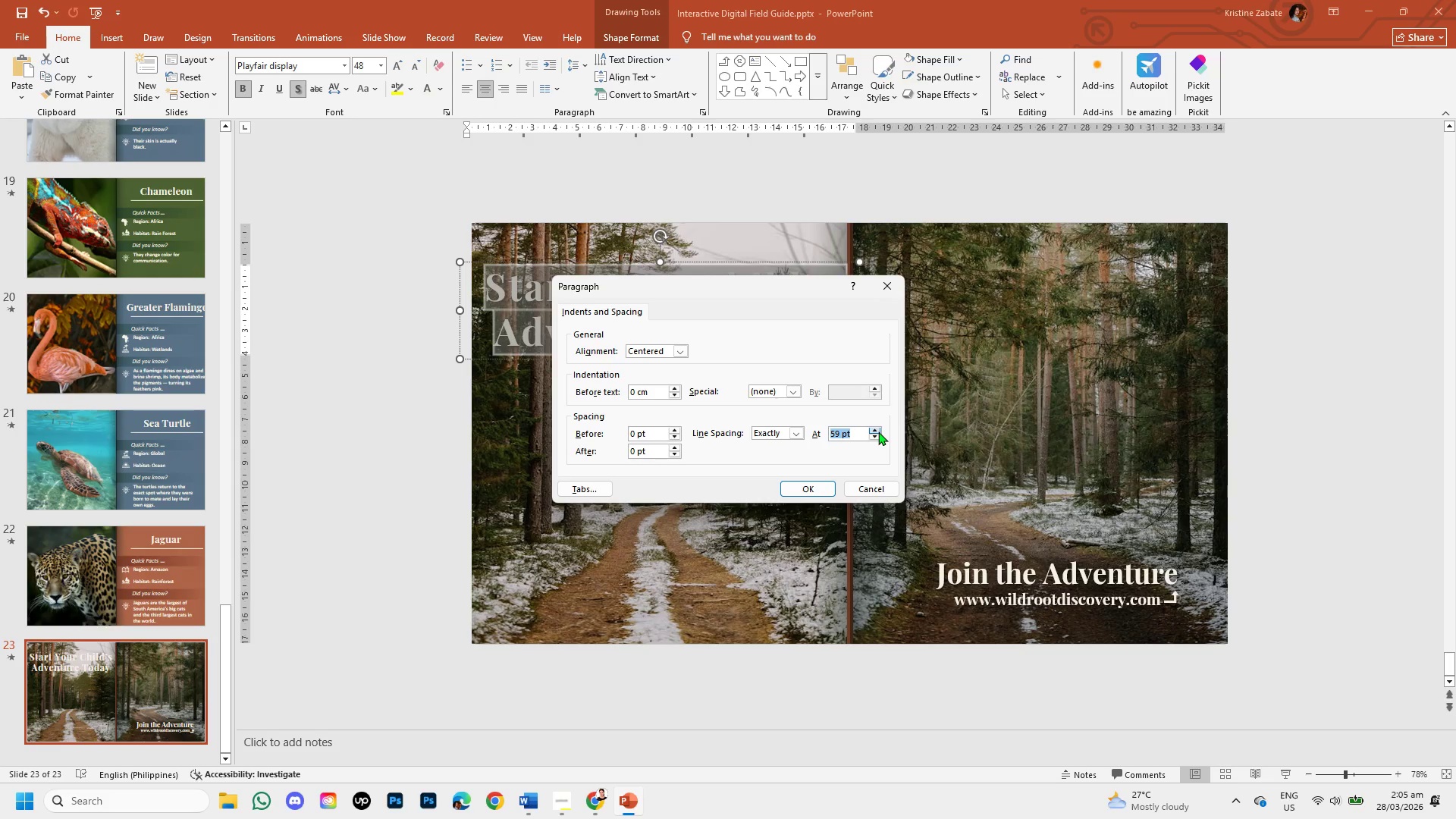 
triple_click([878, 431])
 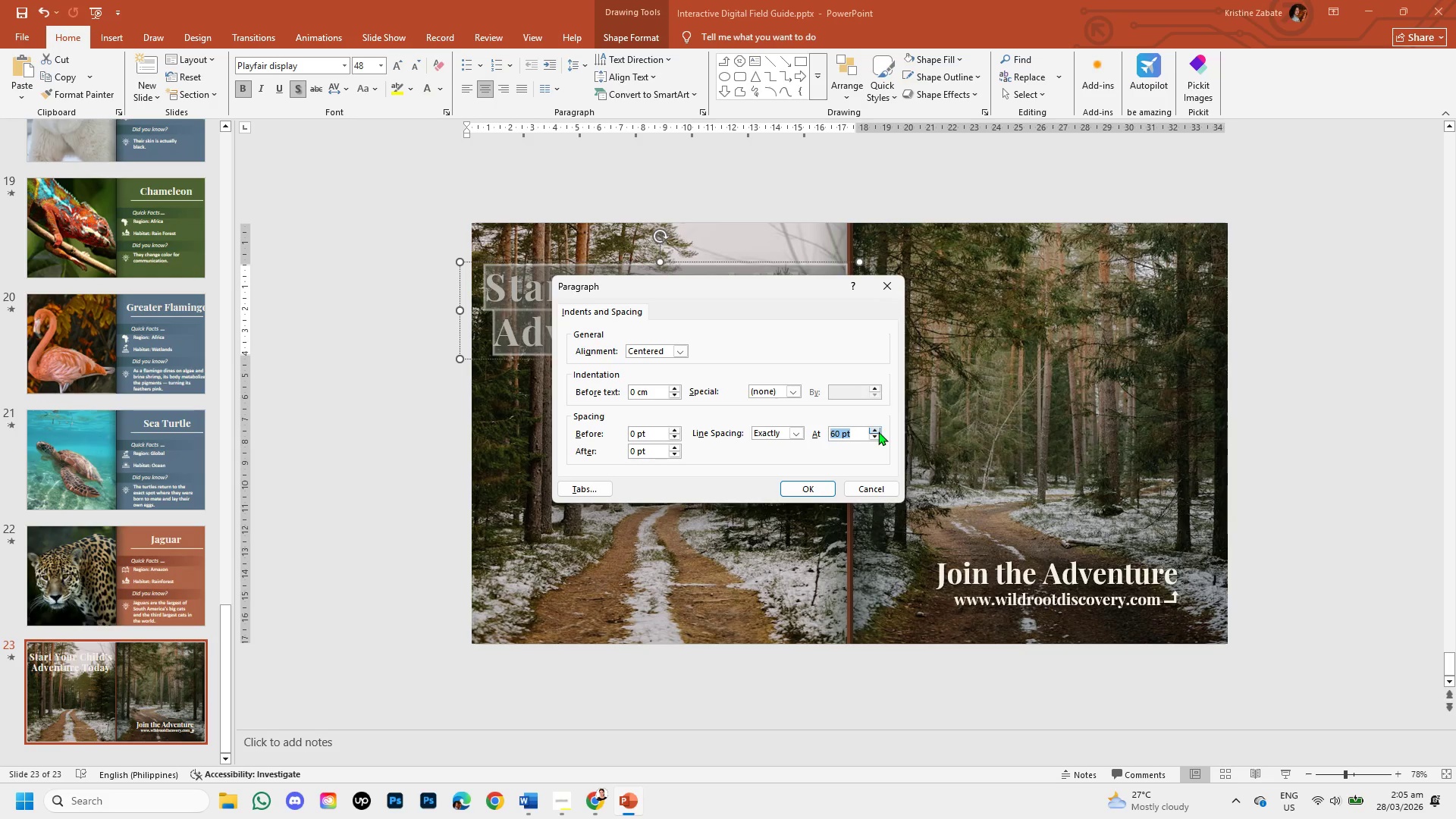 
triple_click([878, 431])
 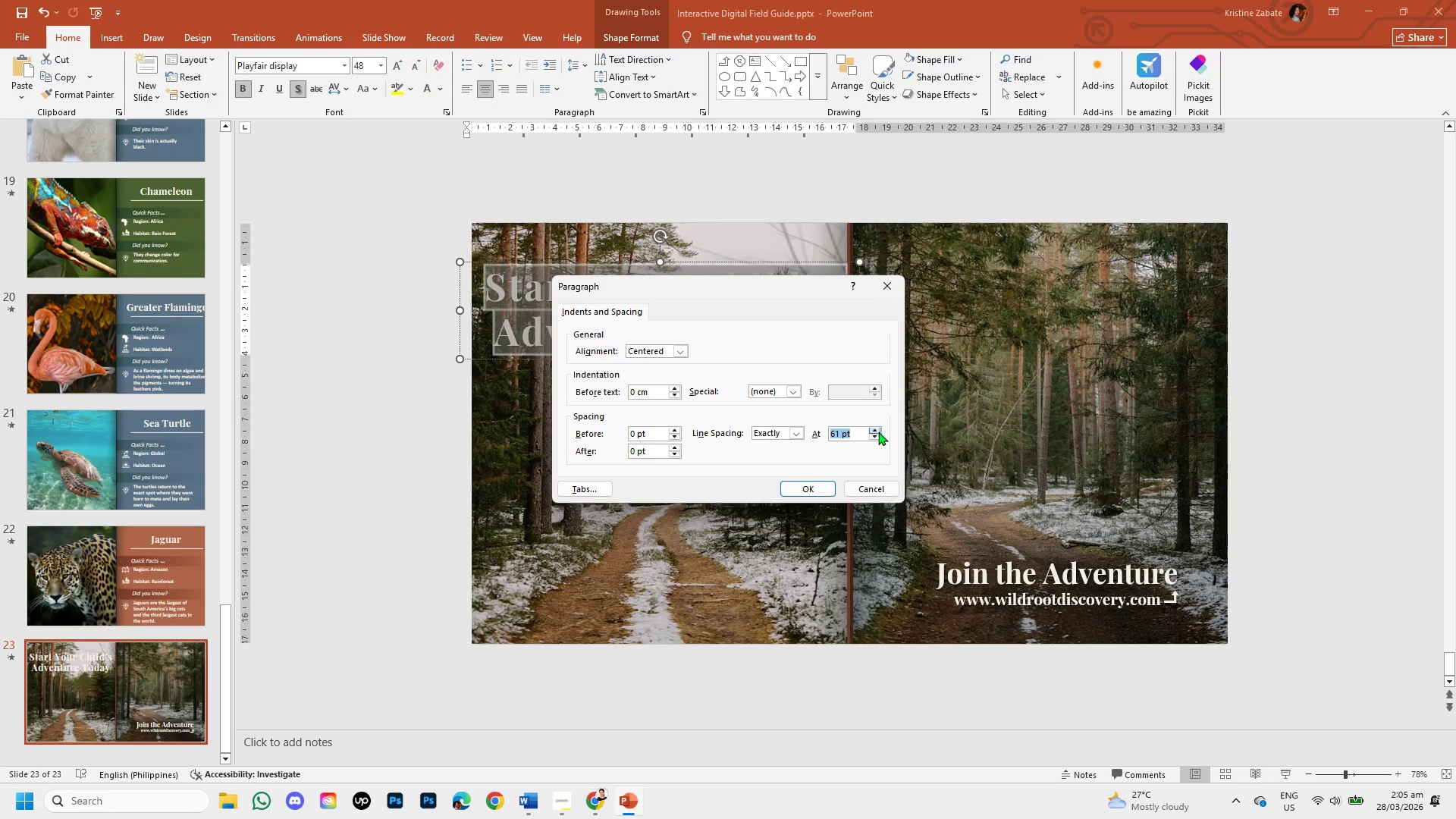 
triple_click([878, 431])
 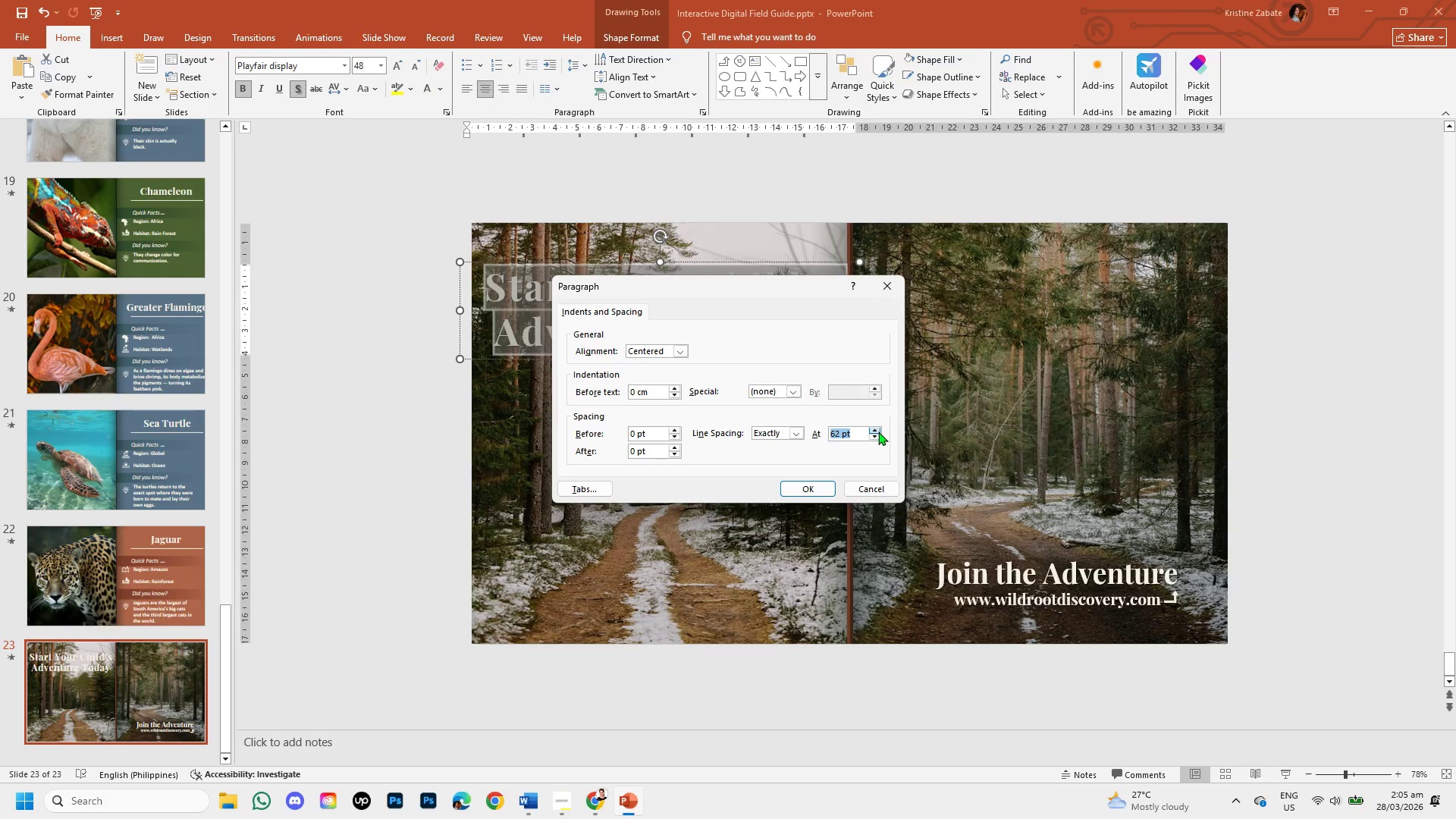 
triple_click([878, 431])
 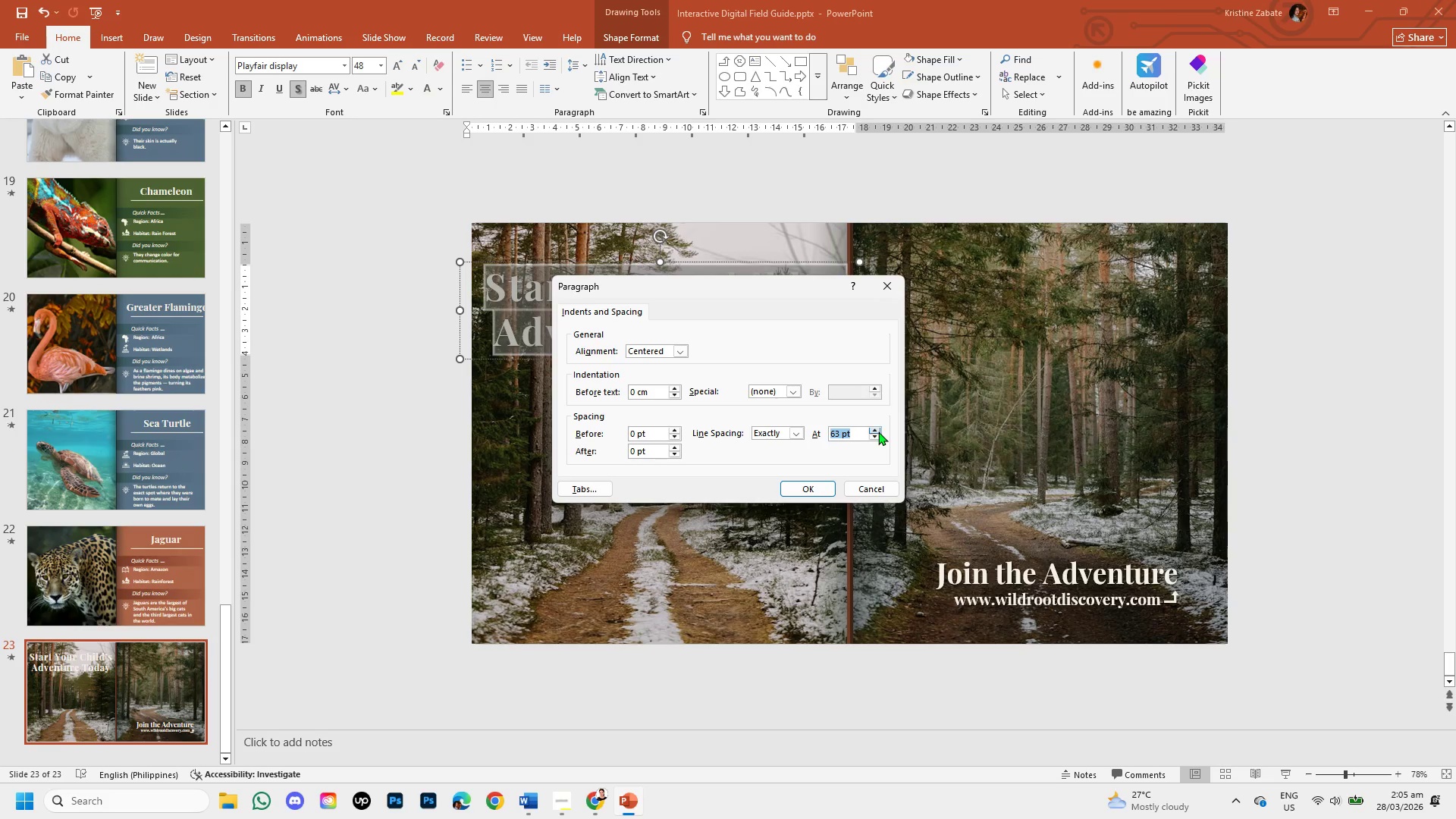 
triple_click([878, 431])
 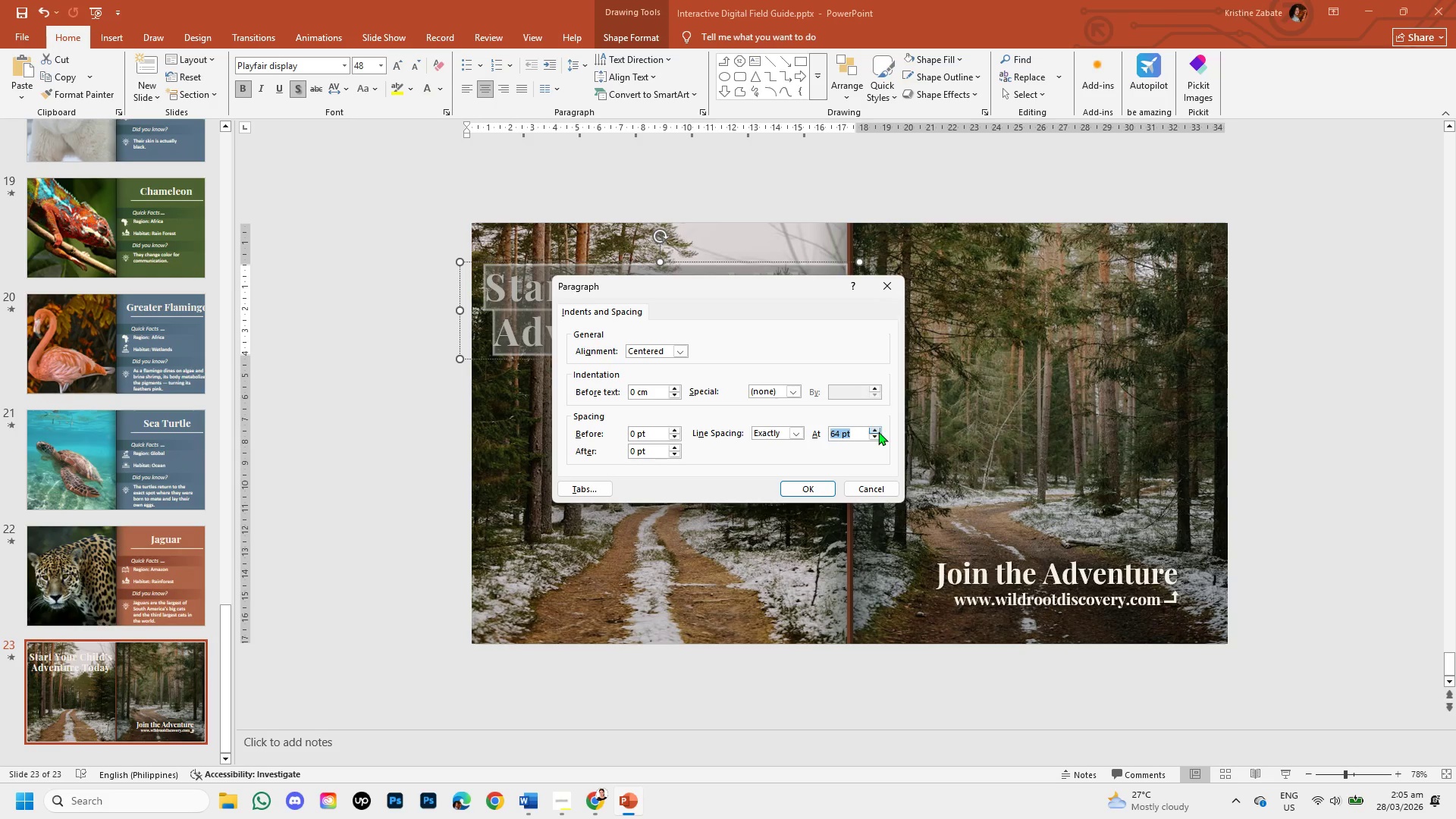 
triple_click([878, 431])
 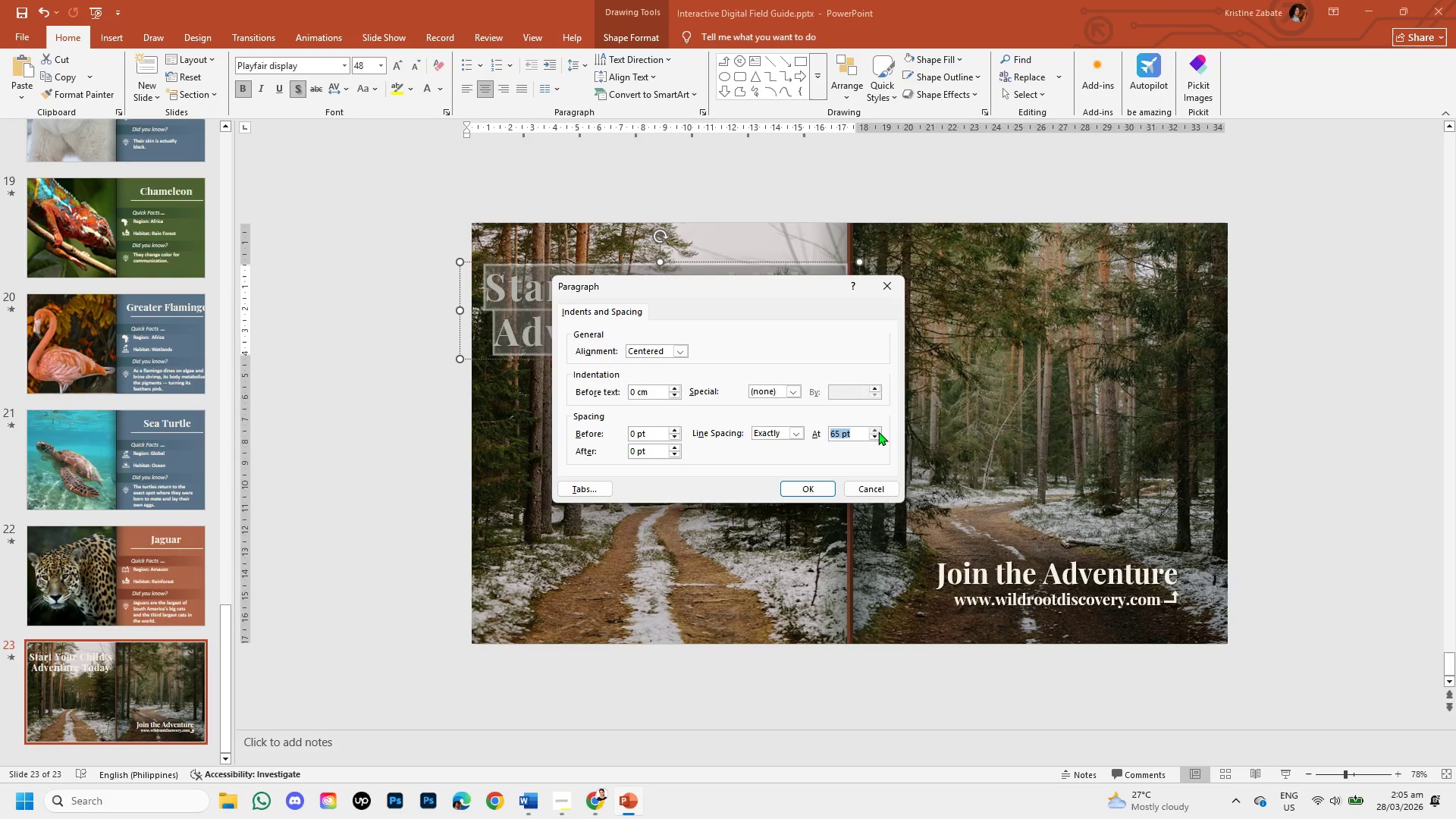 
triple_click([878, 431])
 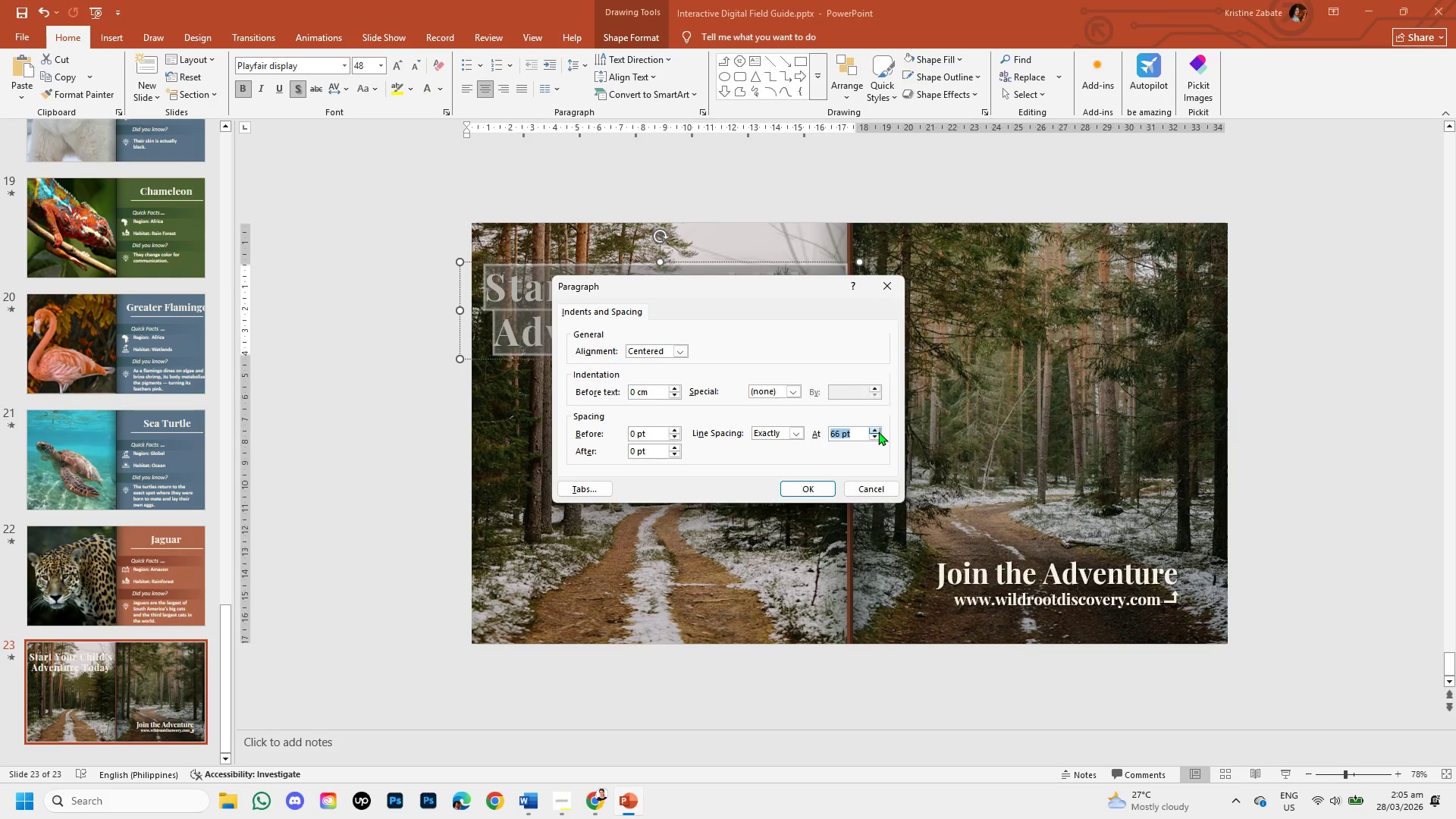 
triple_click([878, 431])
 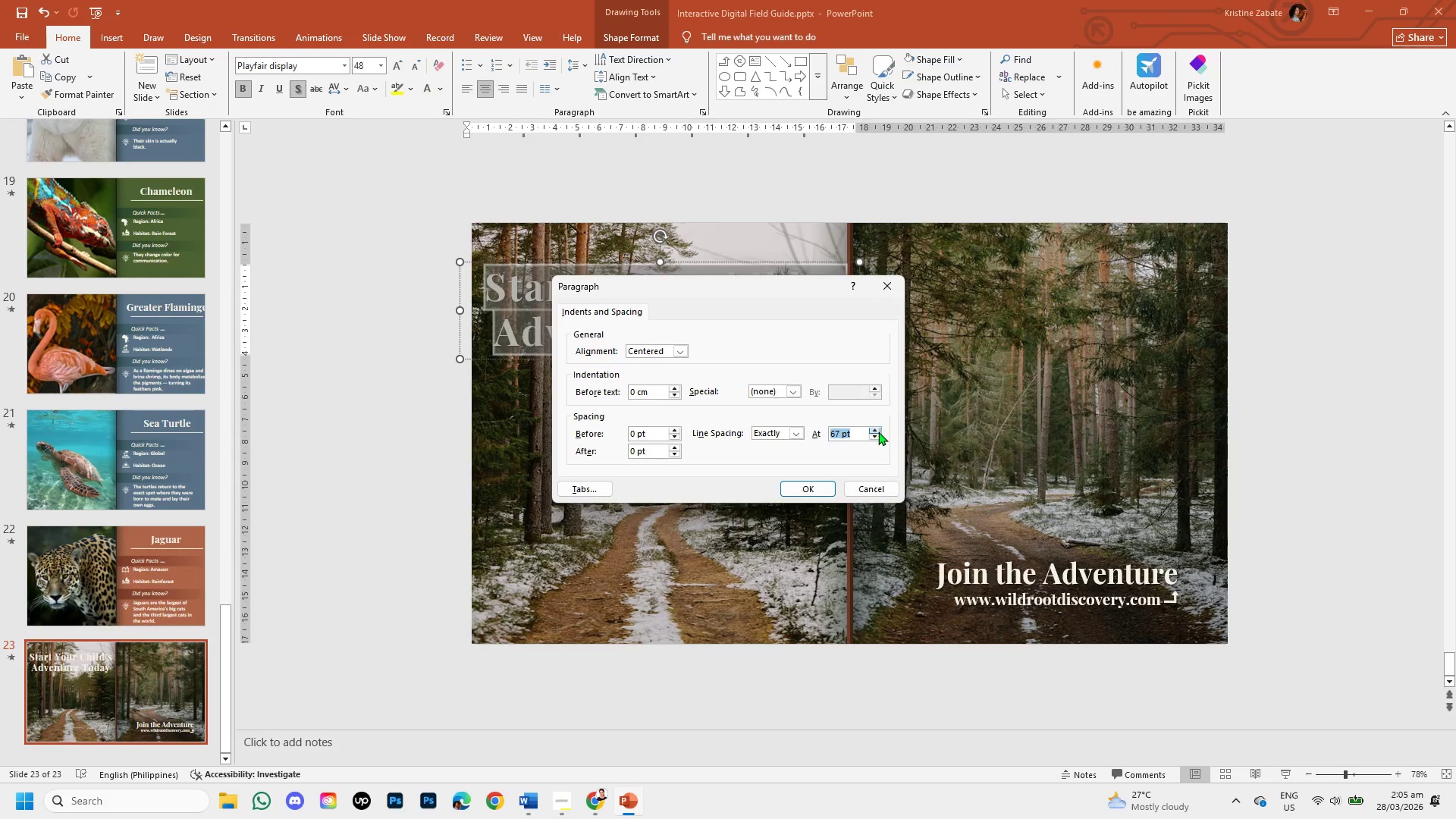 
triple_click([878, 431])
 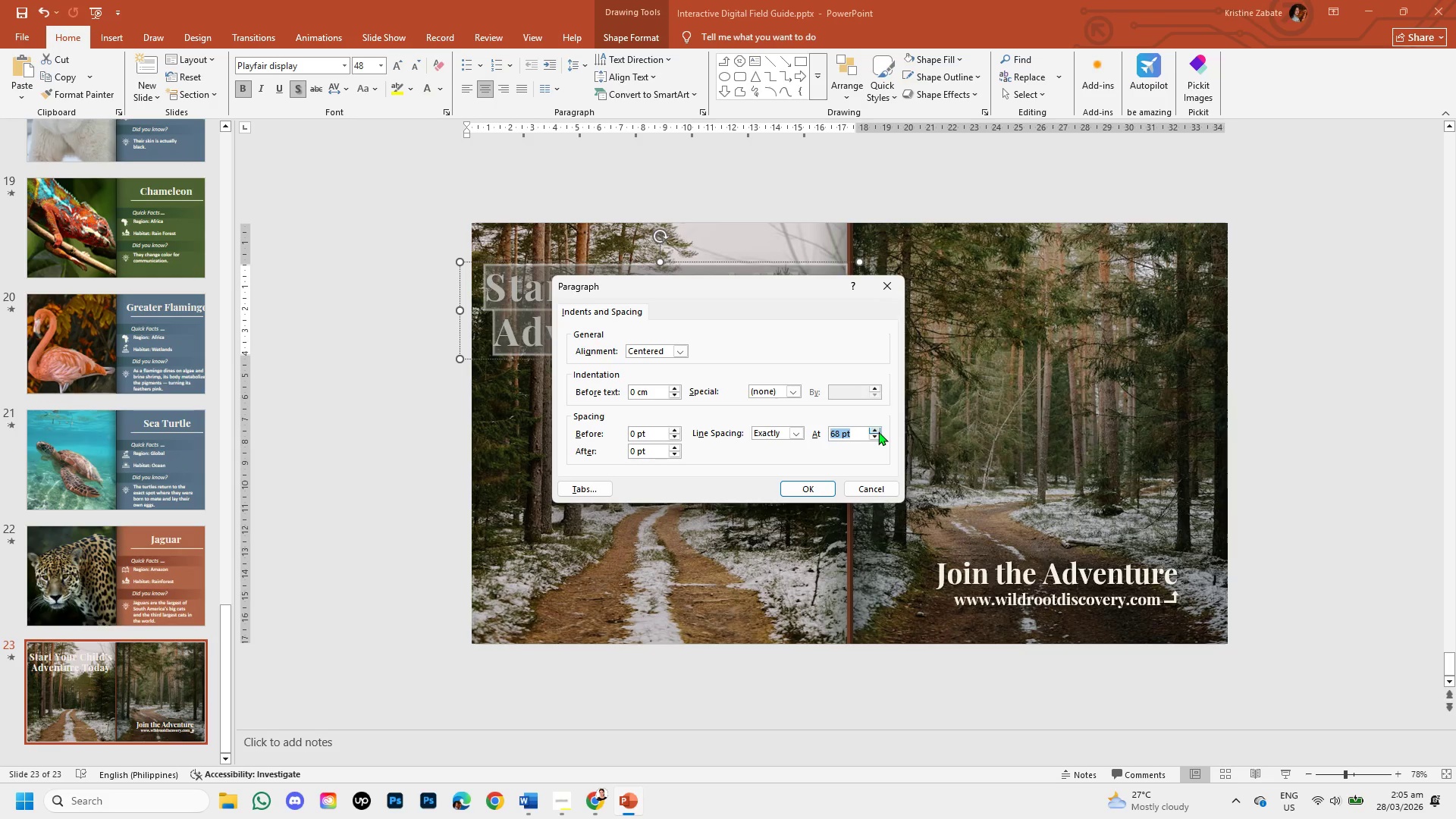 
triple_click([878, 431])
 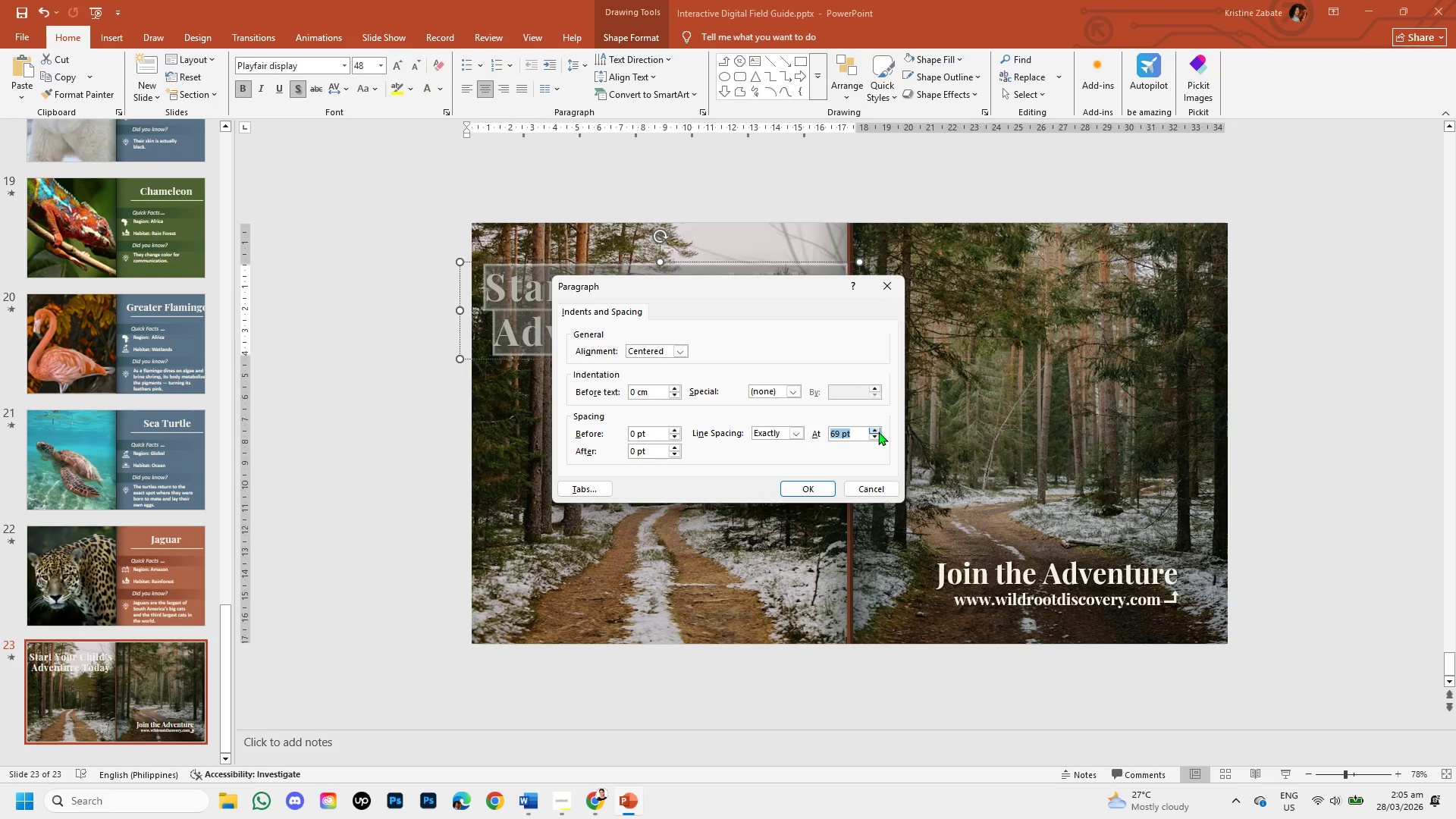 
triple_click([878, 431])
 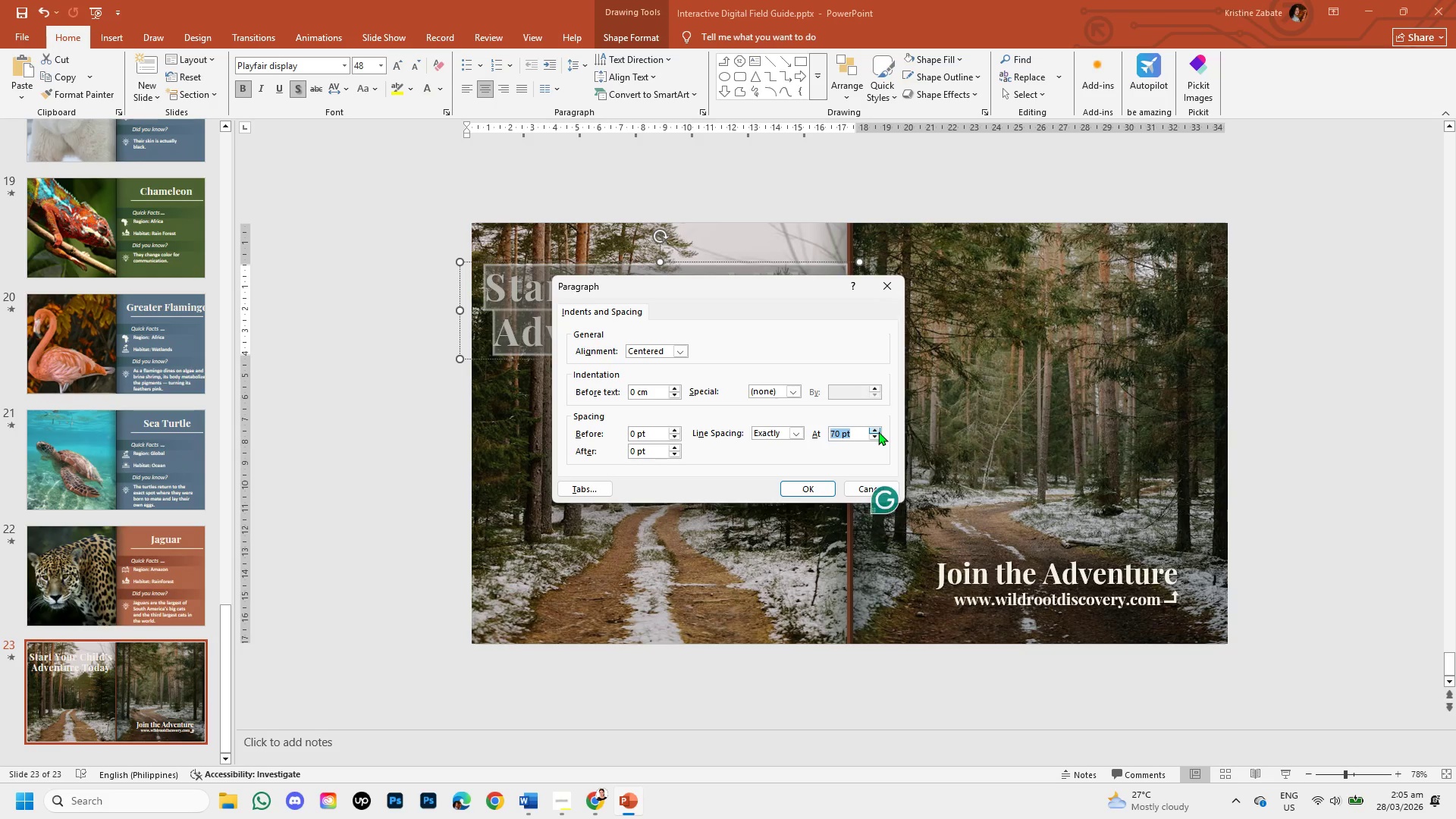 
triple_click([878, 431])
 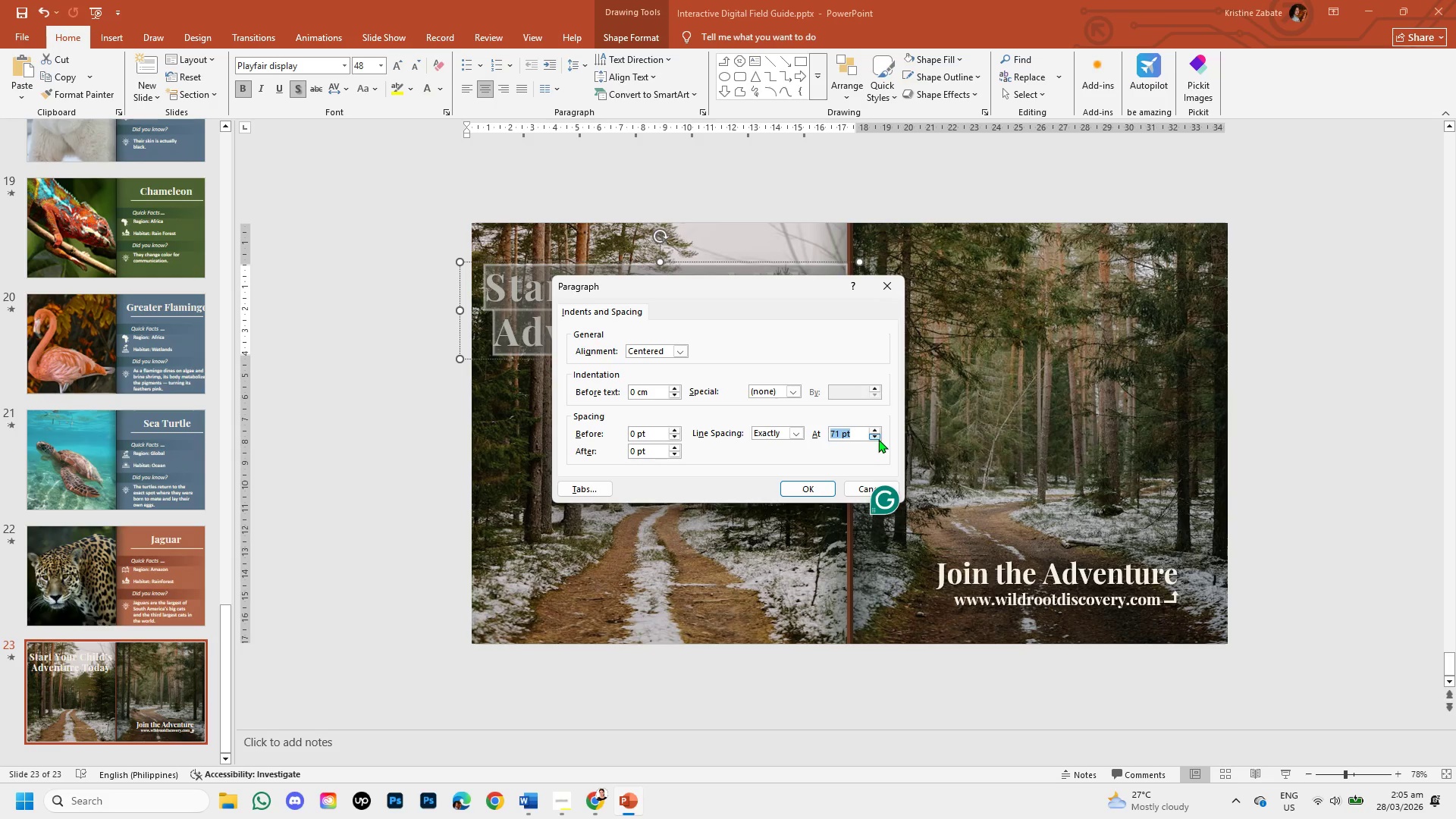 
left_click([878, 436])
 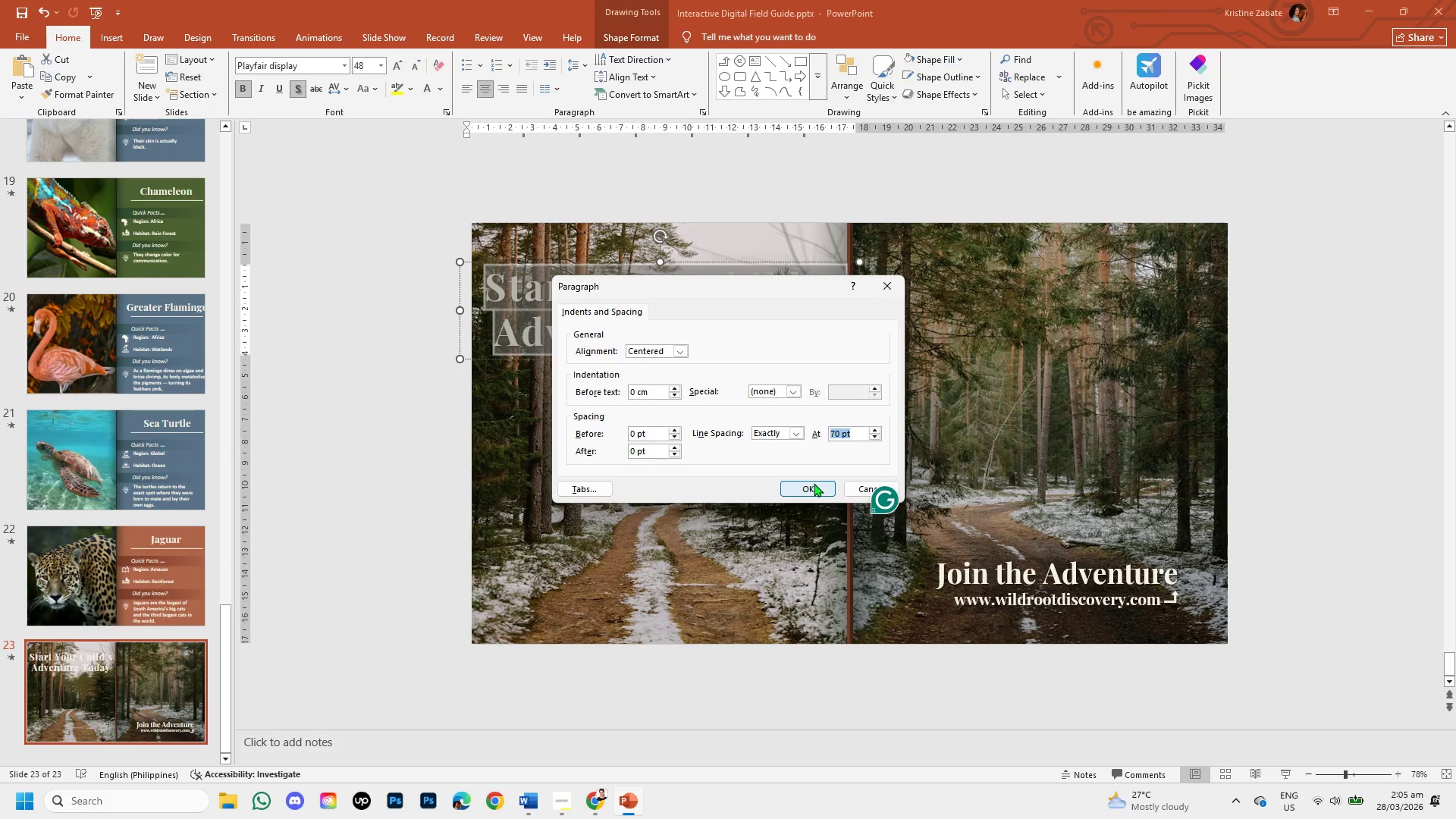 
left_click([814, 485])
 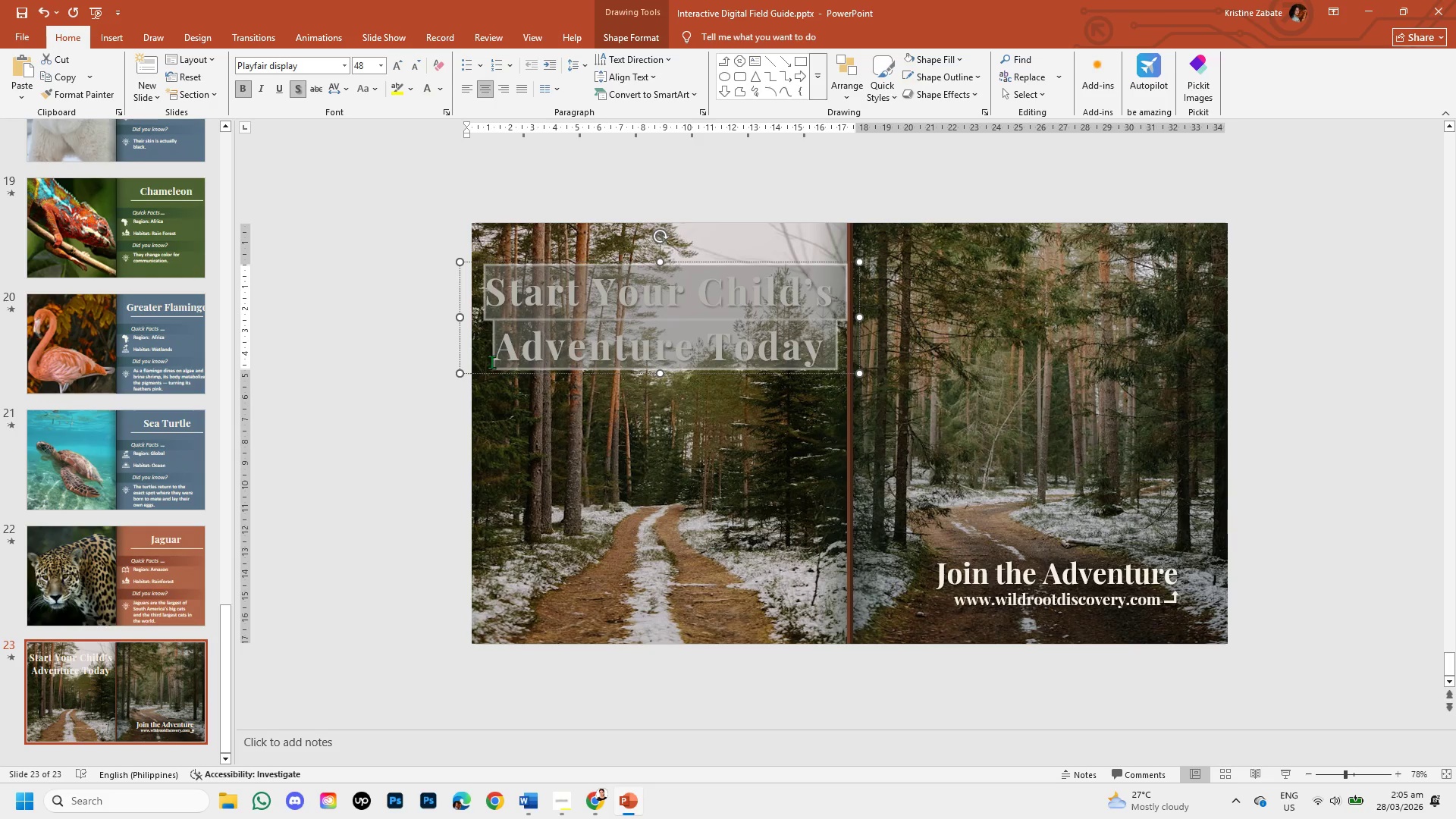 
left_click([371, 309])
 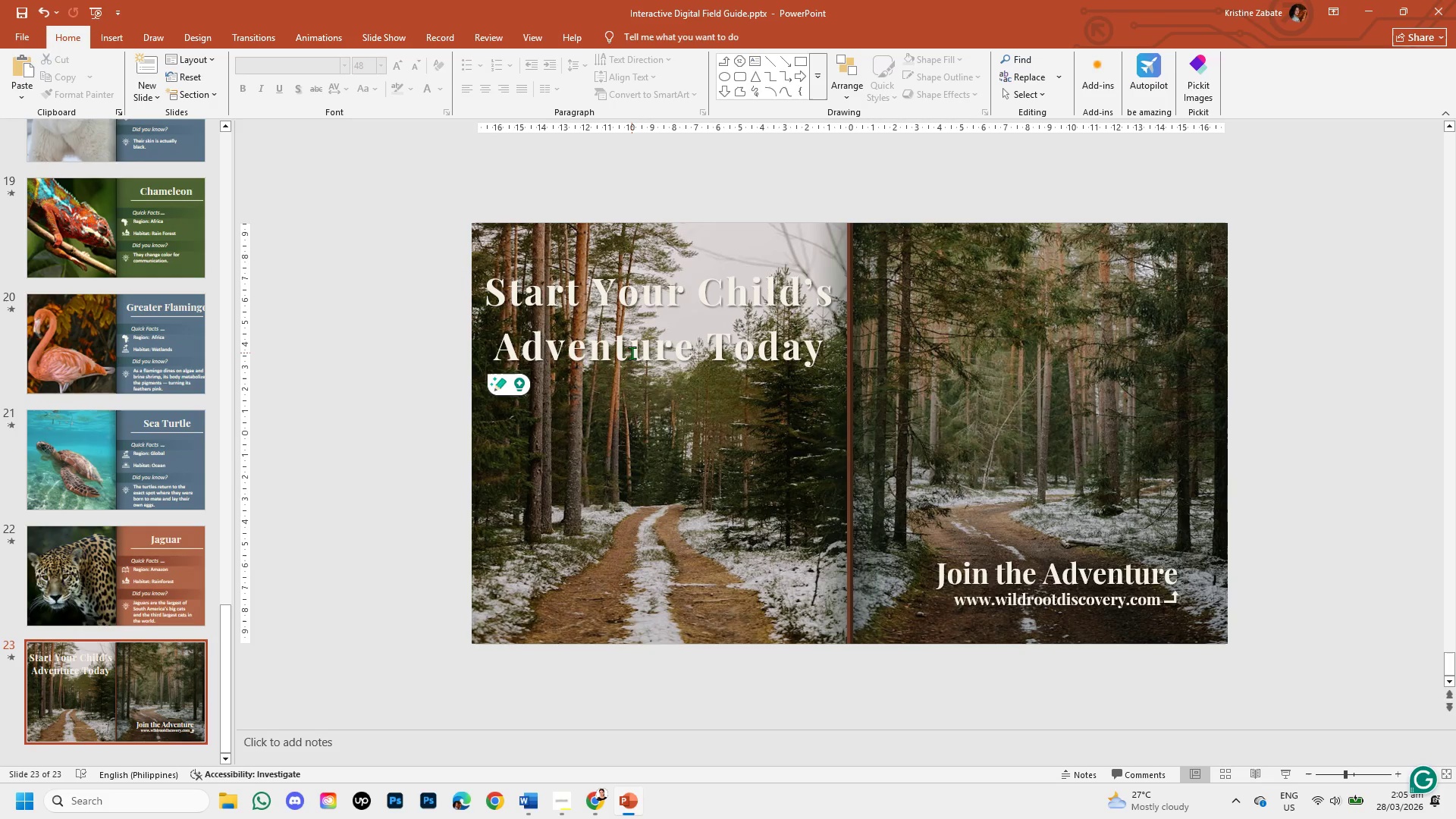 
wait(7.78)
 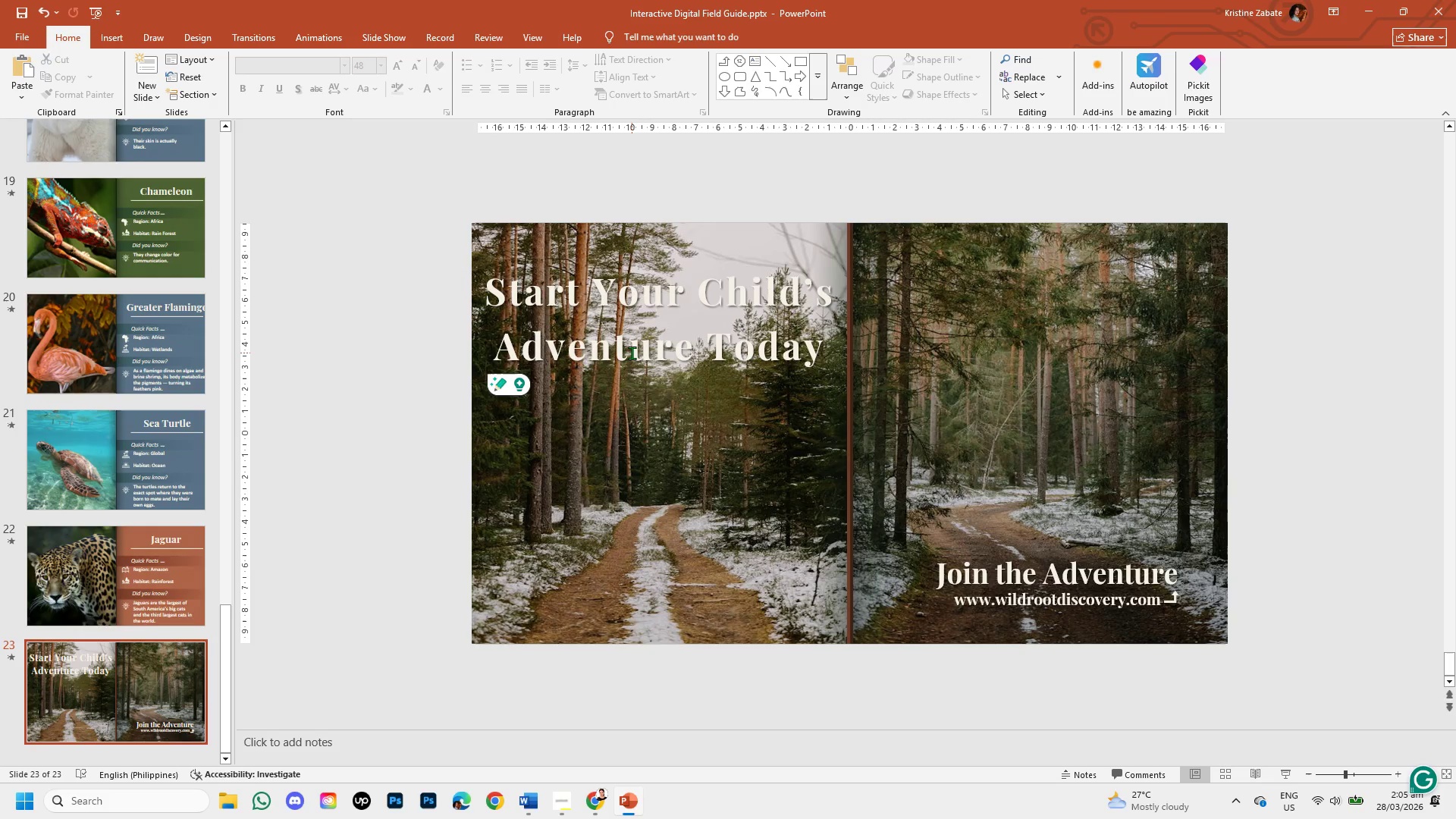 
left_click([817, 353])
 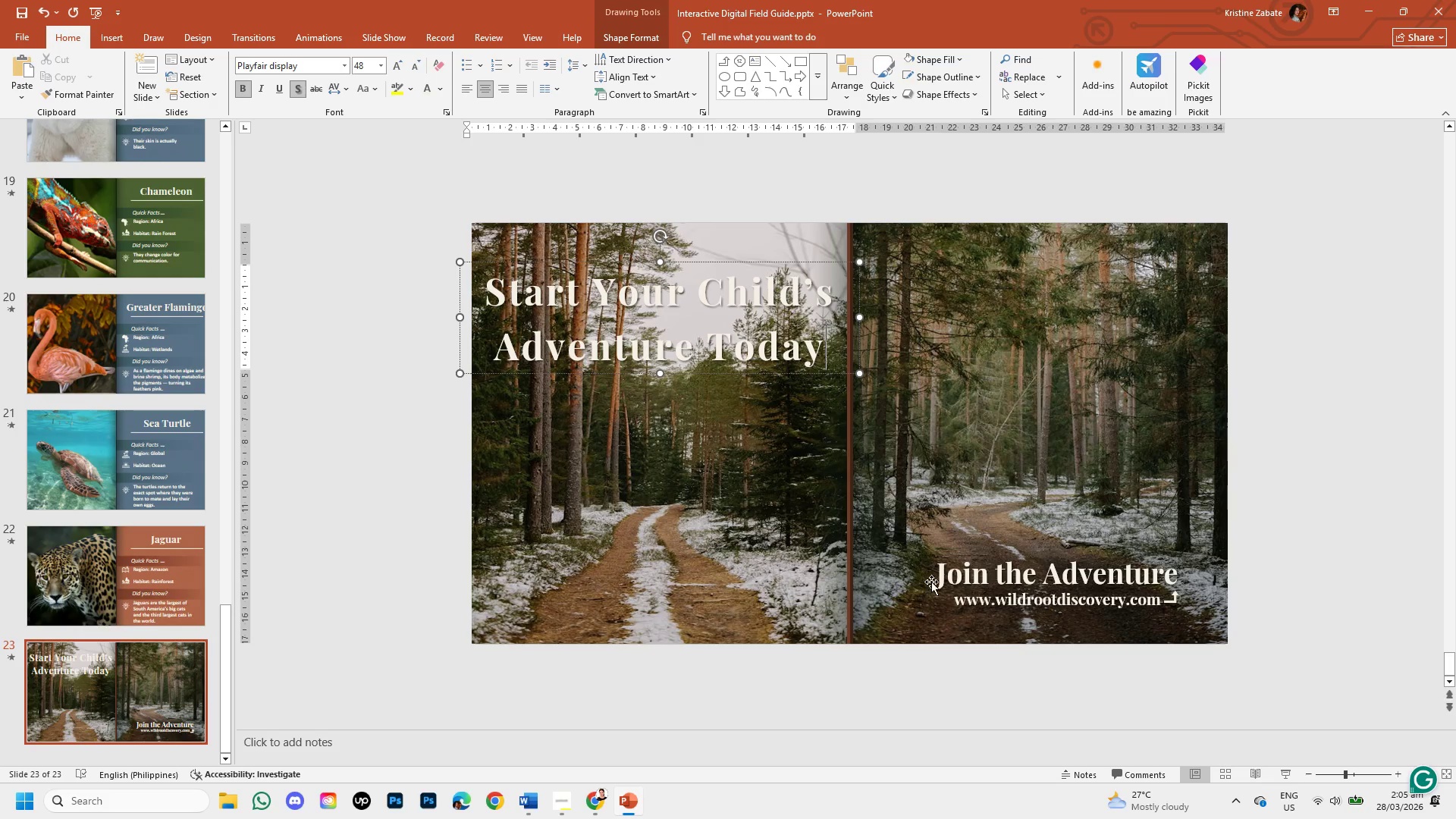 
left_click([934, 578])
 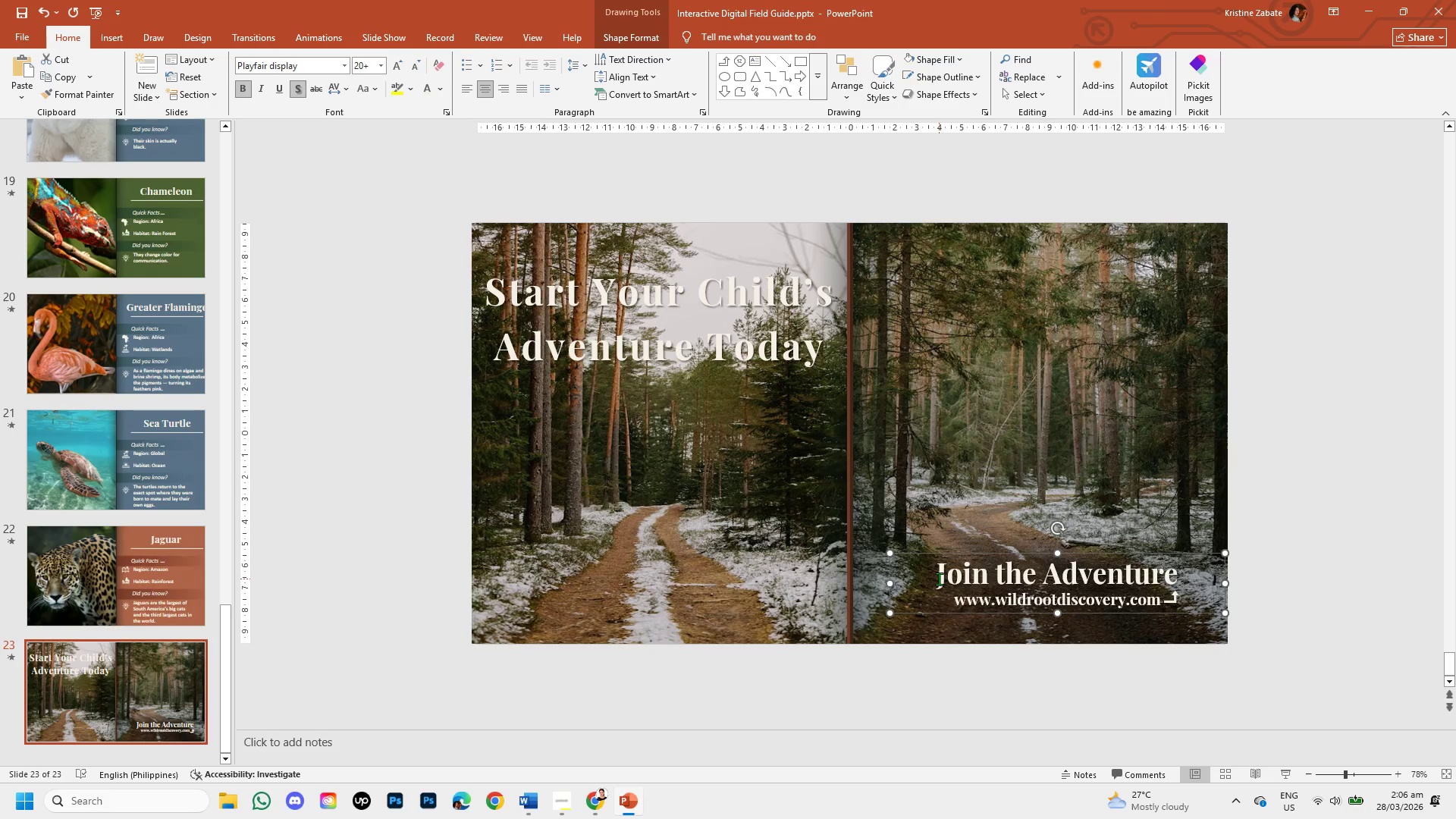 
left_click([940, 579])
 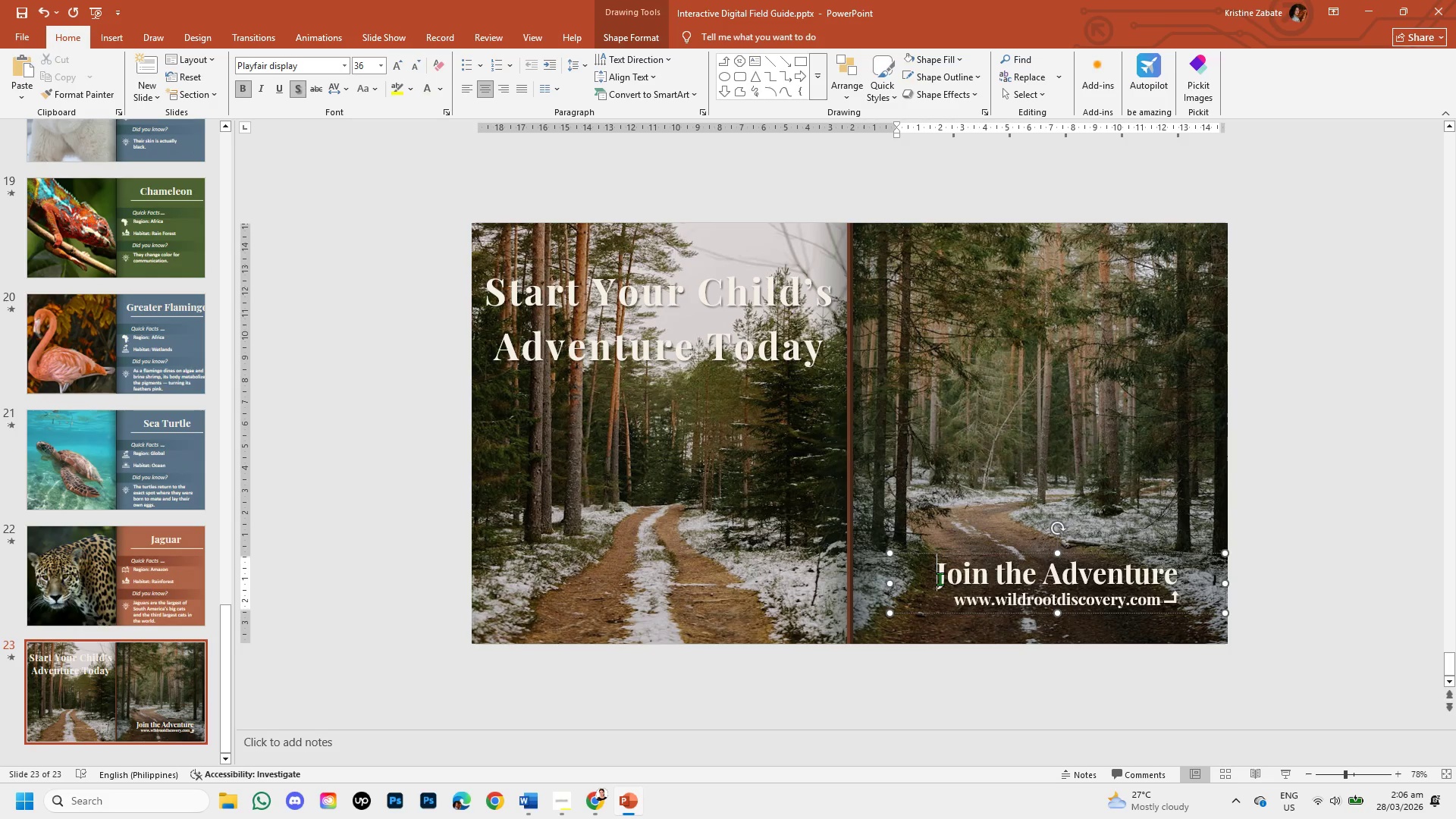 
left_click_drag(start_coordinate=[940, 579], to_coordinate=[1036, 588])
 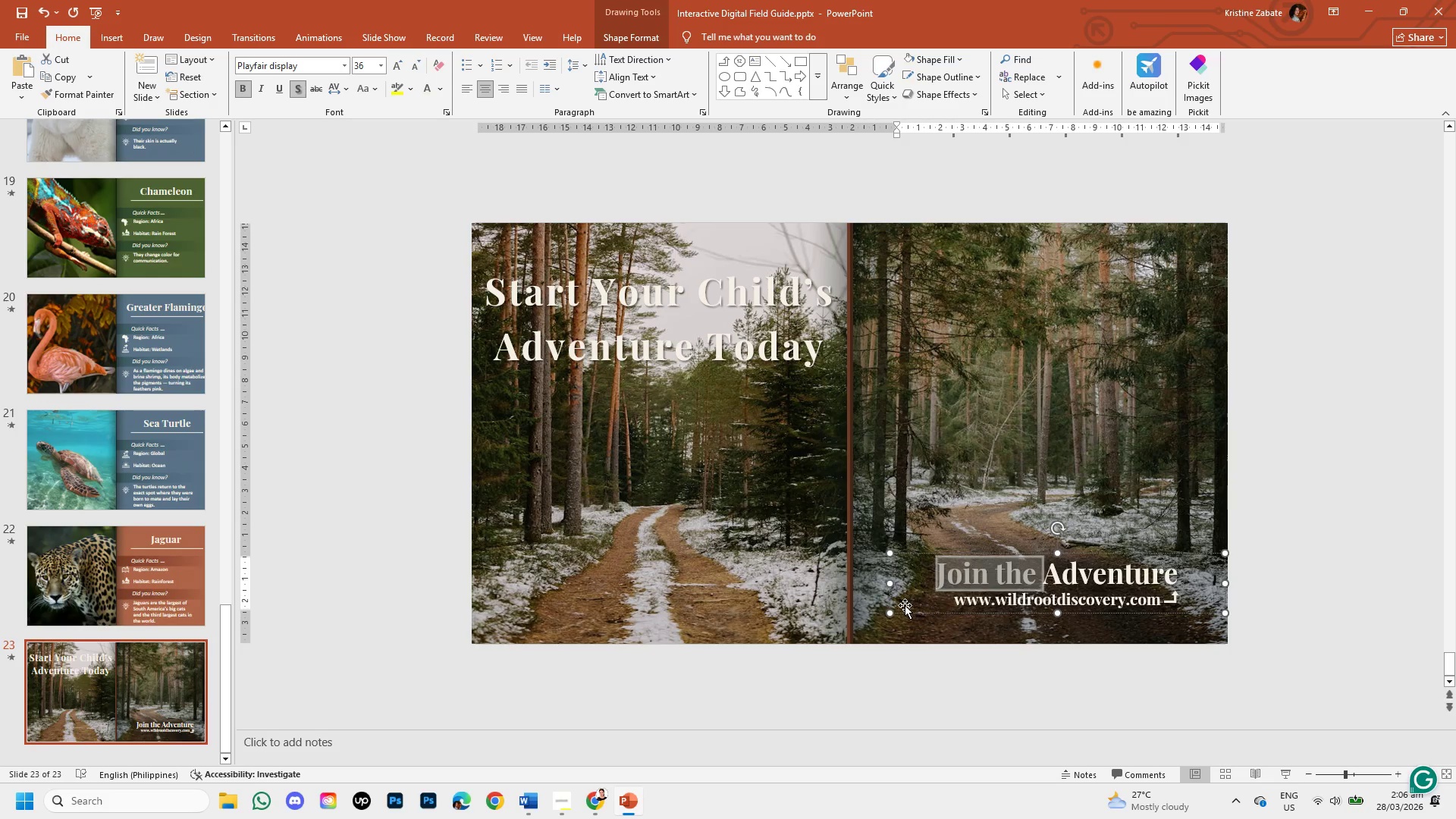 
left_click([905, 605])
 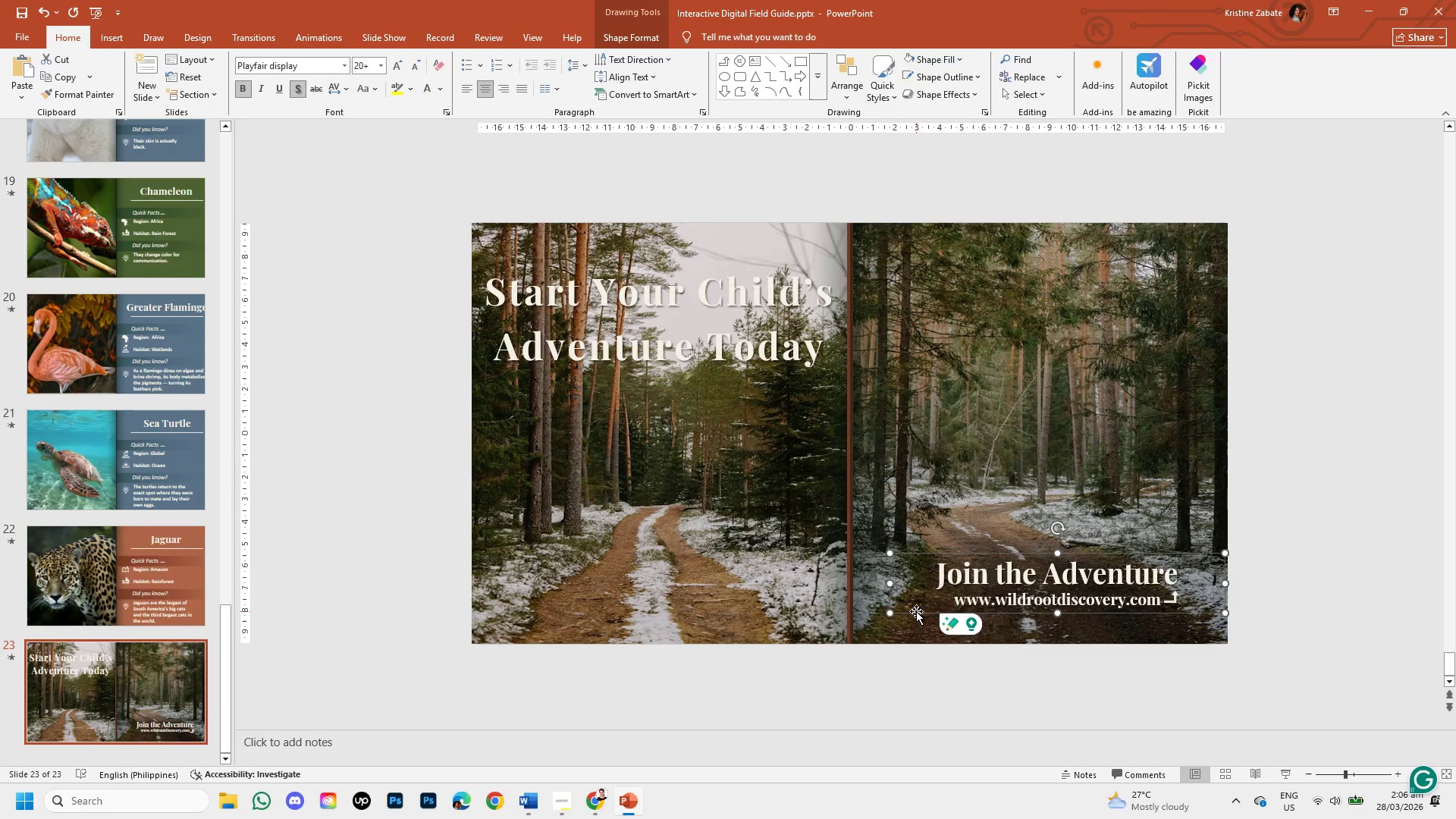 
left_click([916, 611])
 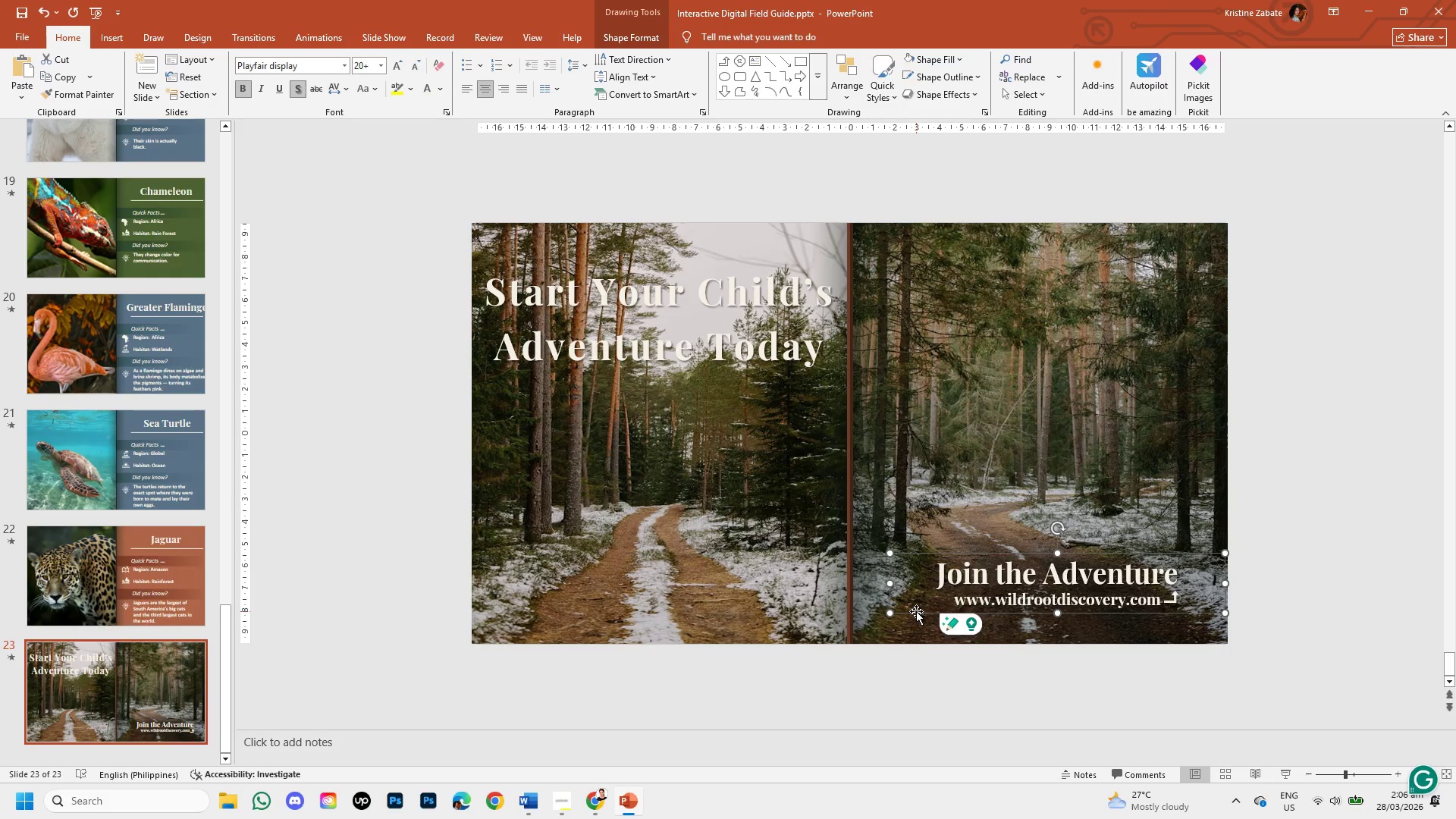 
right_click([916, 611])
 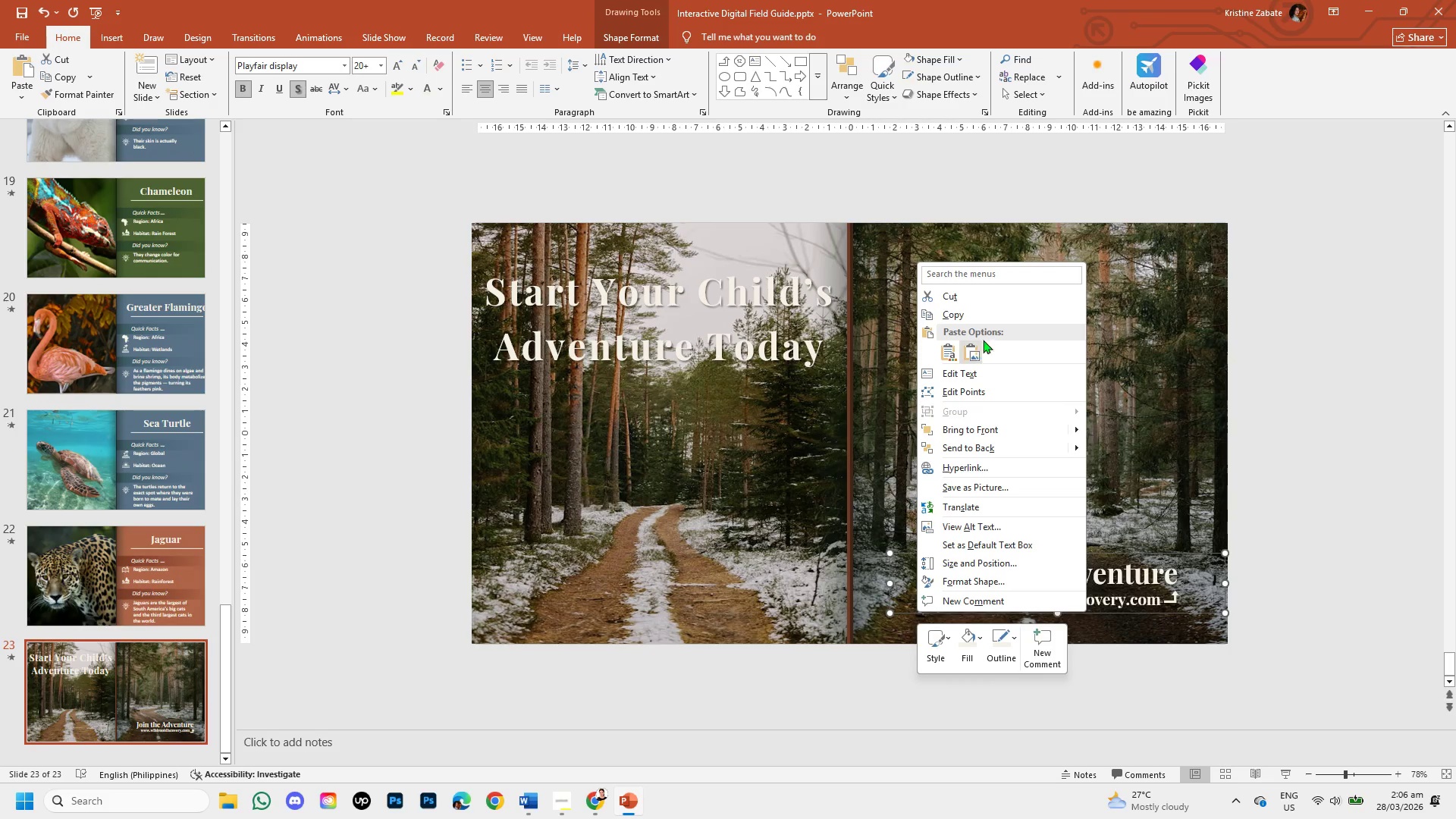 
left_click([986, 311])
 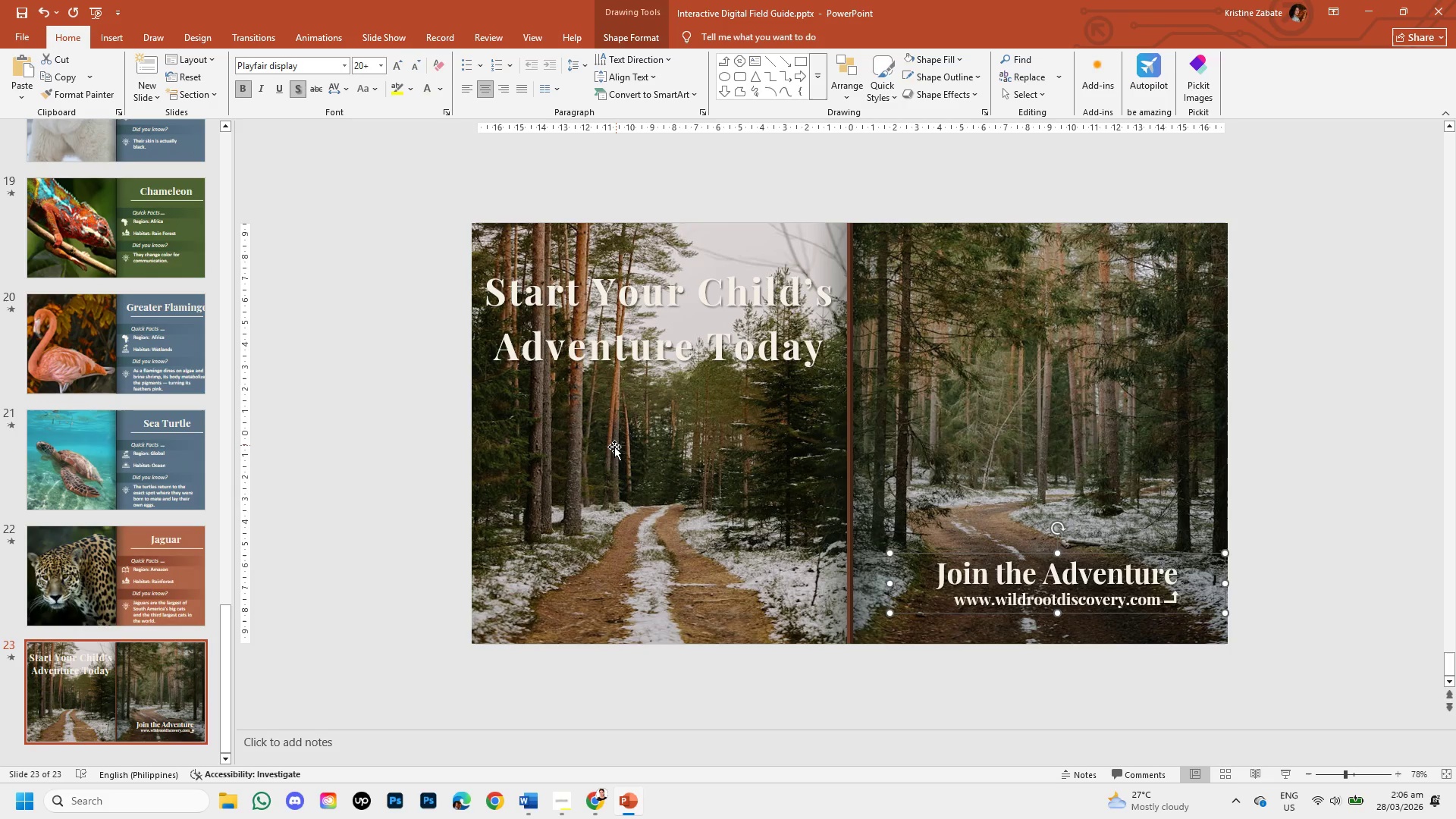 
left_click([614, 447])
 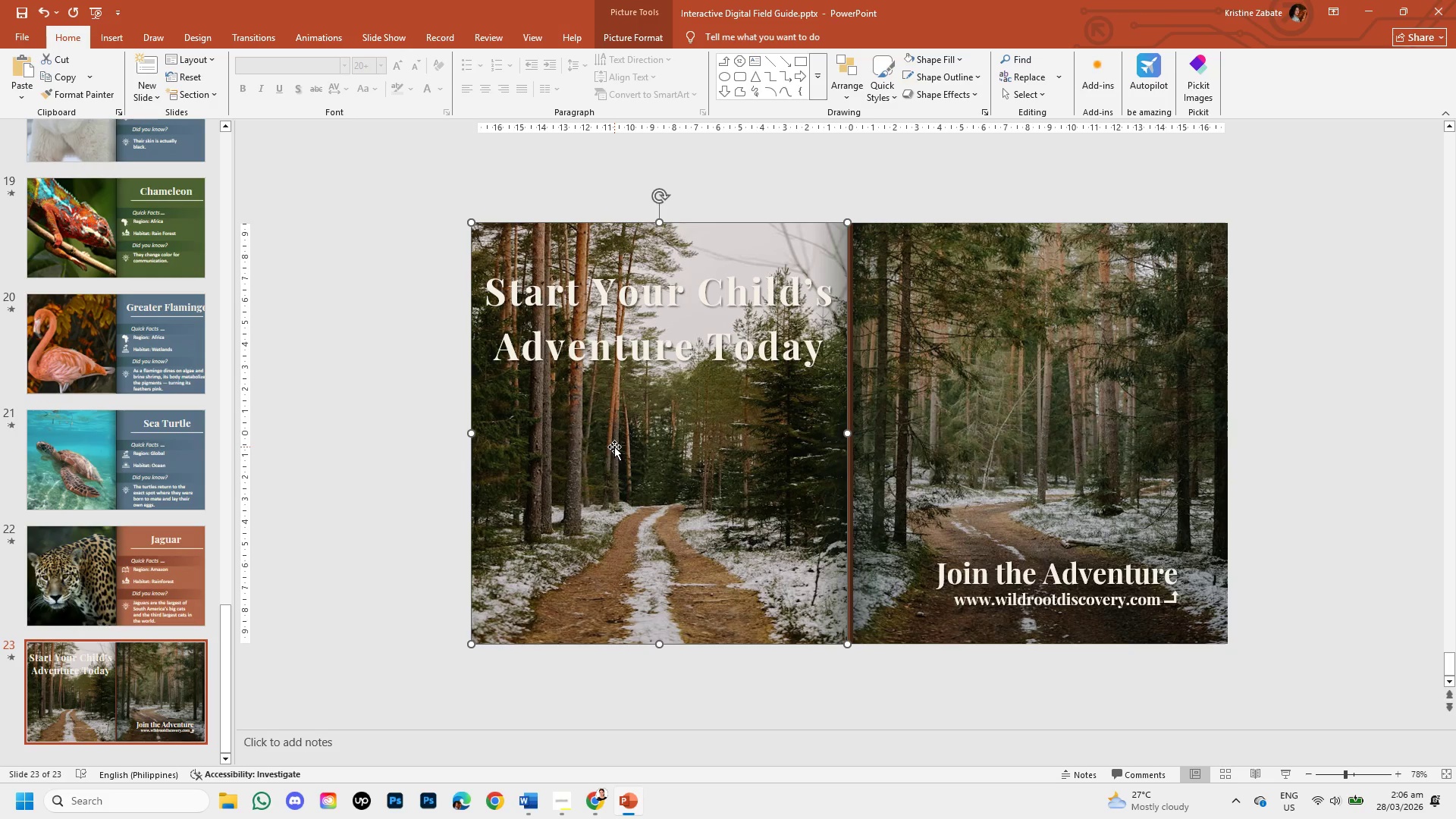 
key(Control+V)
 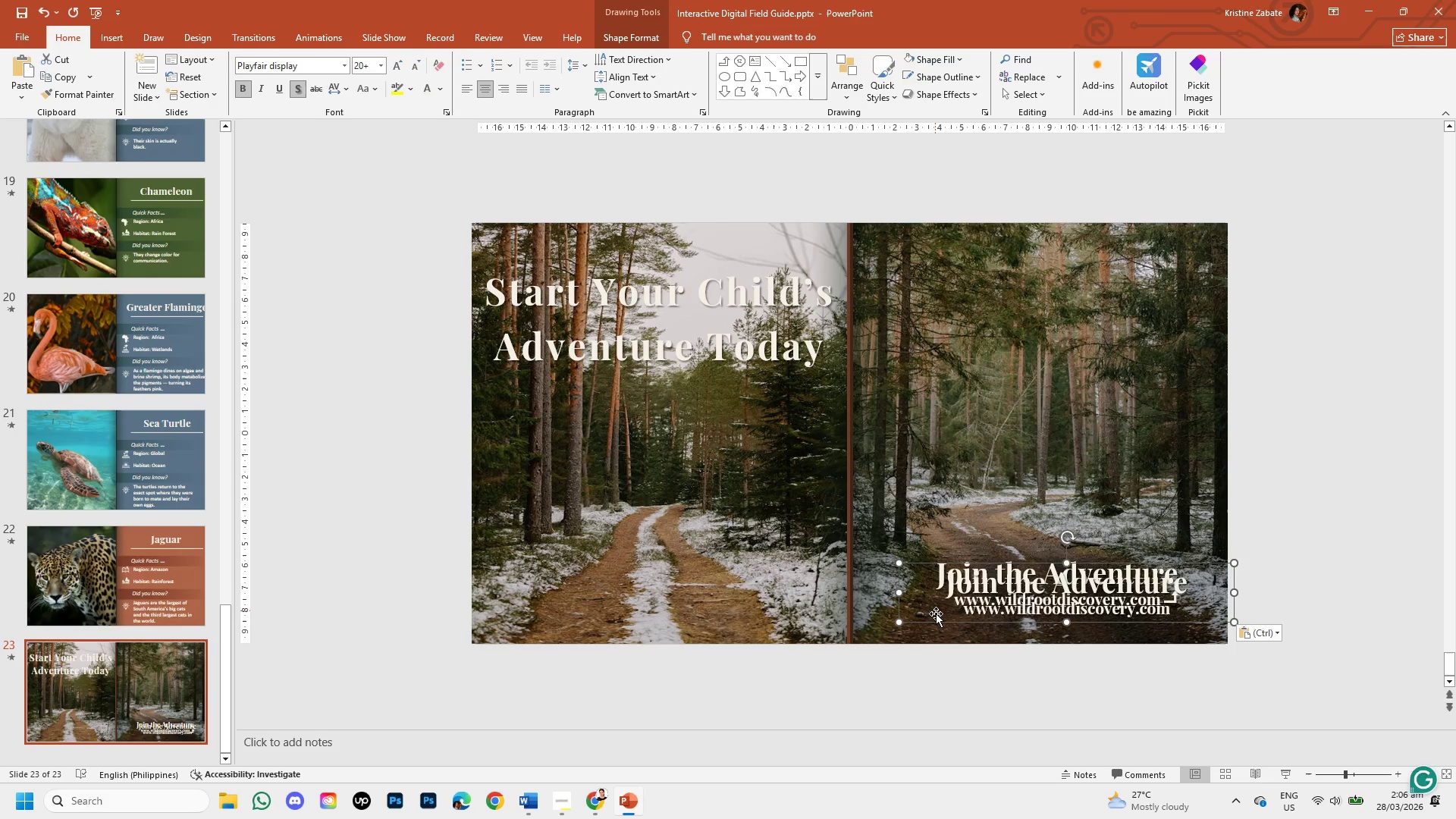 
left_click_drag(start_coordinate=[936, 624], to_coordinate=[528, 606])
 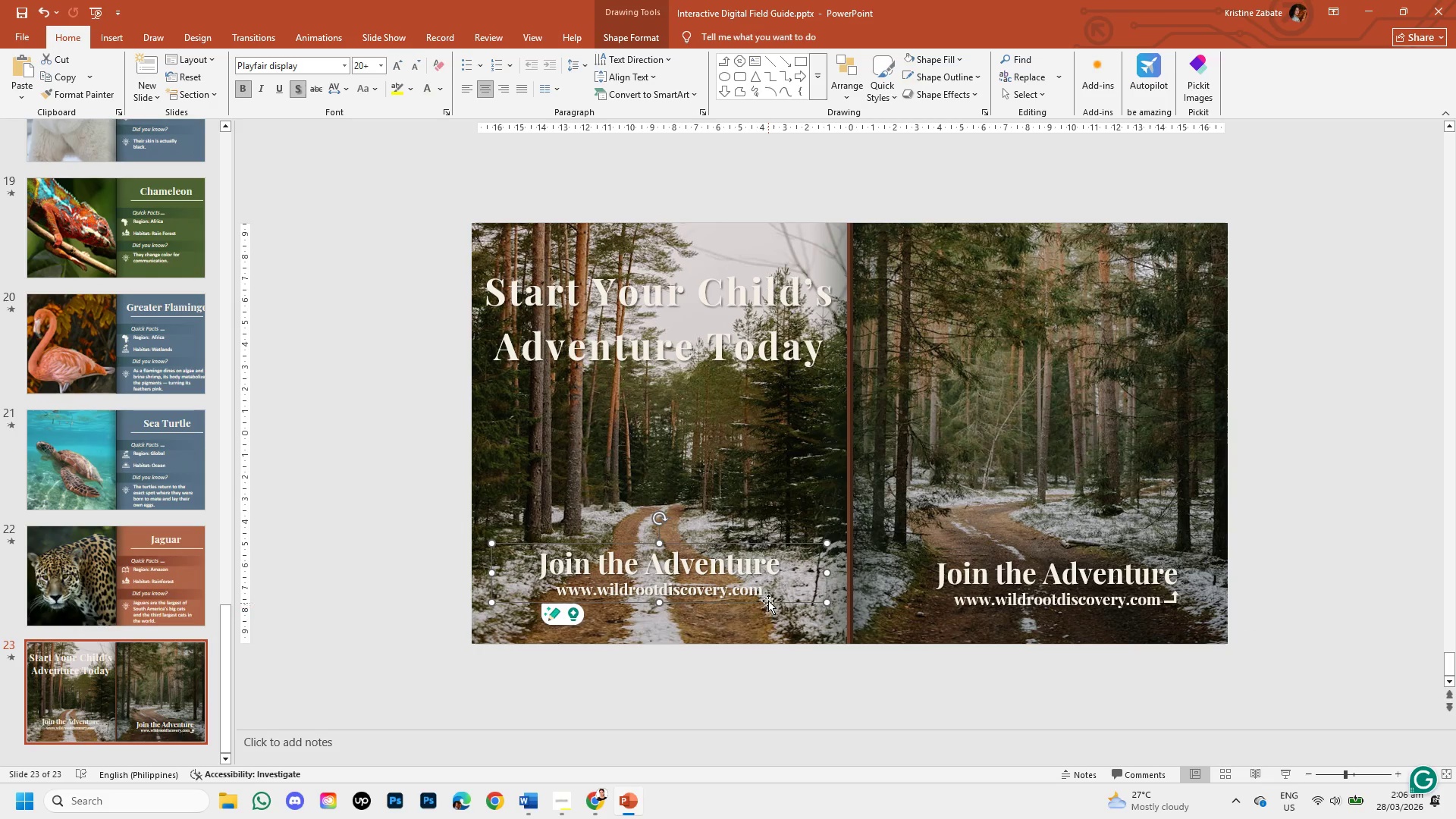 
left_click([767, 595])
 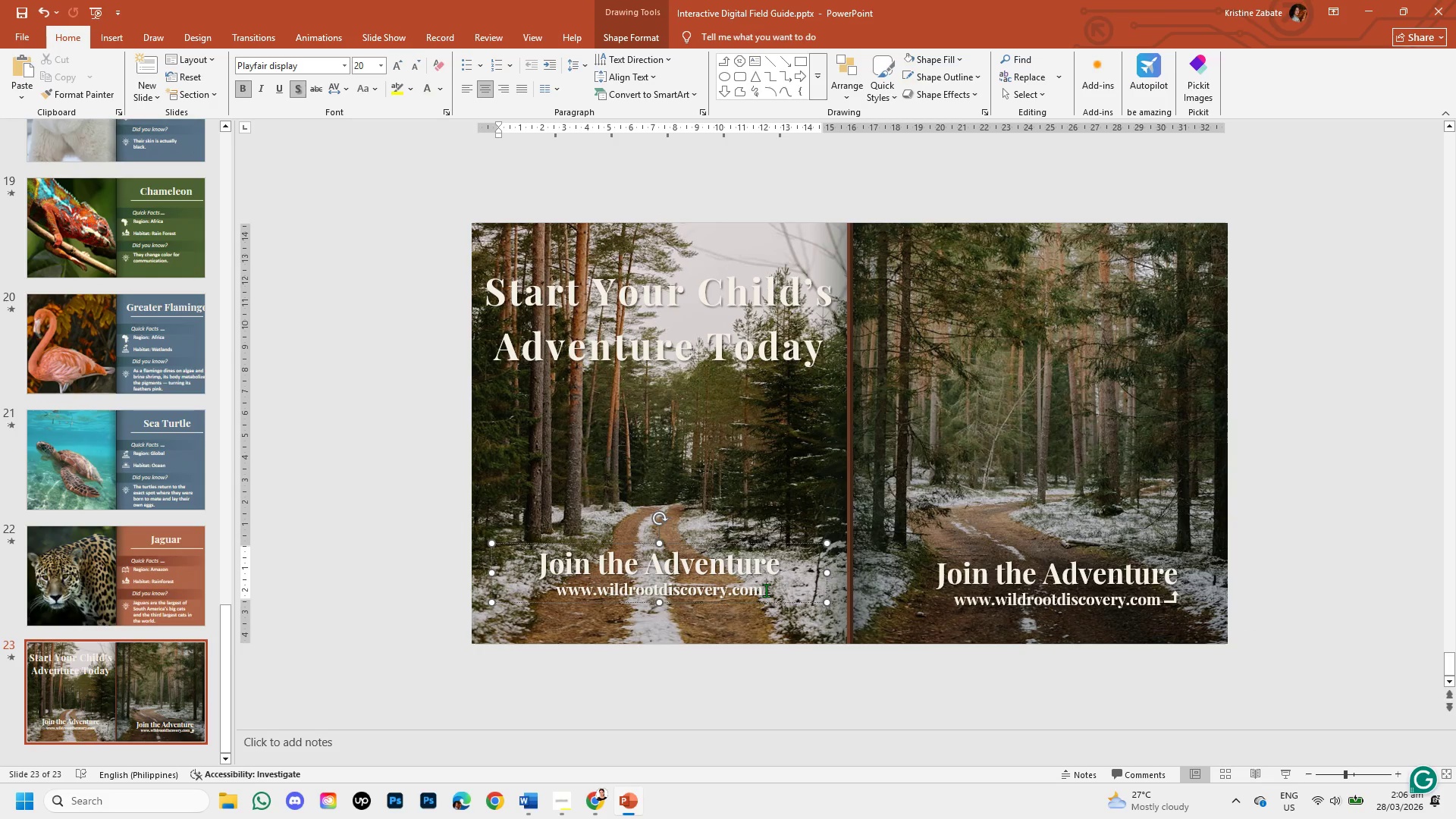 
left_click_drag(start_coordinate=[766, 590], to_coordinate=[634, 563])
 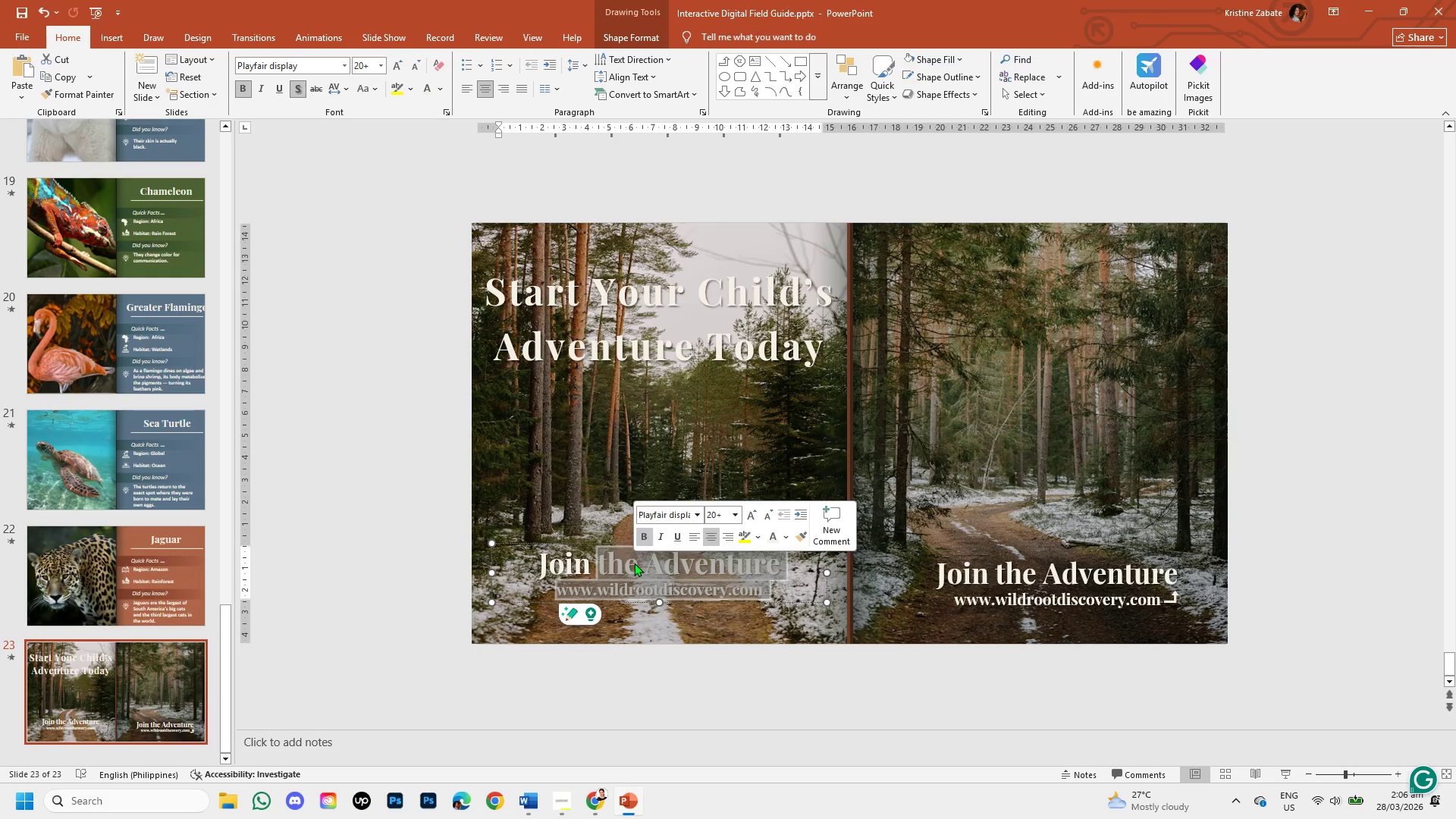 
key(Backspace)
 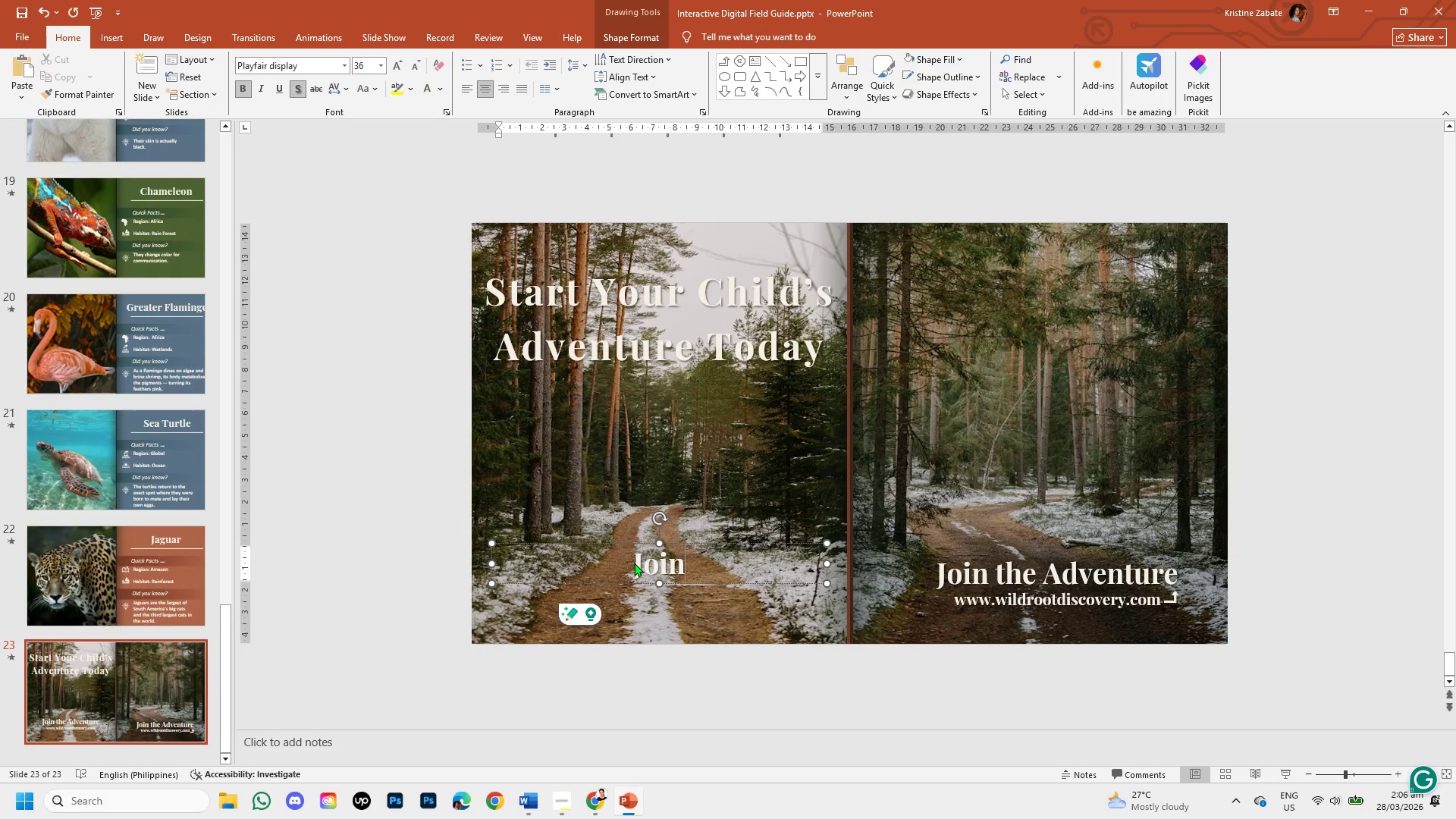 
key(Backspace)
 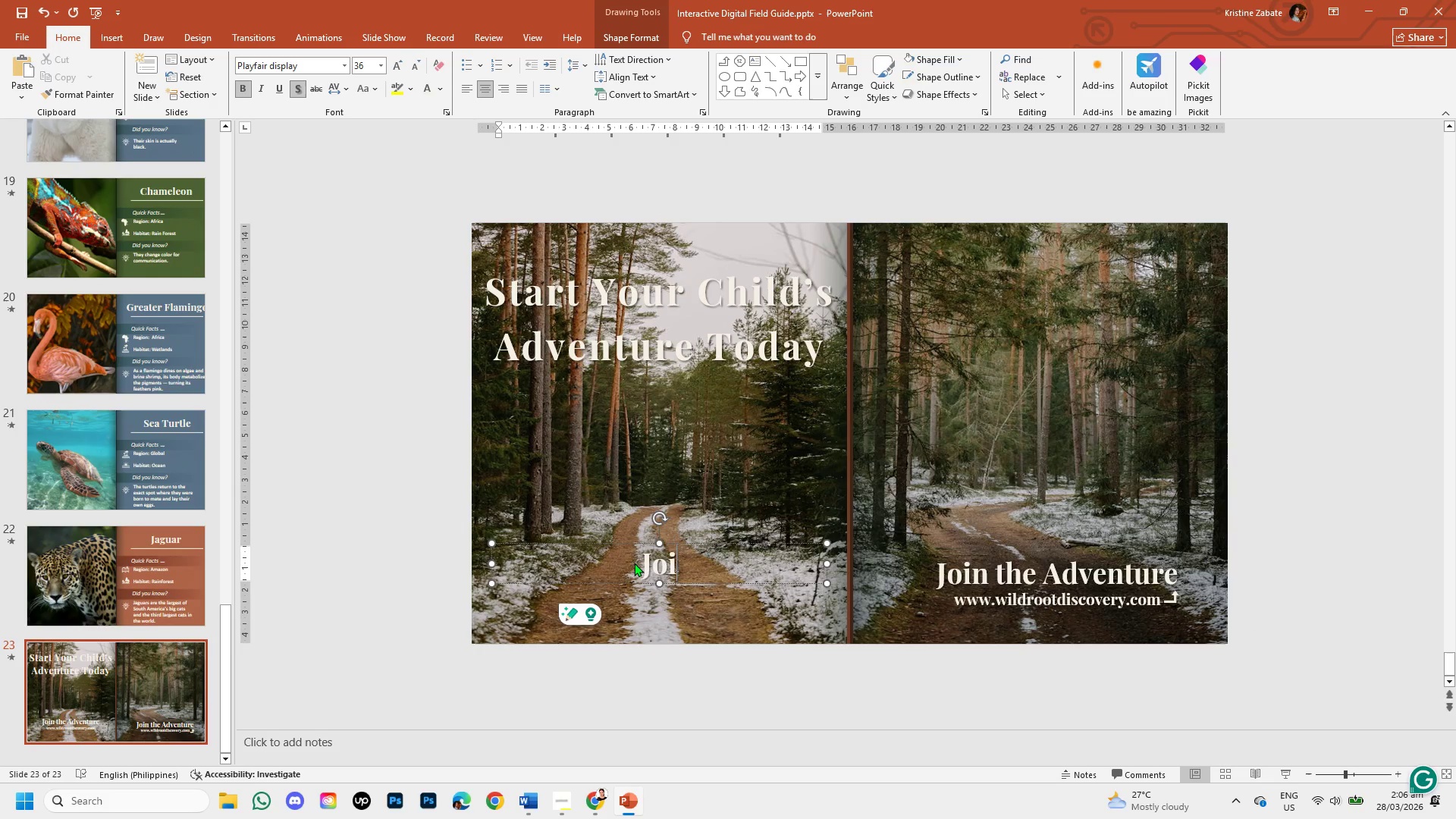 
key(Backspace)
 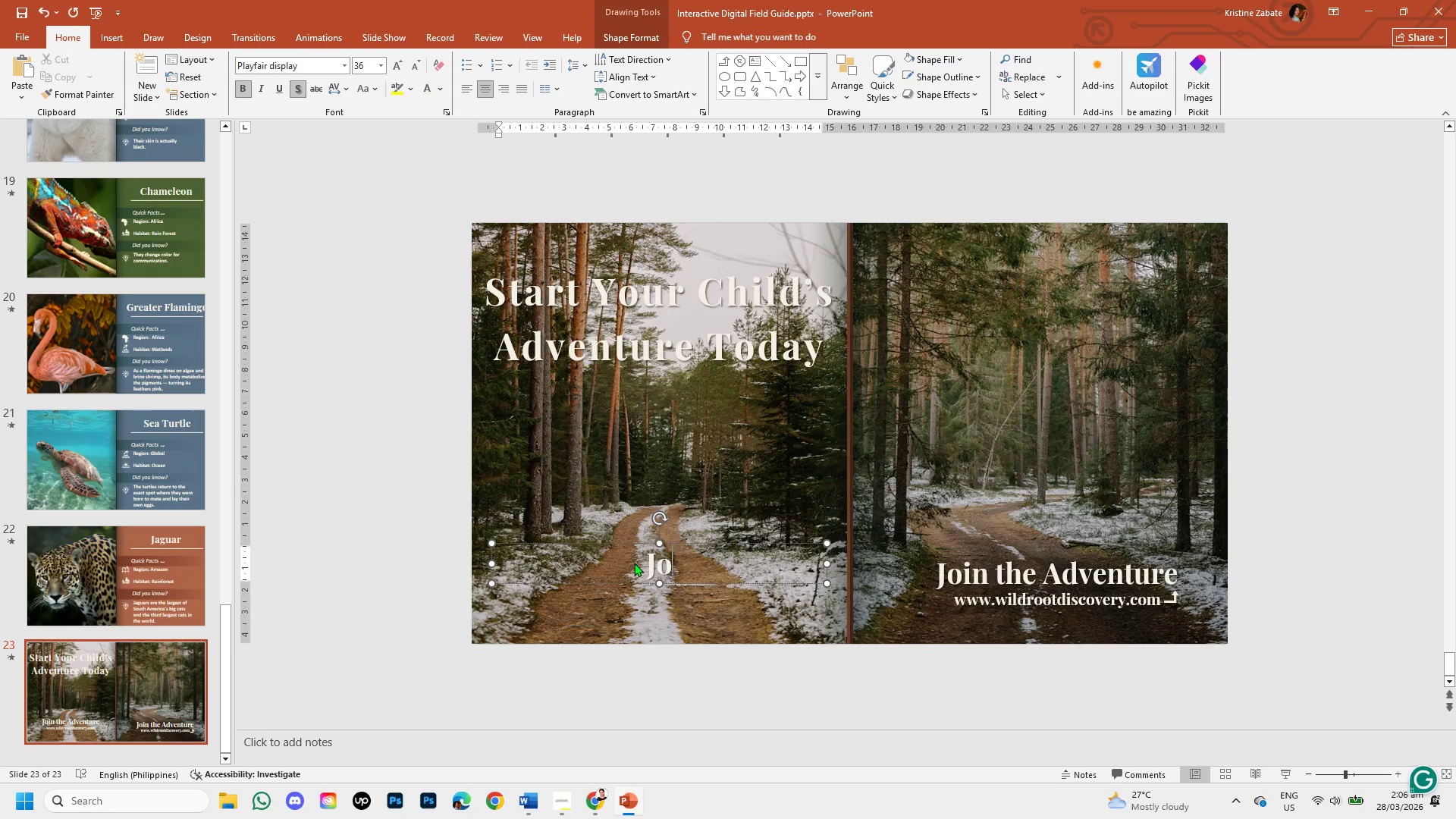 
key(Backspace)
 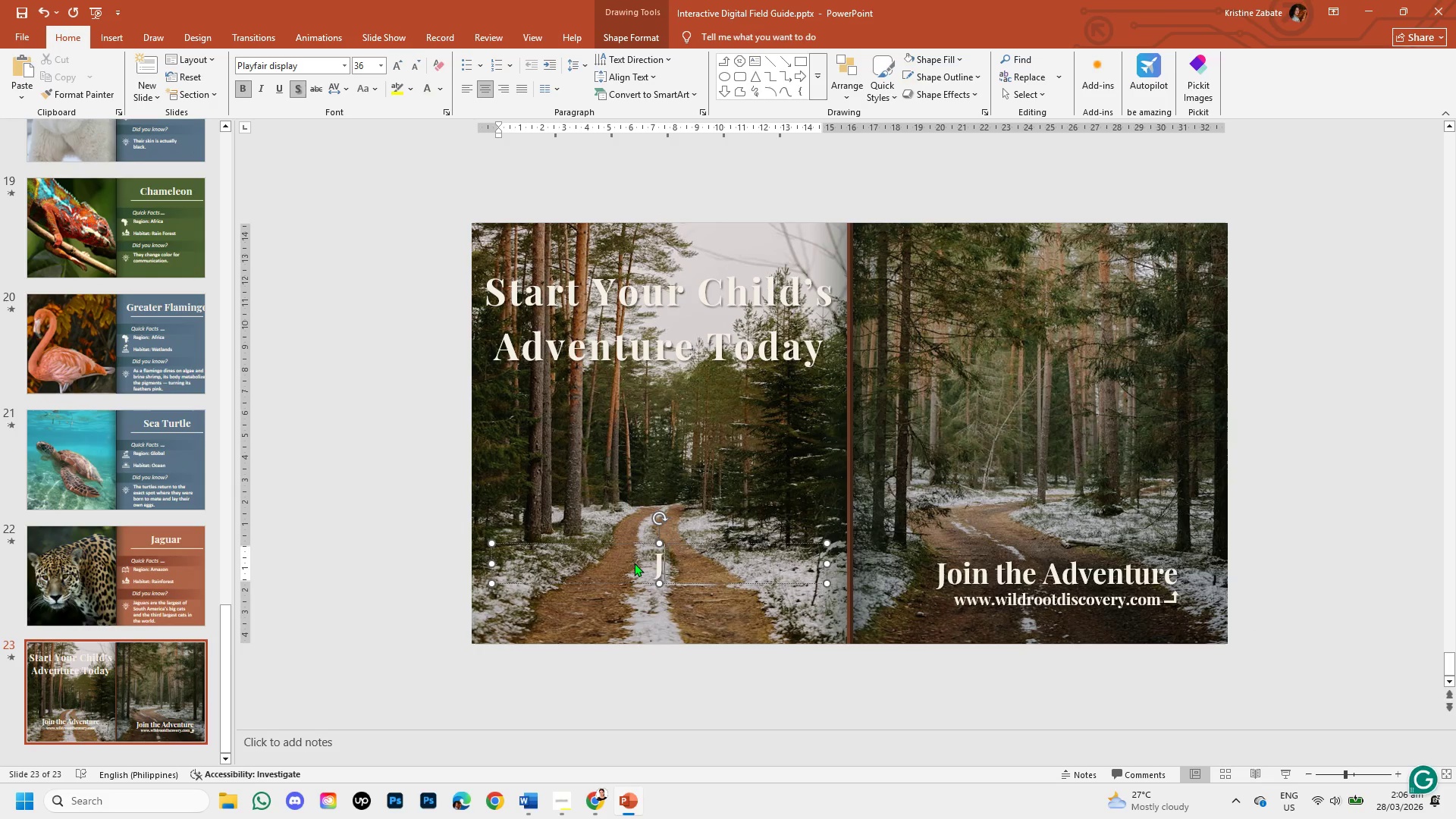 
key(Backspace)
 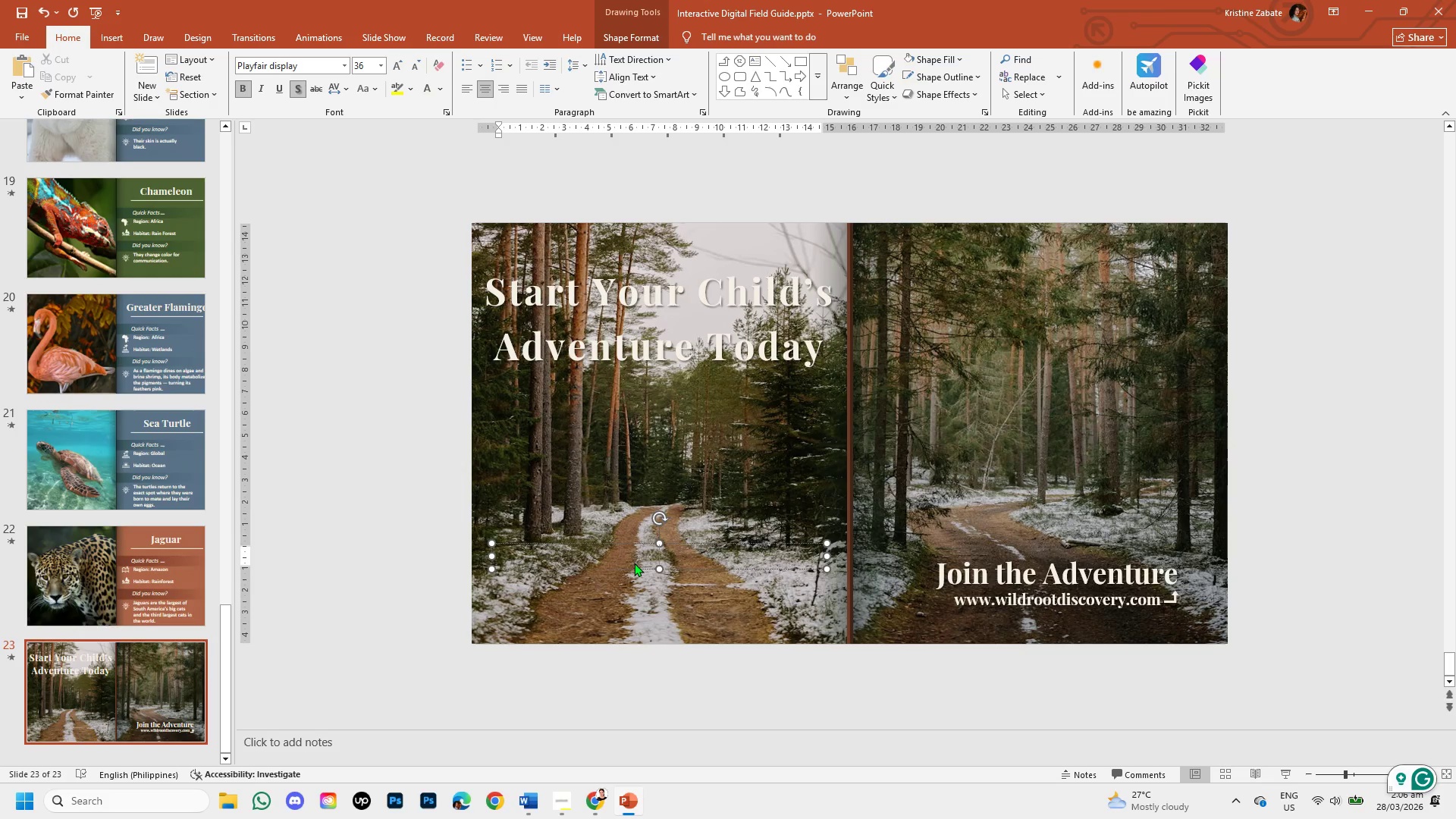 
key(CapsLock)
 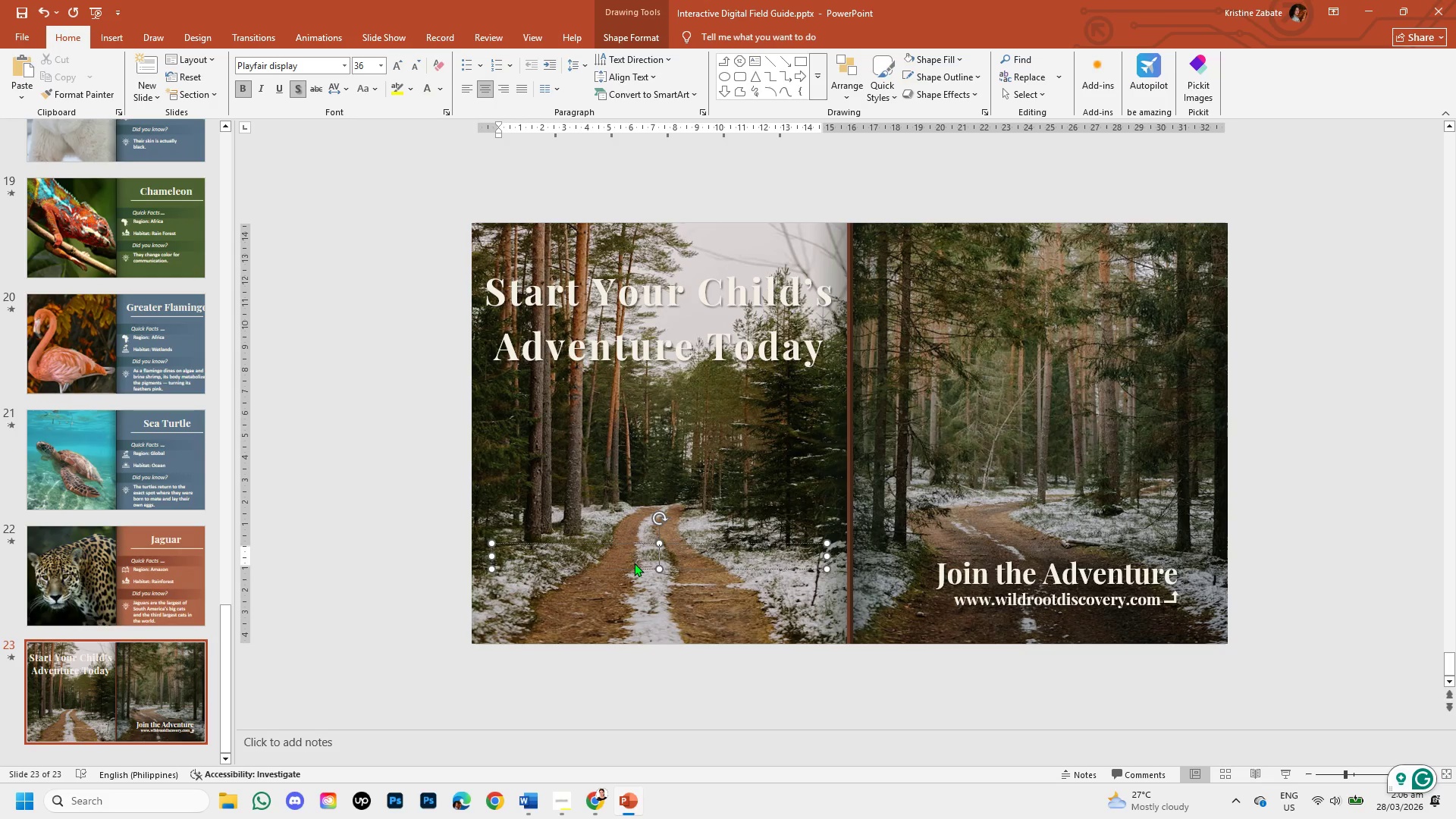 
wait(8.78)
 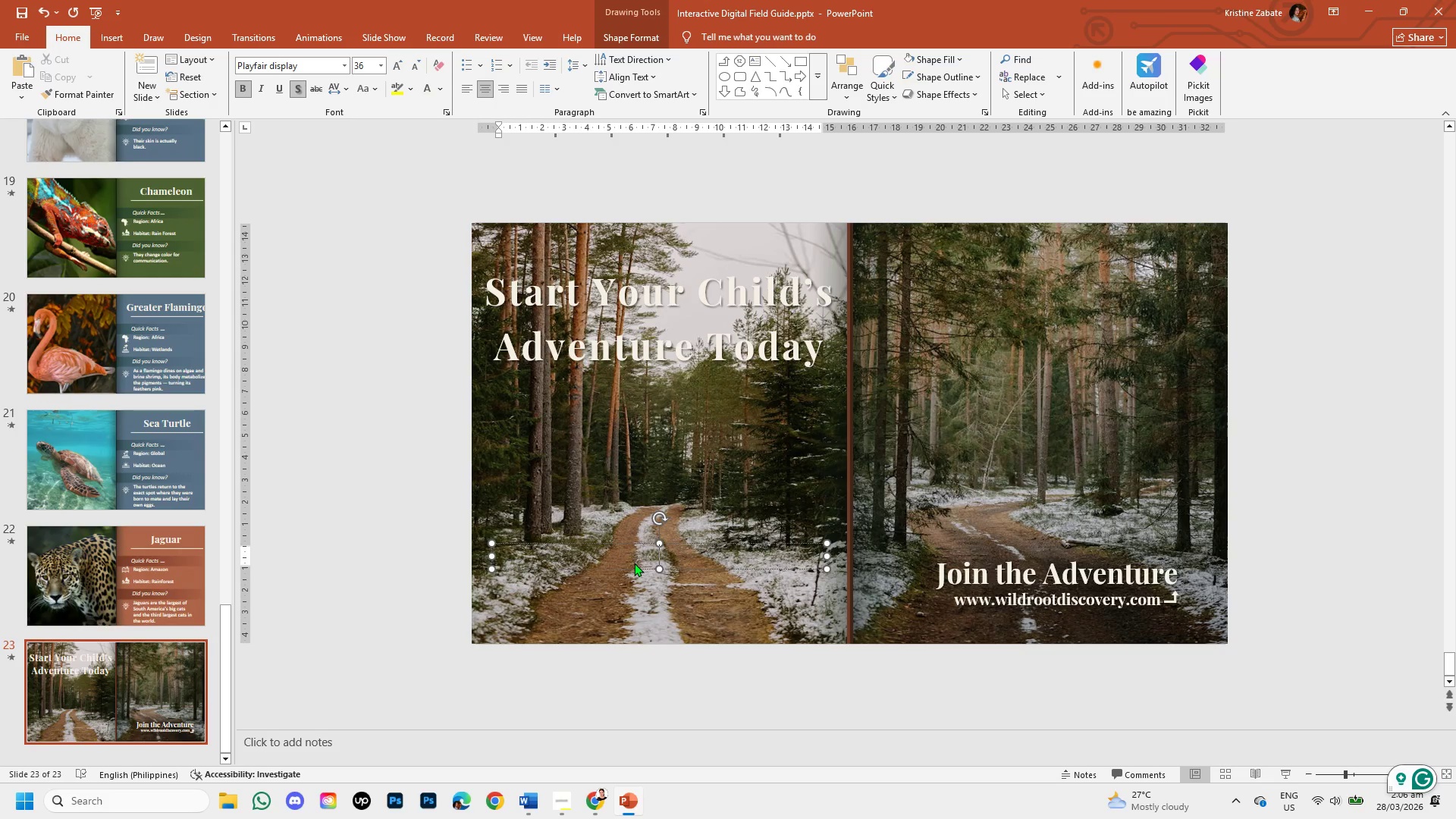 
type(Star)
key(Backspace)
key(Backspace)
key(Backspace)
key(Backspace)
type(Turn curiosity into real-world)
 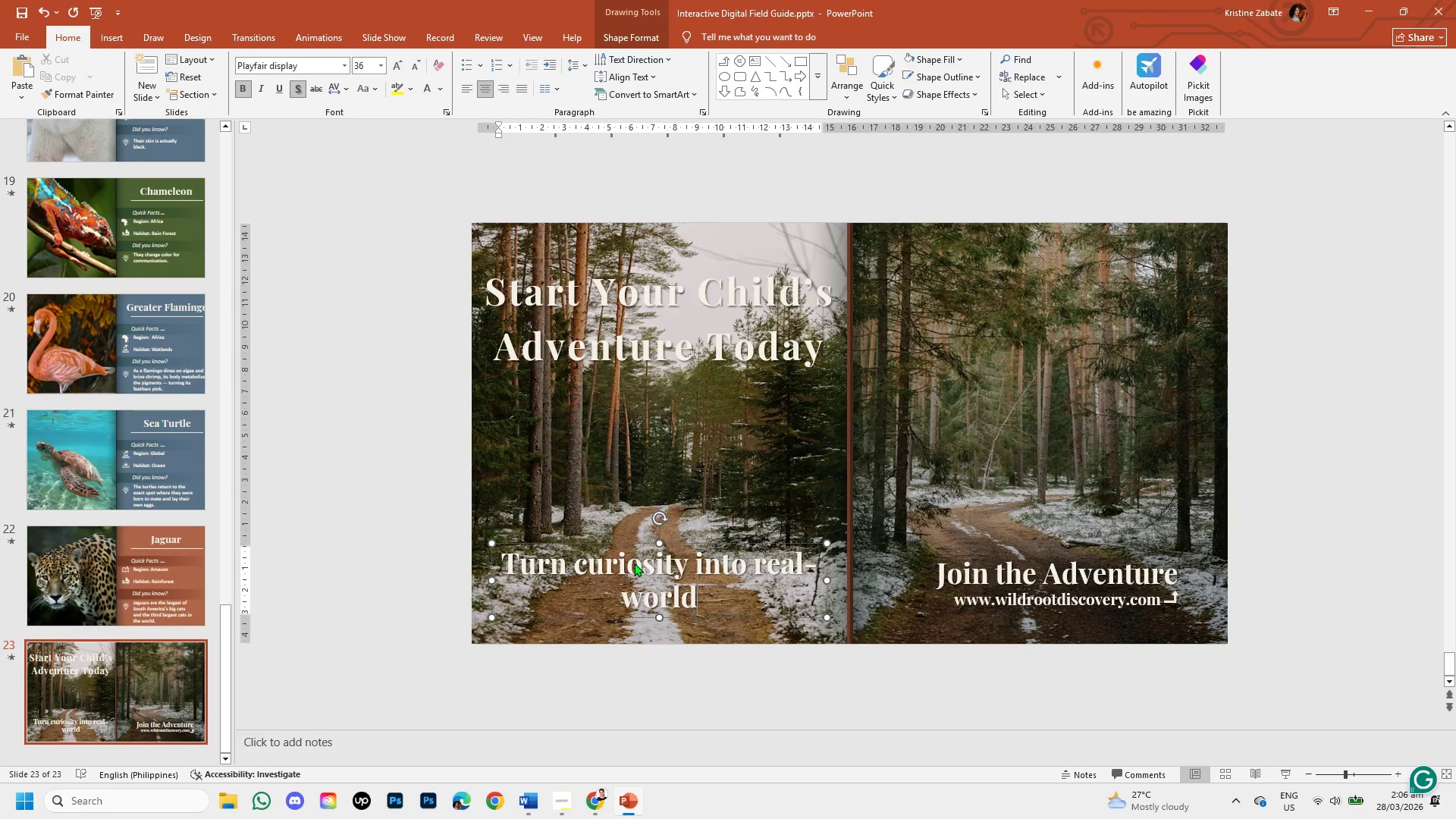 
type( discovery with Wildroo)
key(Backspace)
key(Backspace)
key(Backspace)
type(Root Discovery )
 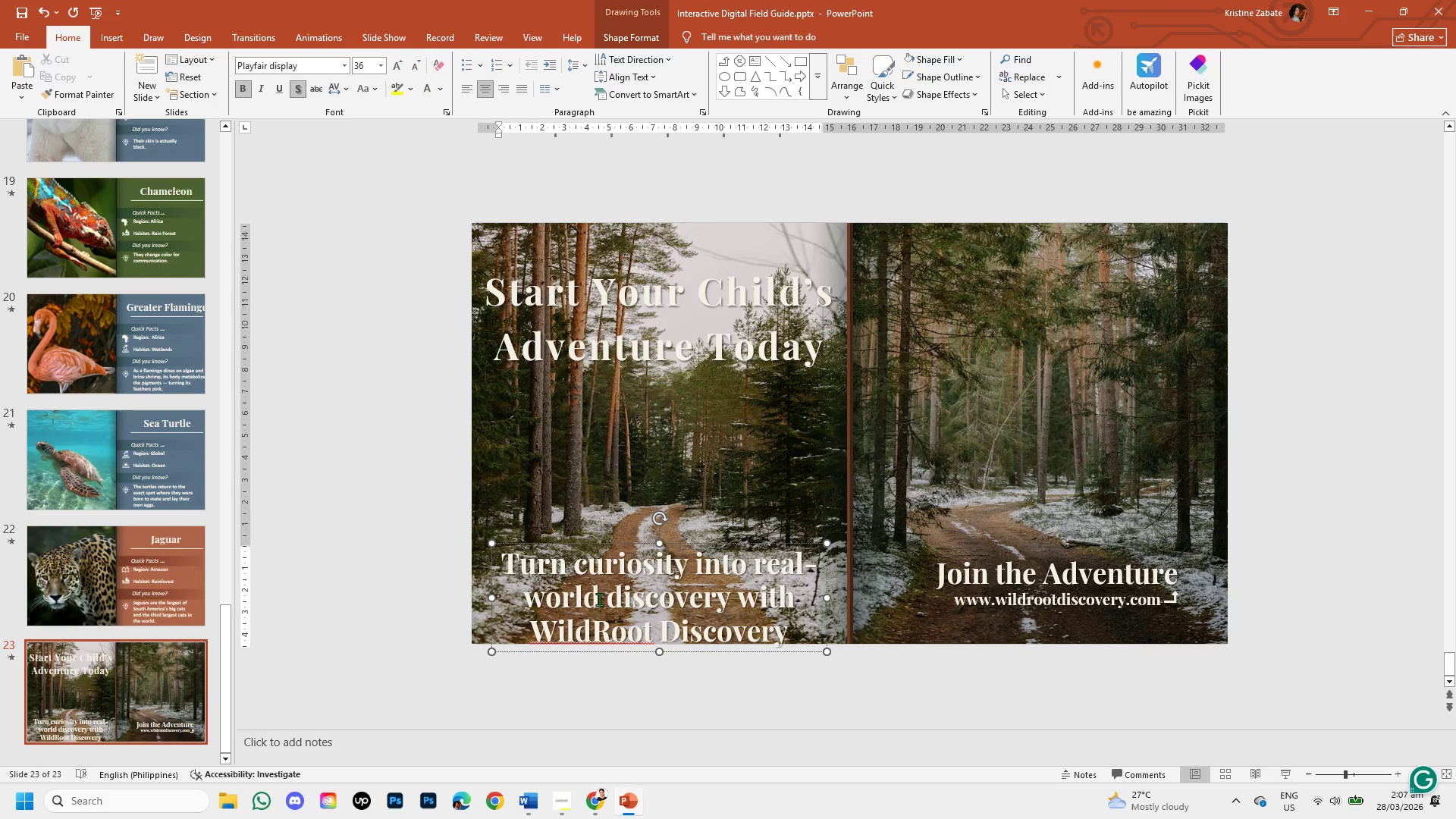 
left_click_drag(start_coordinate=[505, 569], to_coordinate=[783, 634])
 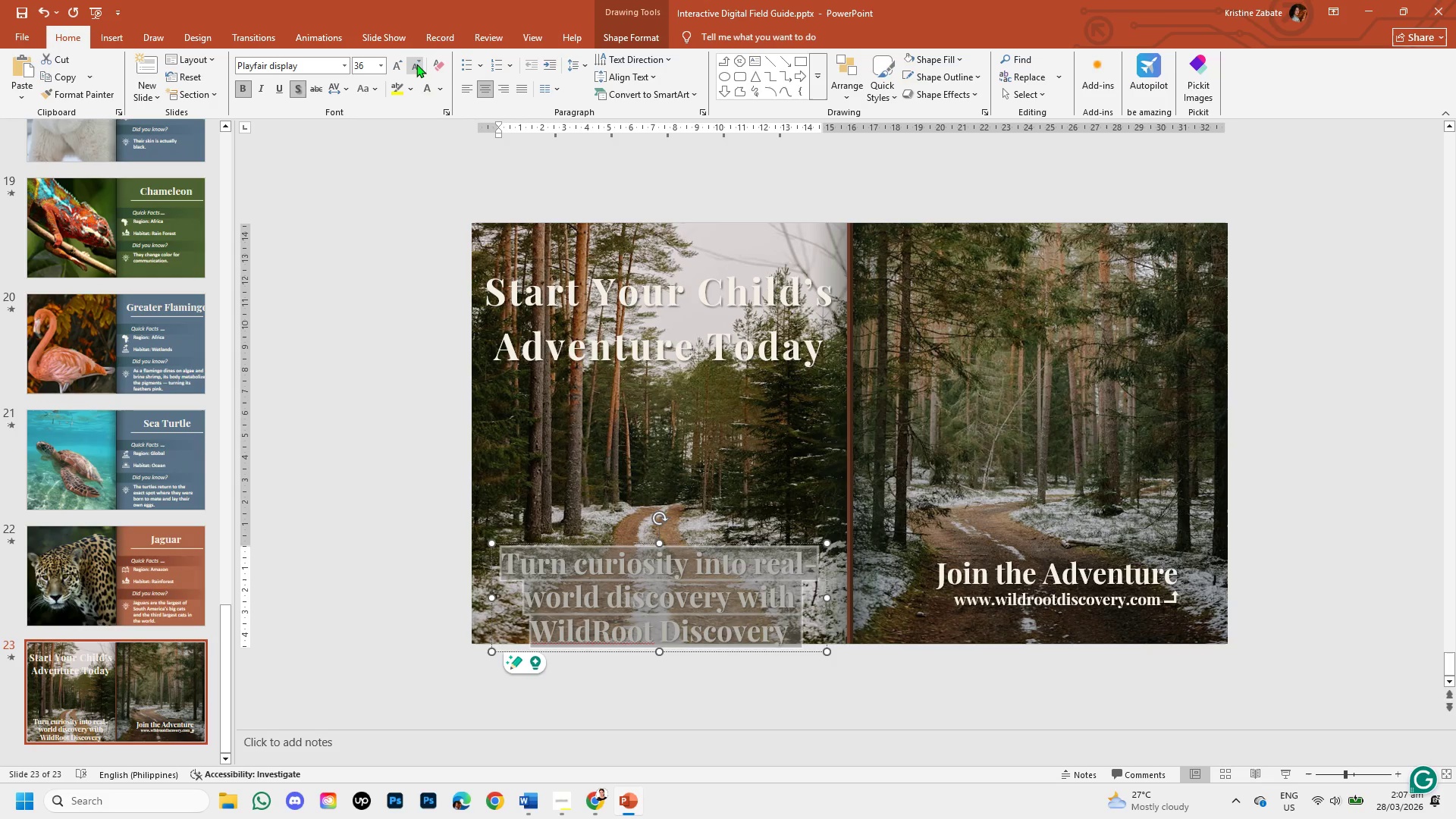 
double_click([416, 64])
 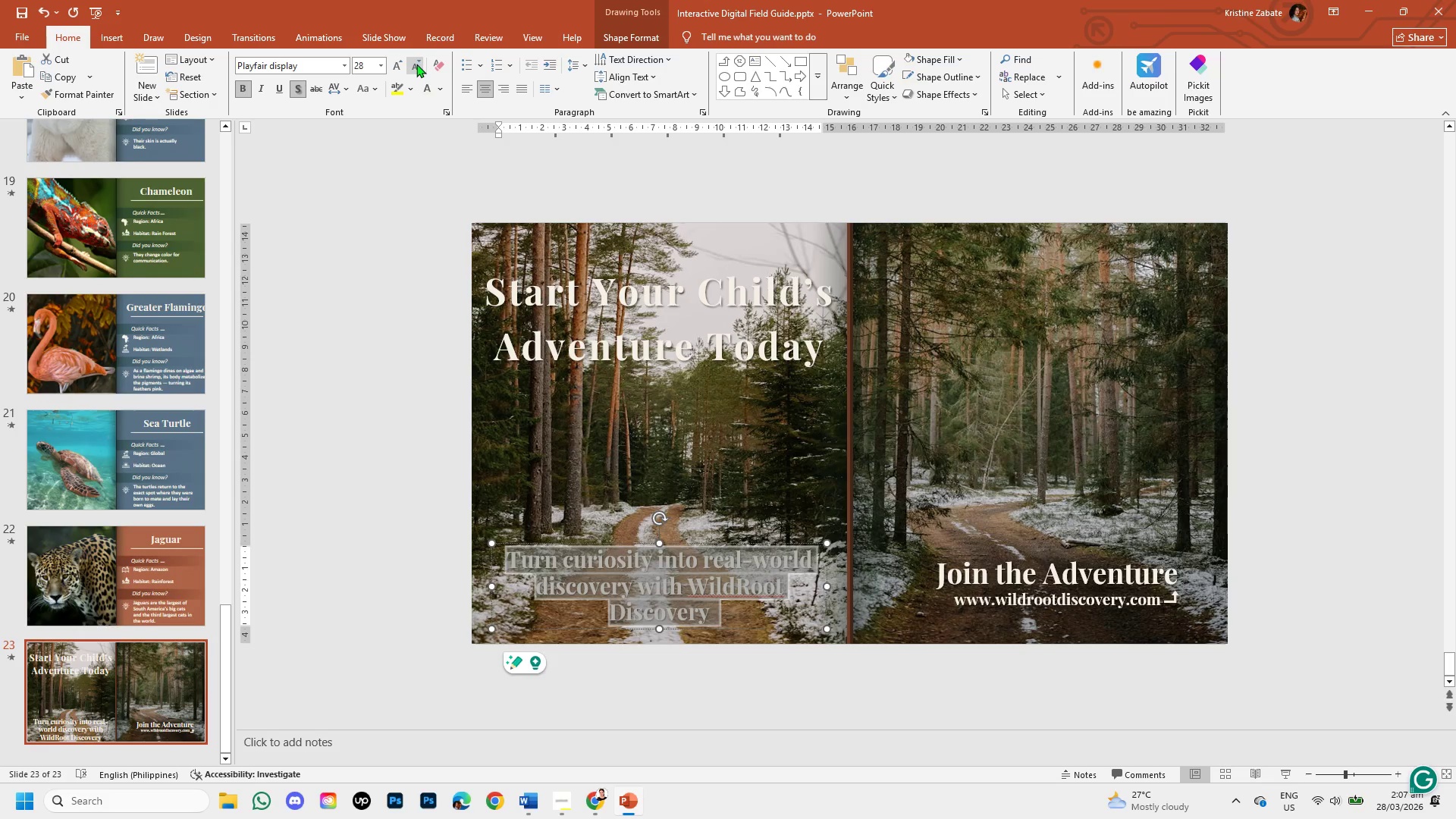 
triple_click([416, 64])
 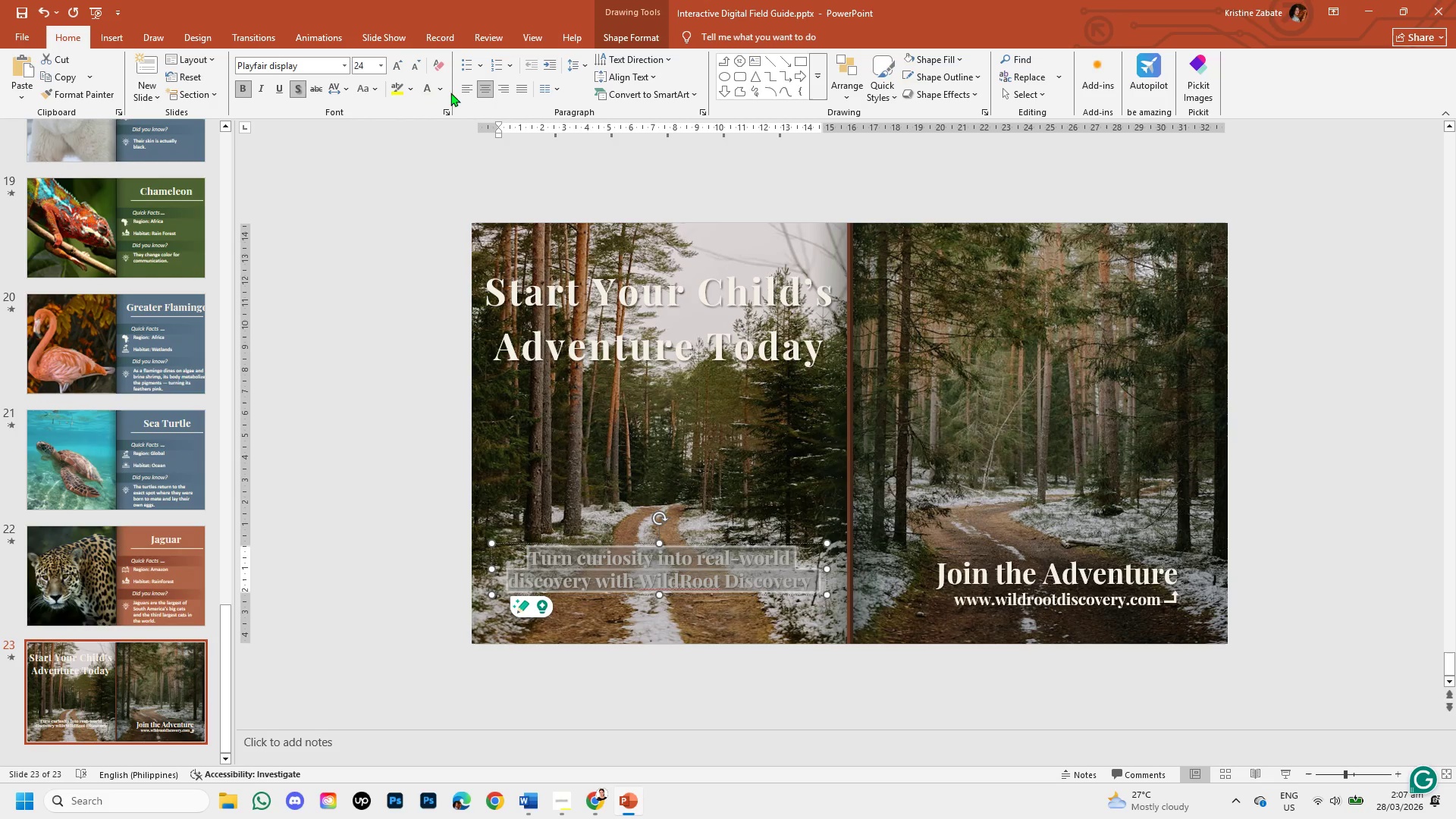 
left_click([581, 61])
 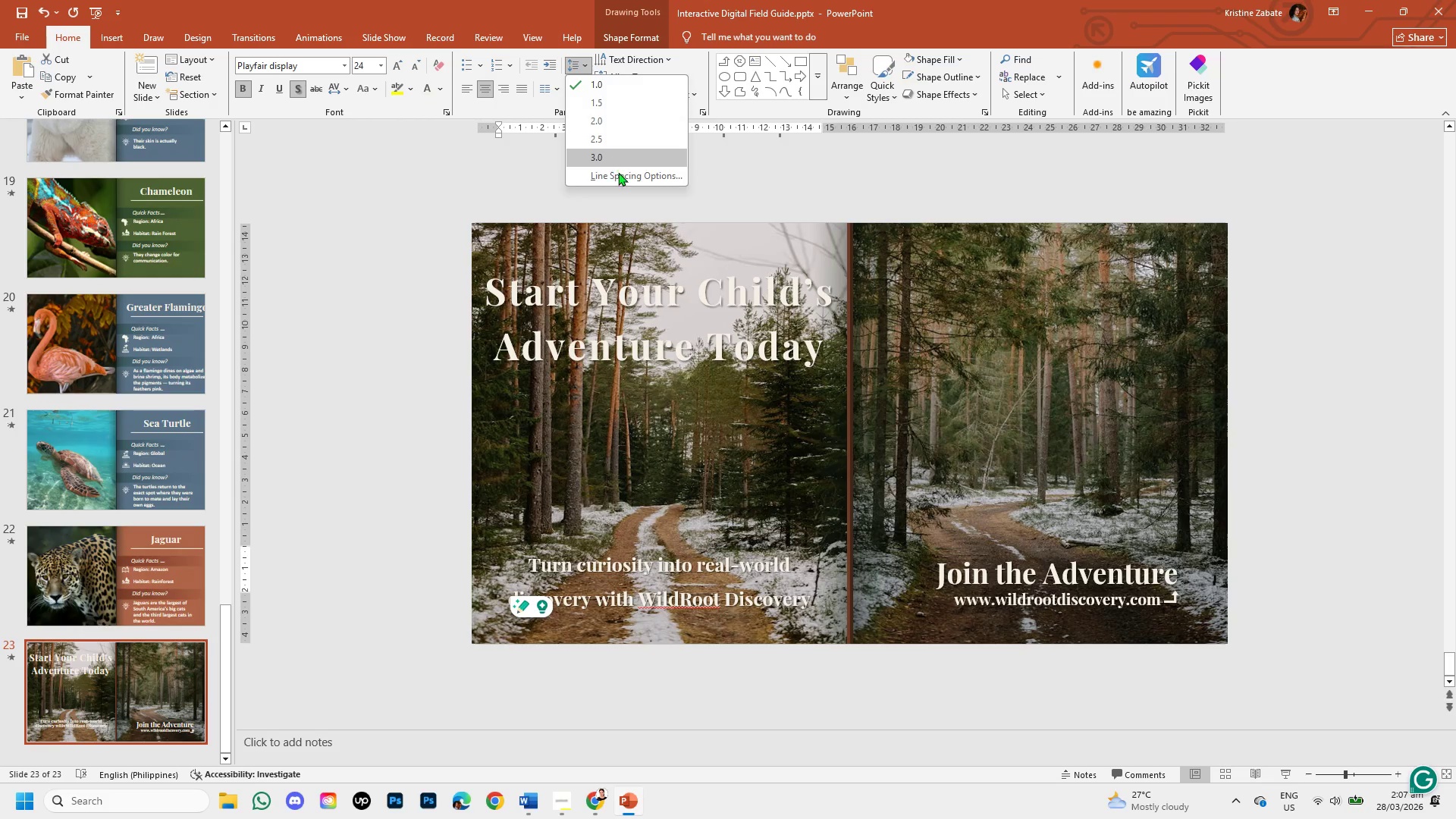 
left_click([618, 177])
 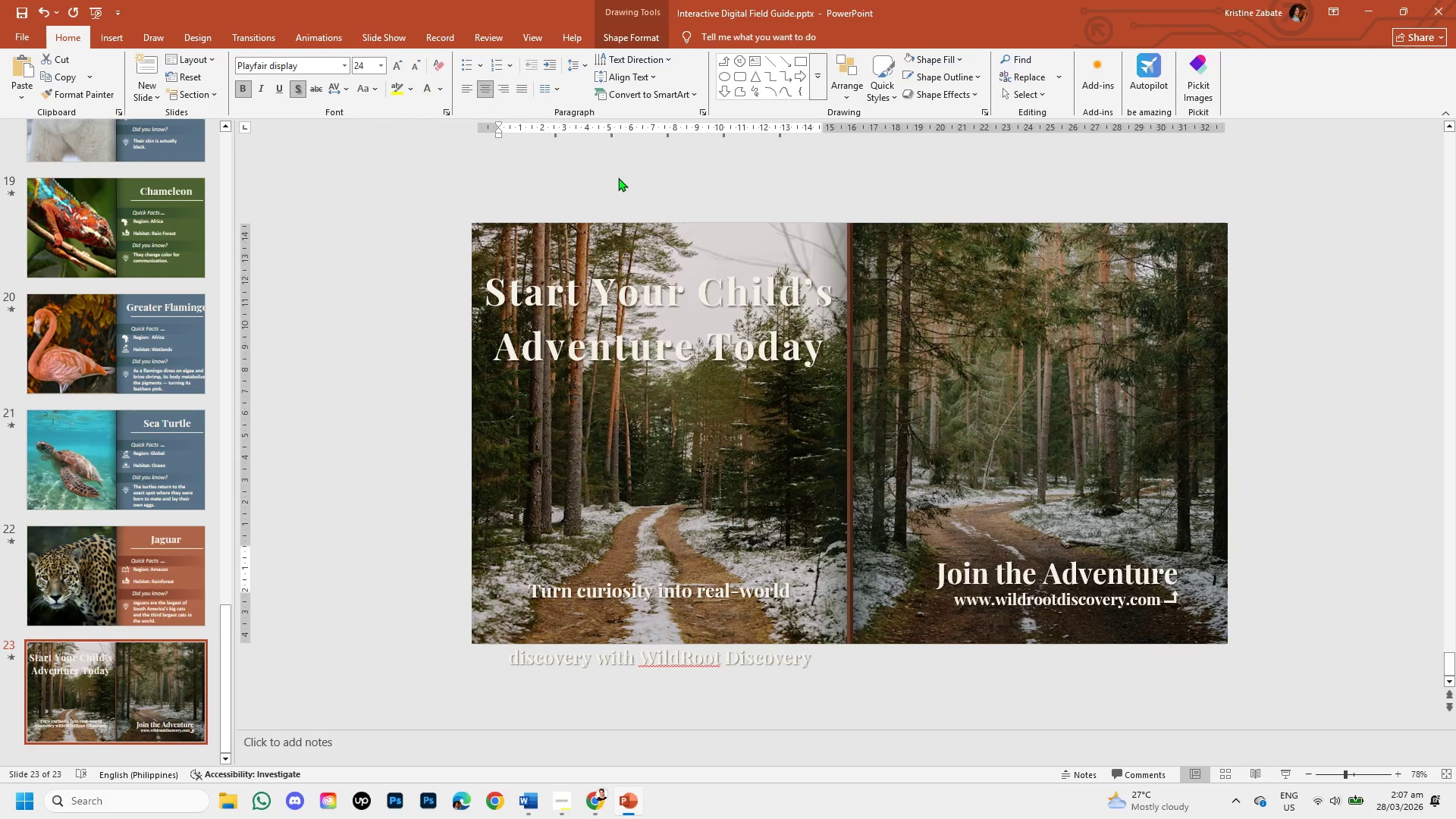 
mouse_move([636, 185])
 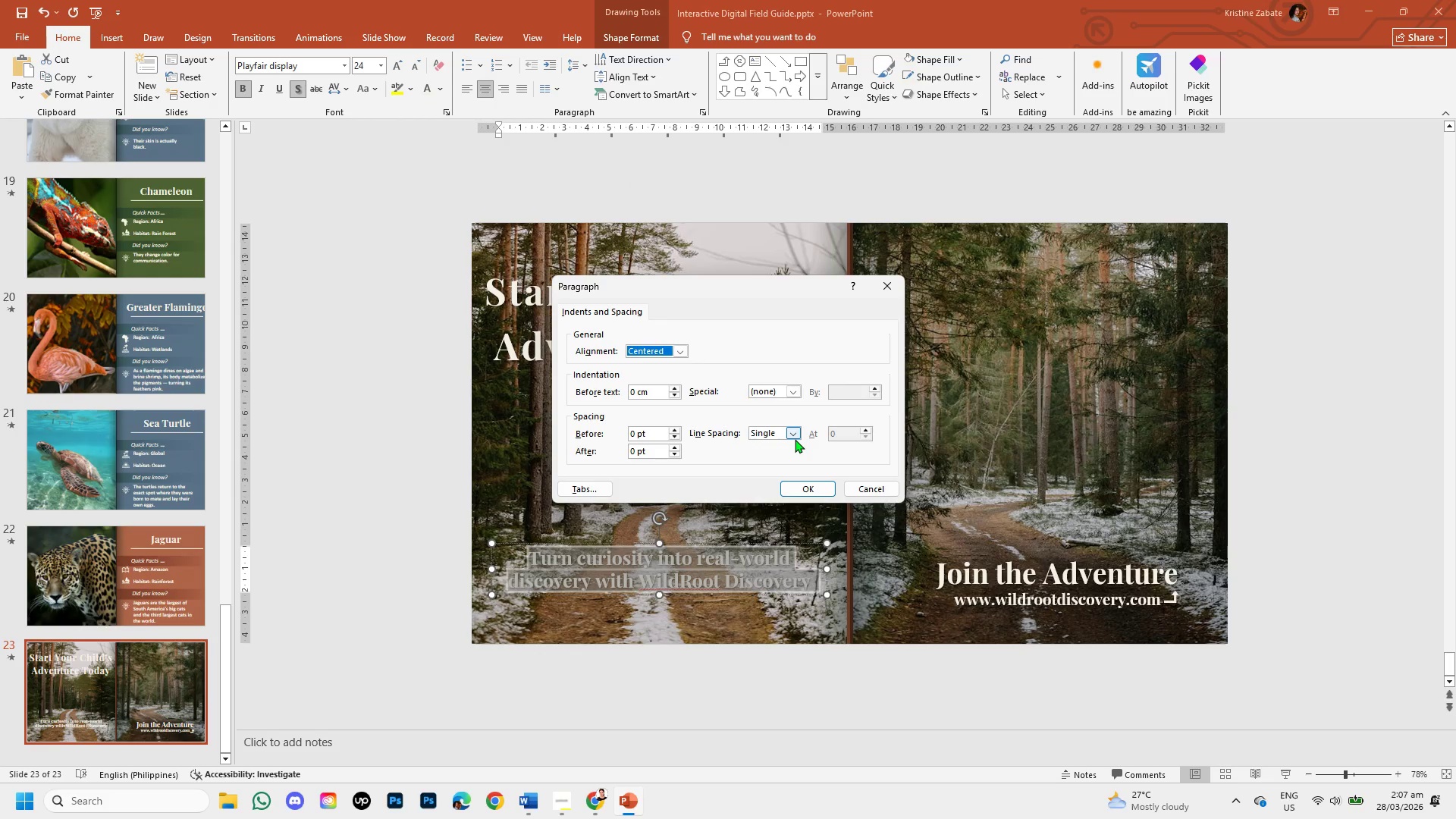 
left_click([795, 439])
 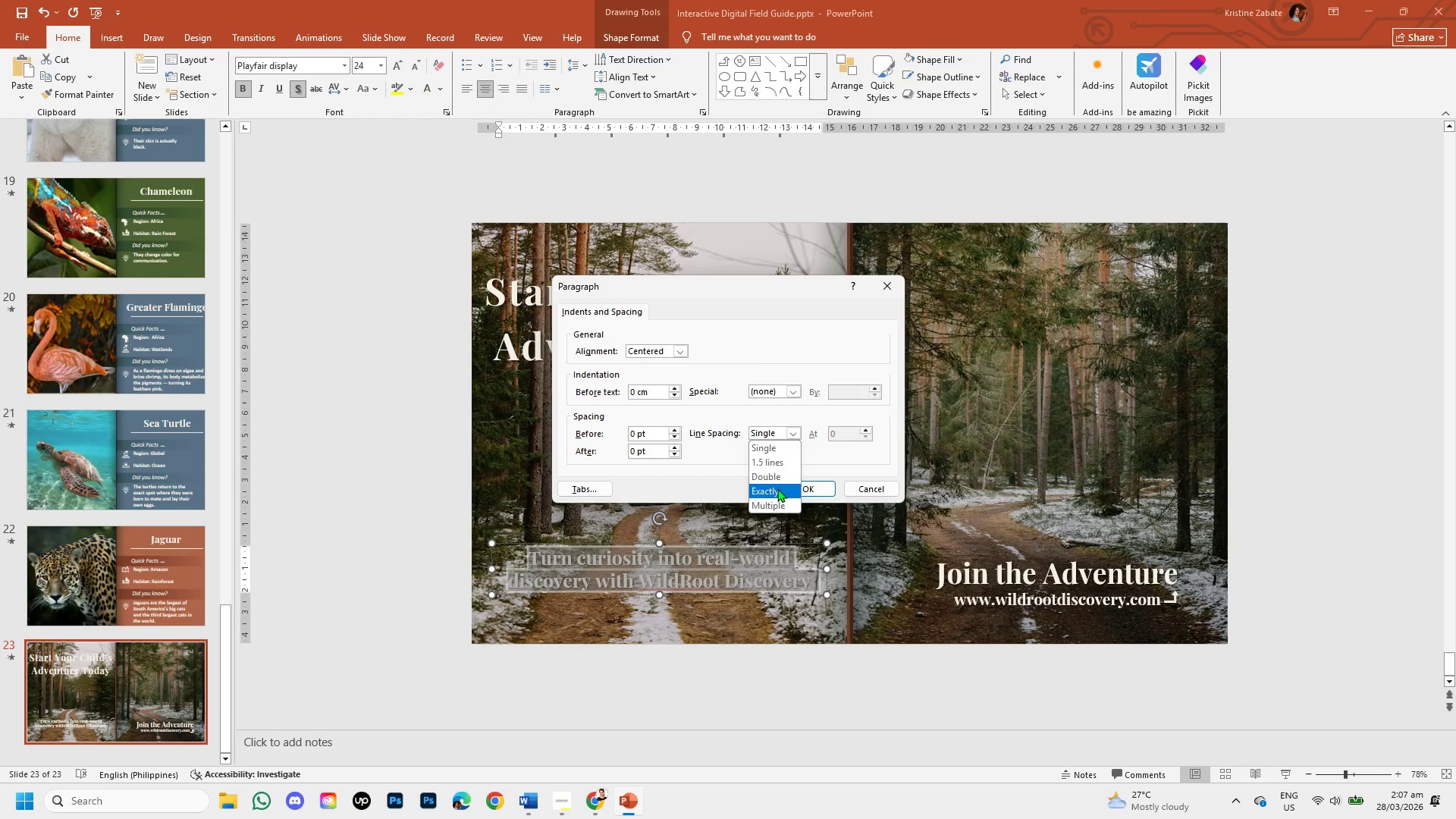 
left_click([777, 491])
 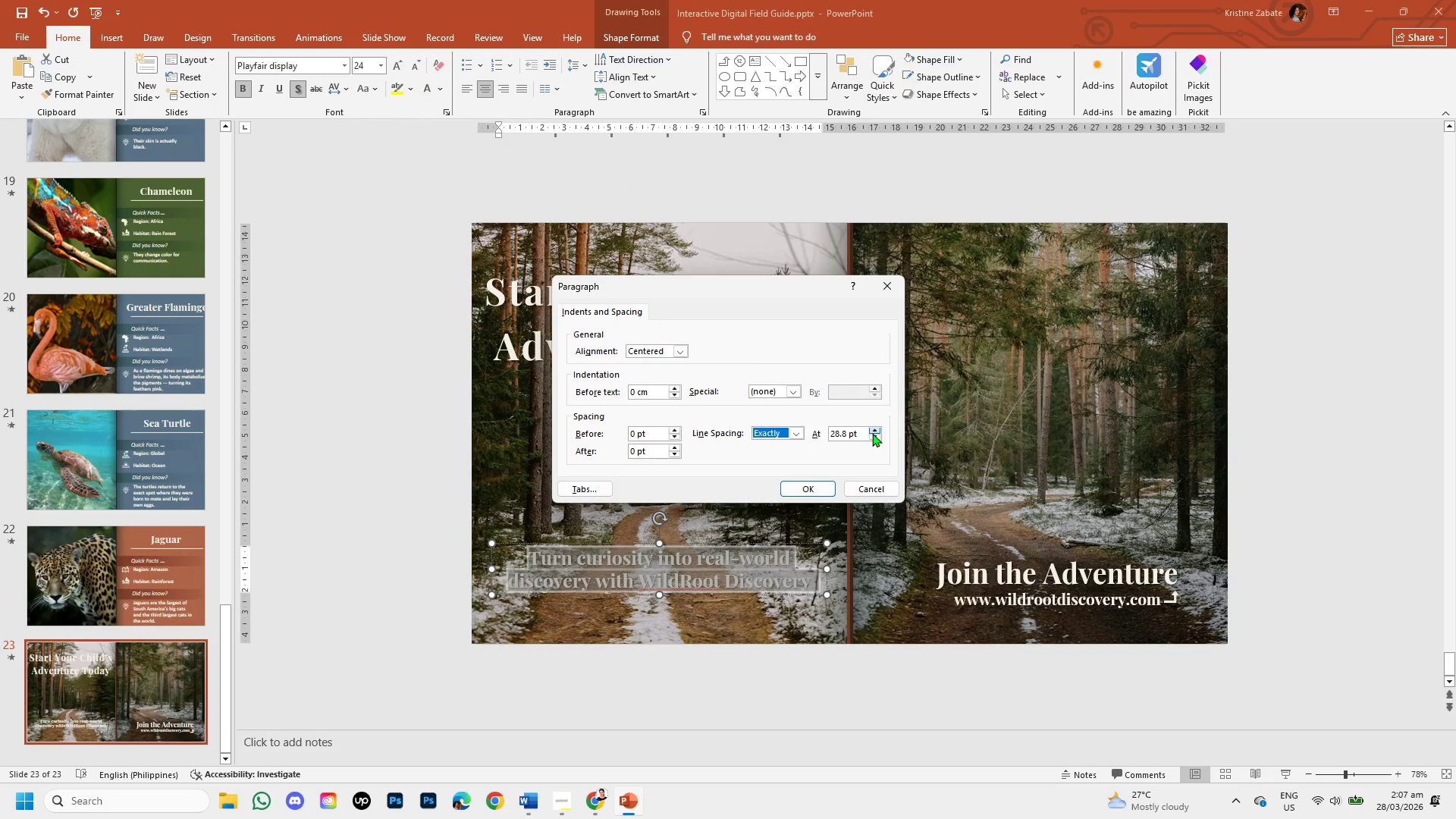 
double_click([872, 433])
 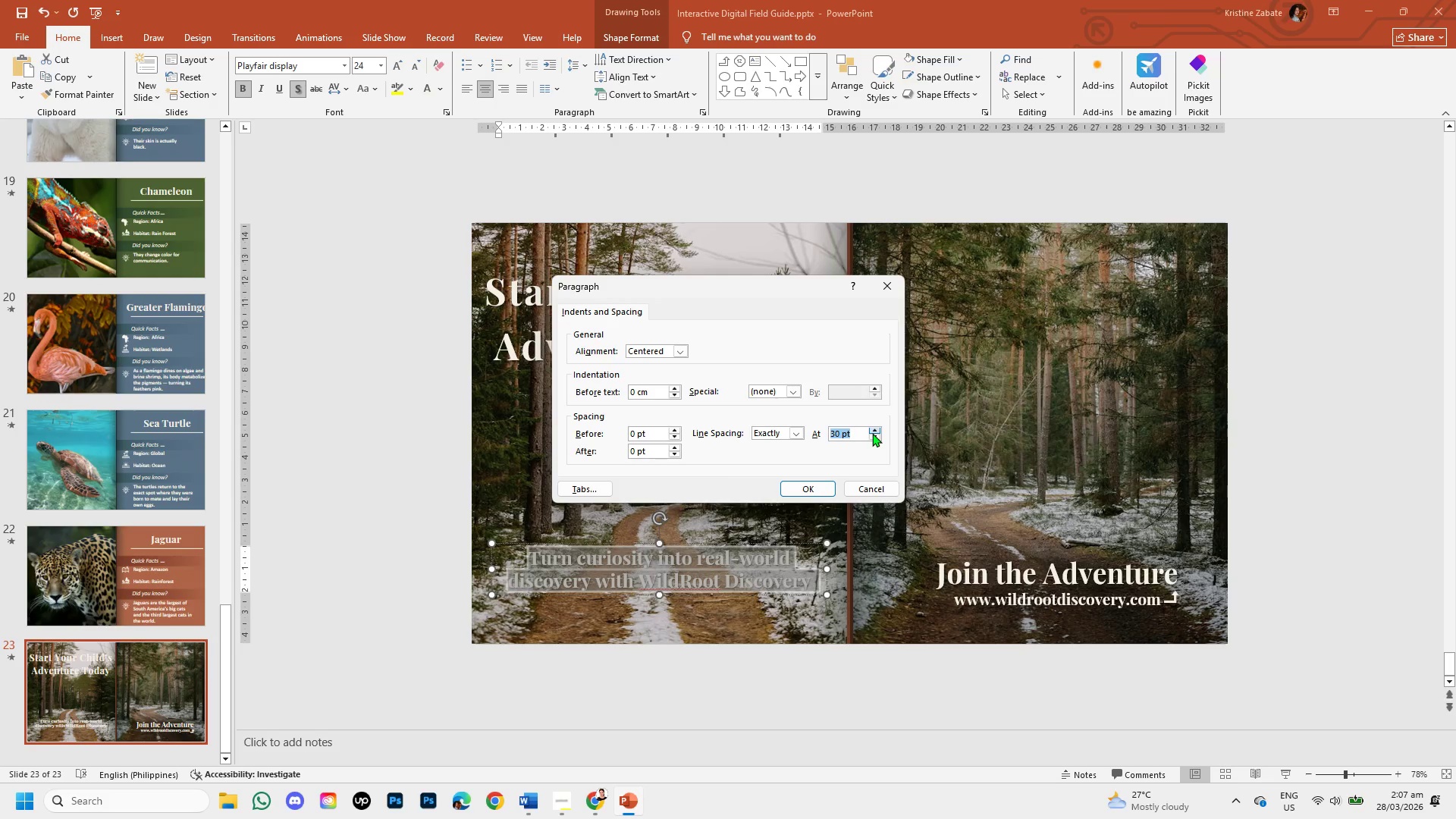 
triple_click([872, 433])
 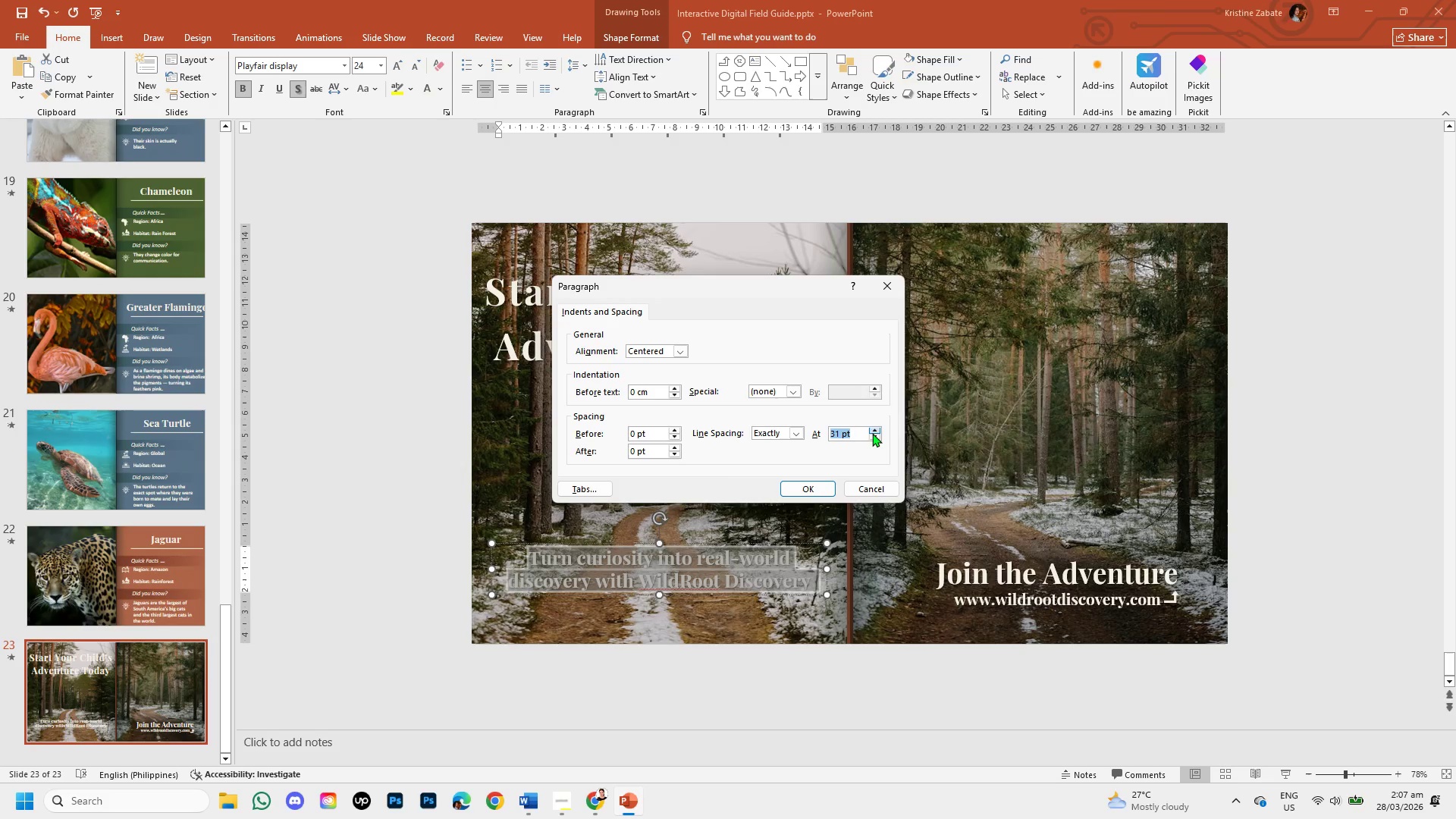 
triple_click([872, 433])
 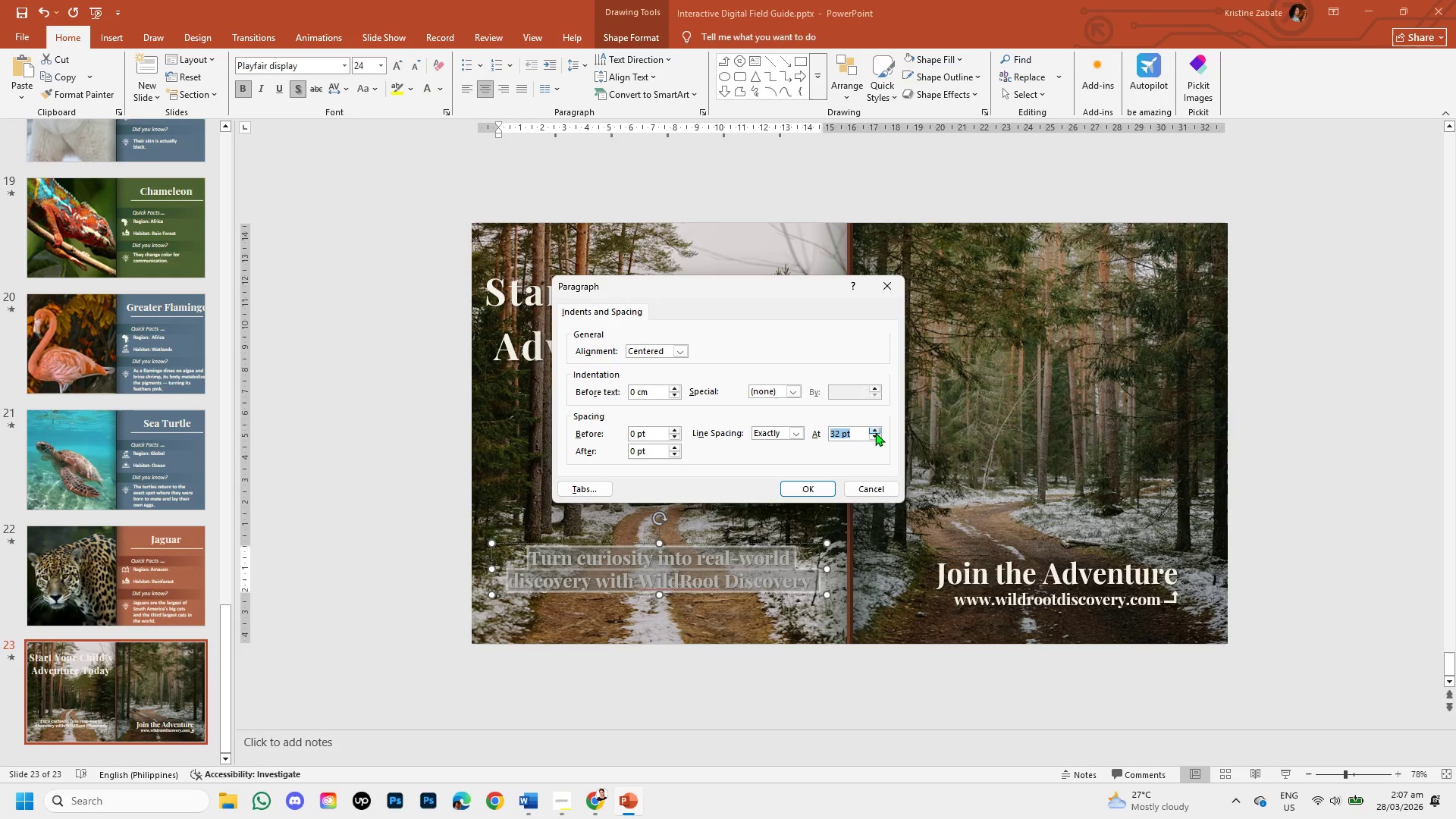 
triple_click([875, 432])
 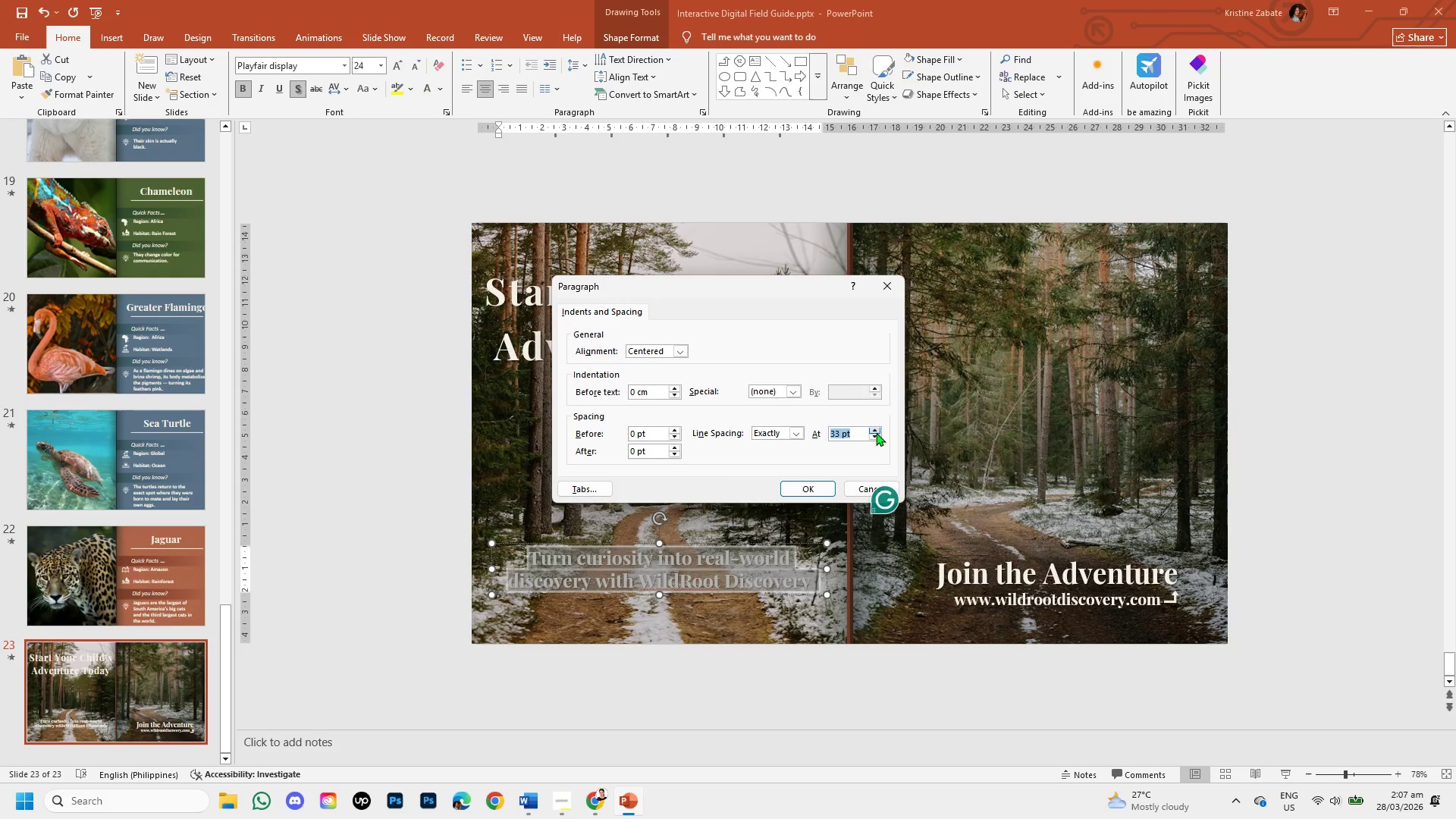 
triple_click([876, 432])
 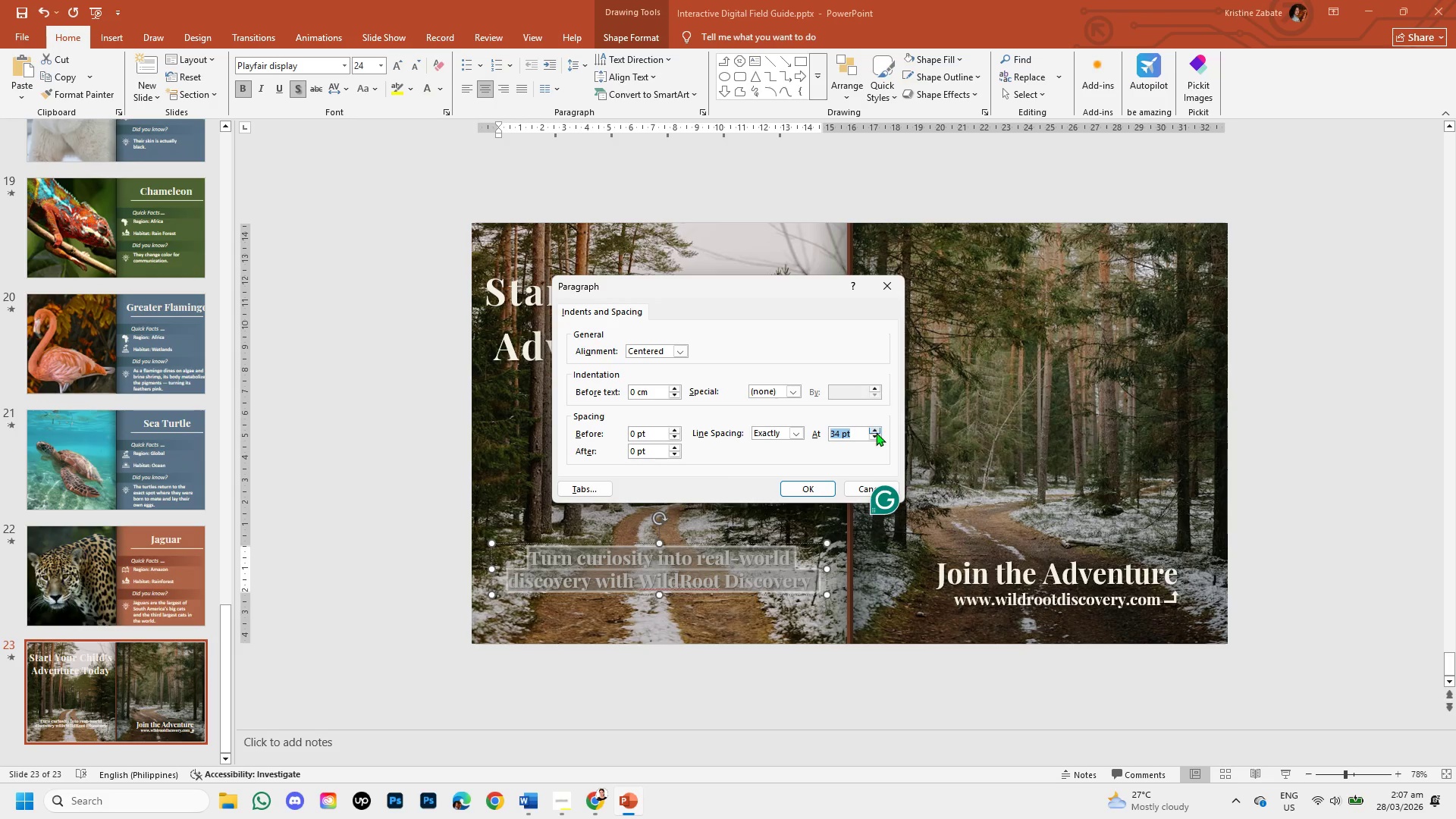 
triple_click([876, 432])
 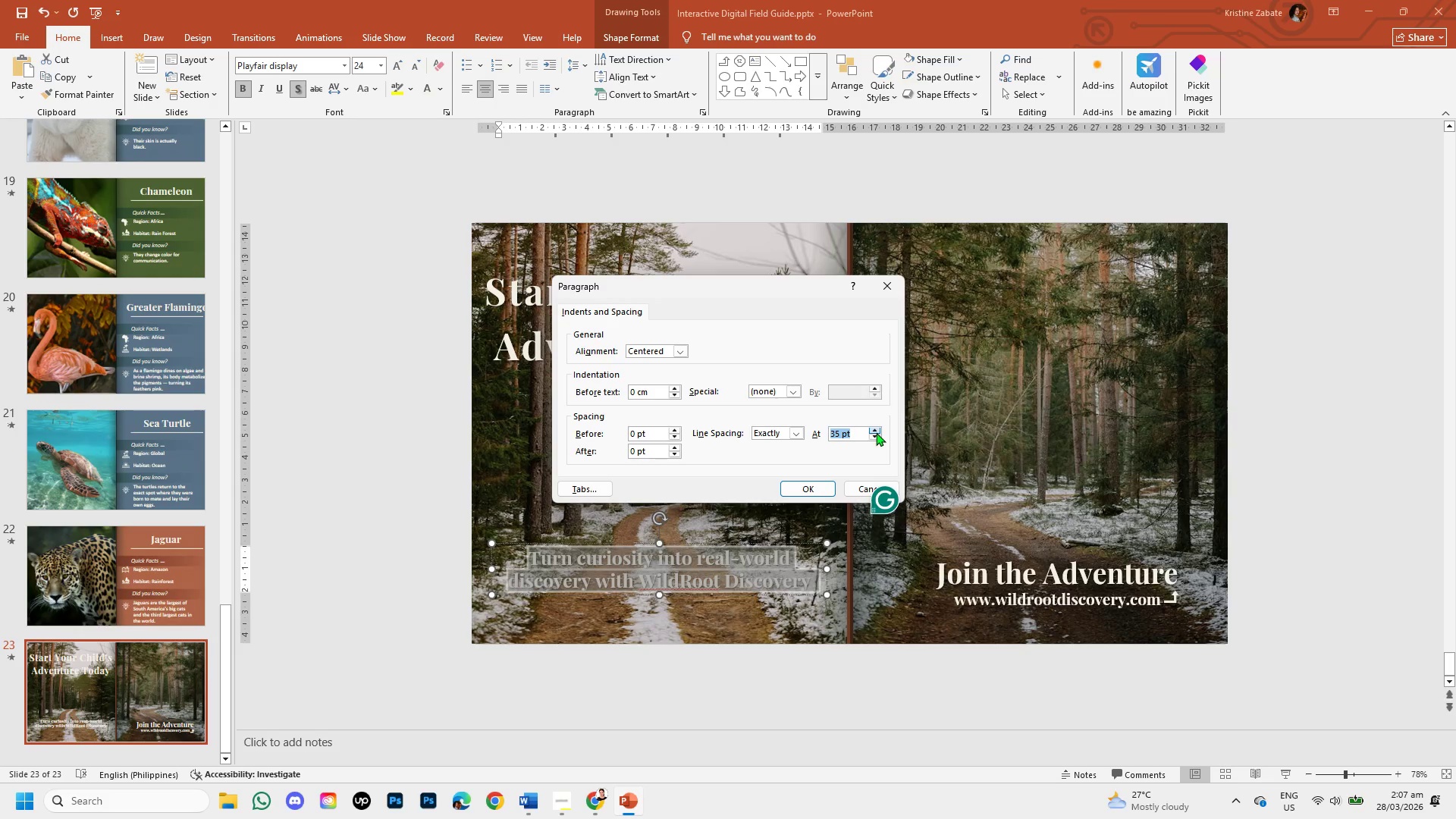 
double_click([876, 432])
 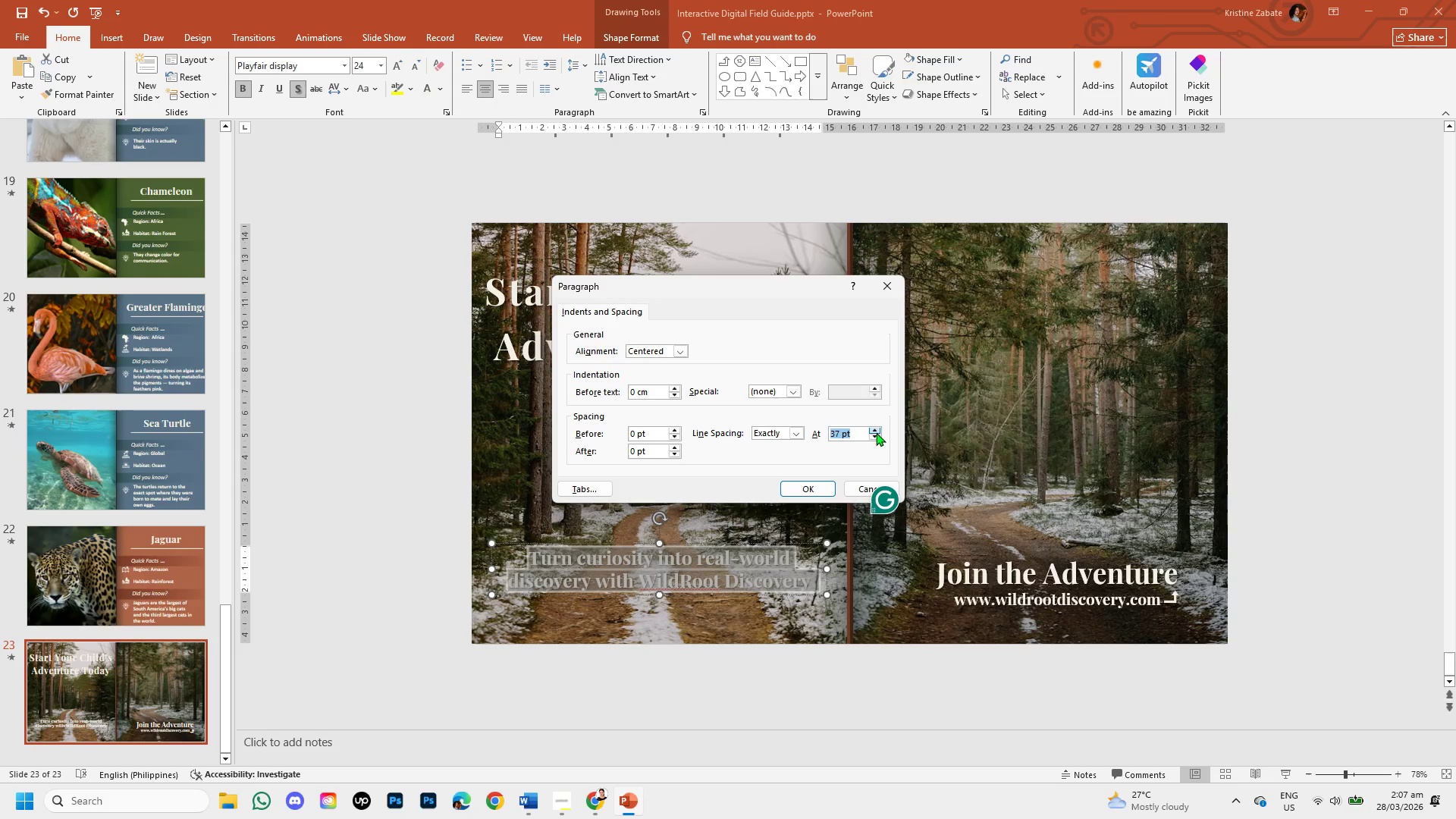 
triple_click([876, 432])
 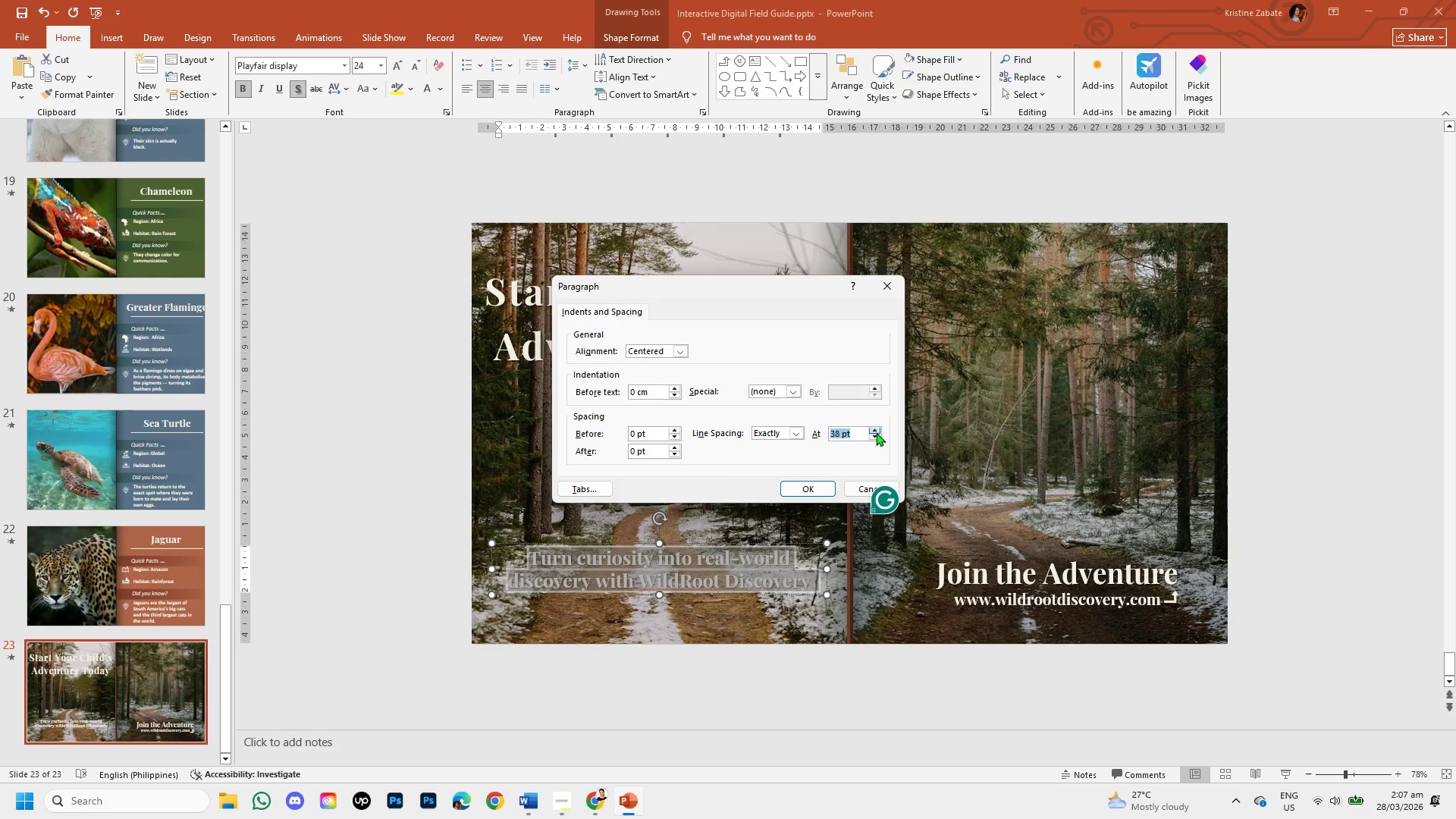 
triple_click([876, 432])
 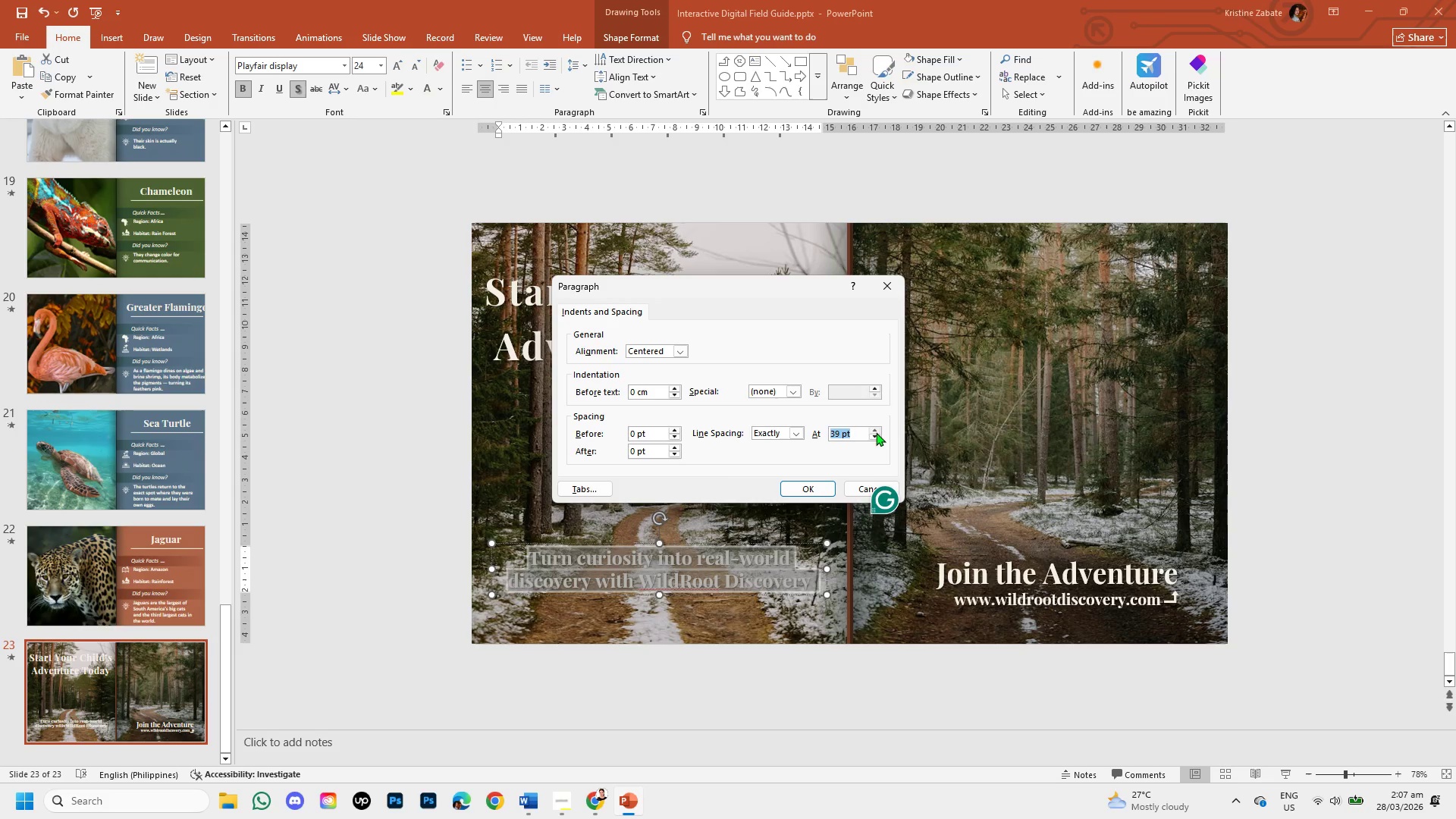 
triple_click([876, 432])
 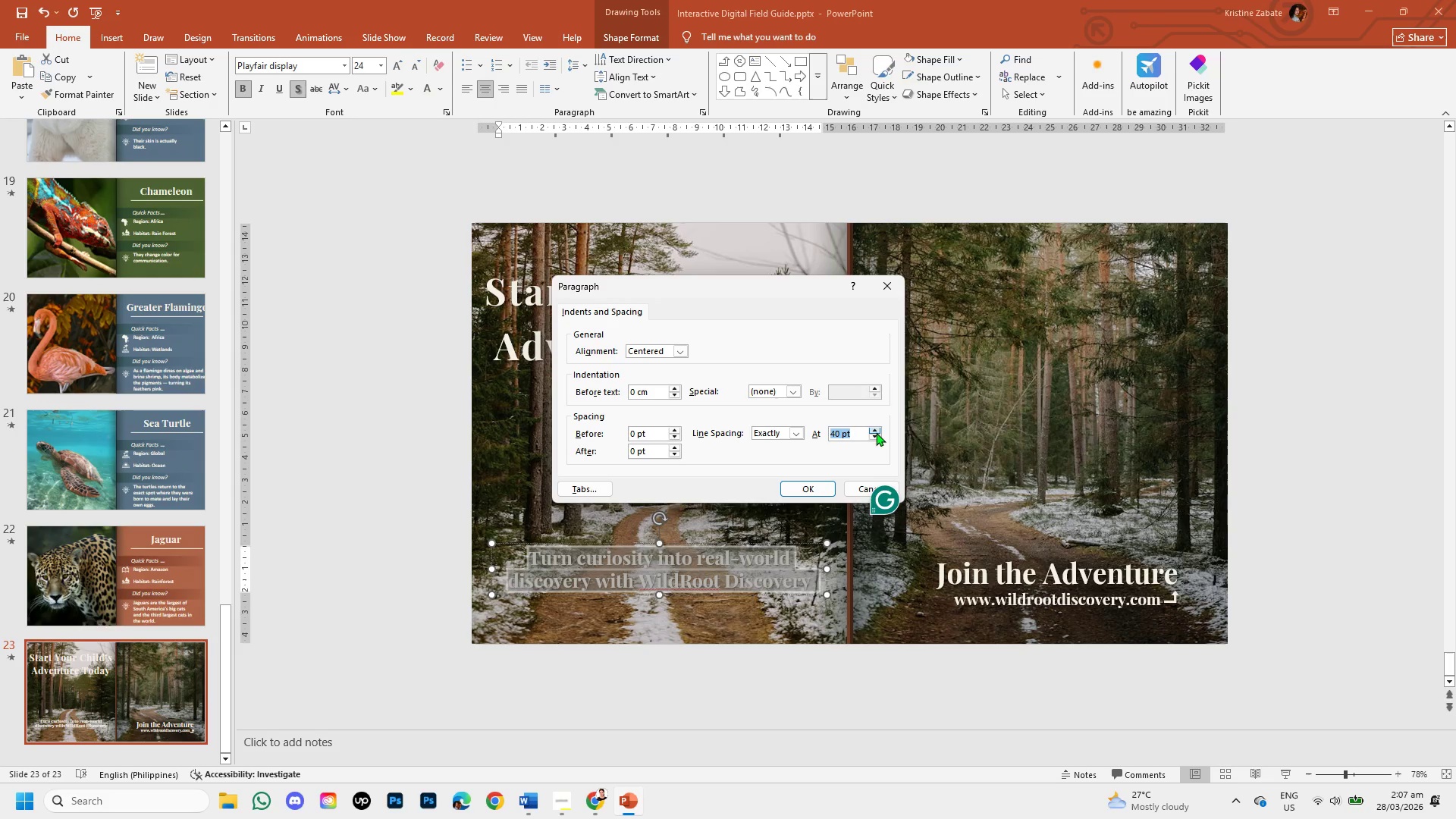 
triple_click([876, 432])
 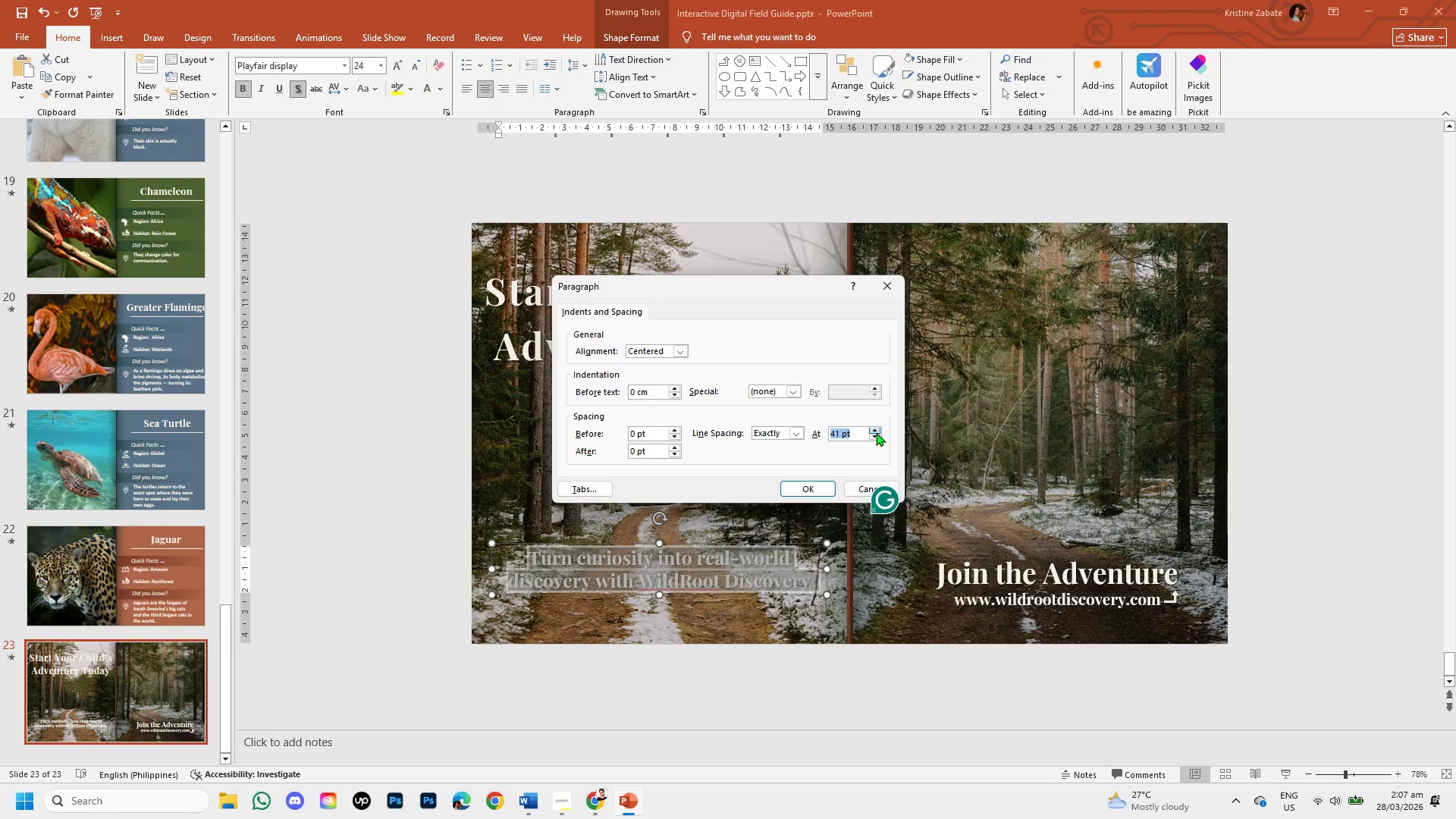 
triple_click([876, 432])
 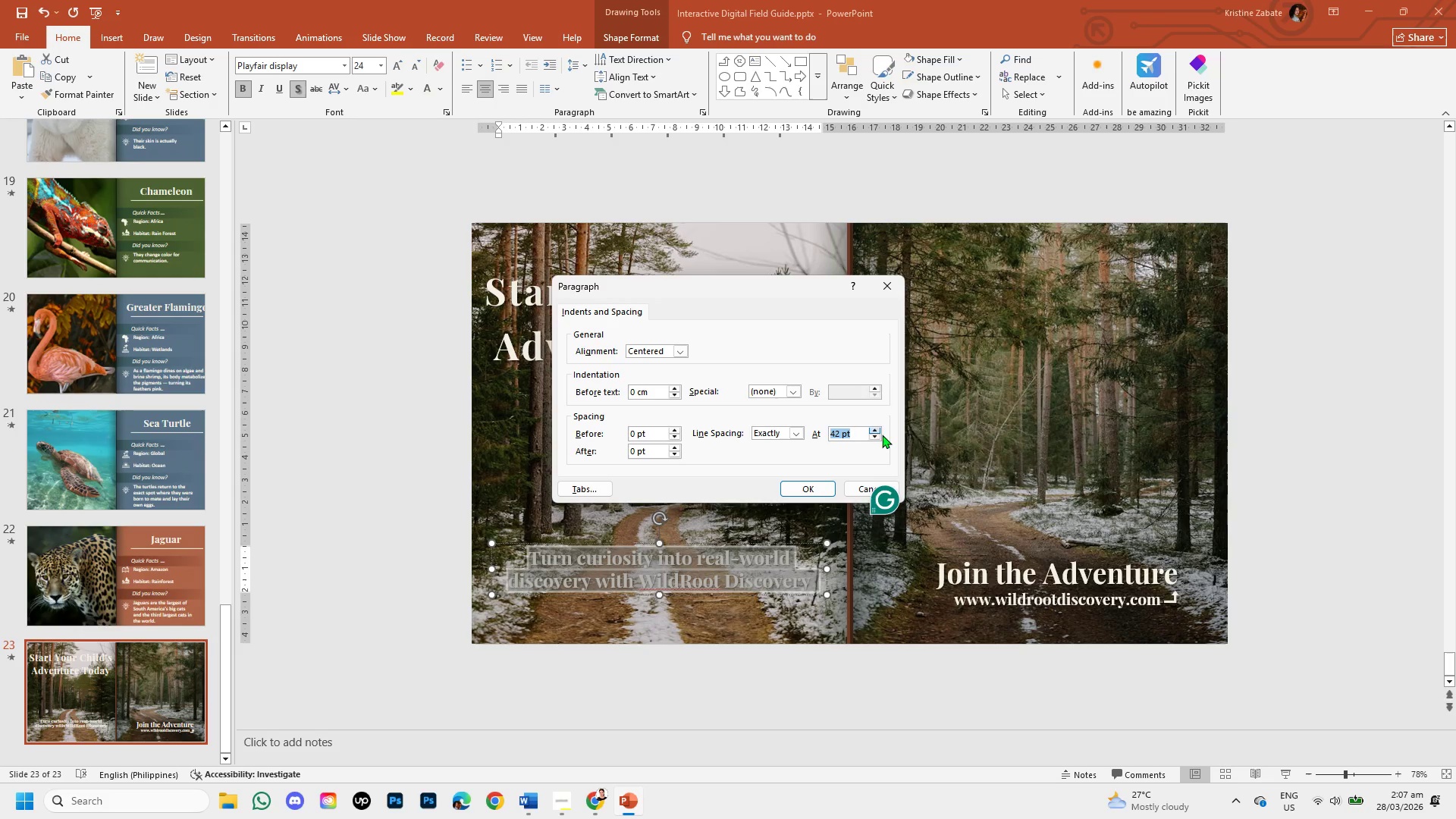 
triple_click([883, 435])
 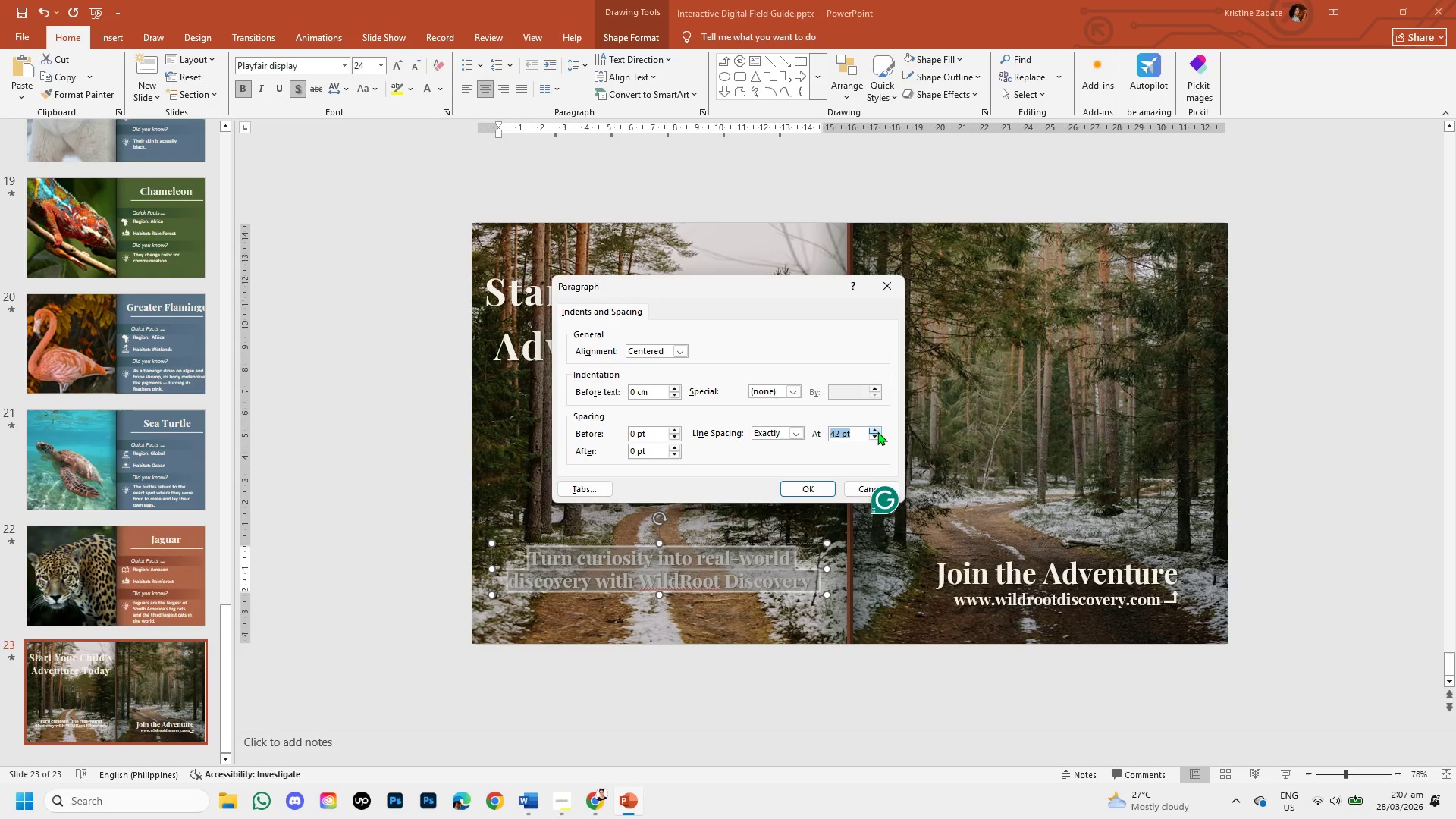 
double_click([876, 429])
 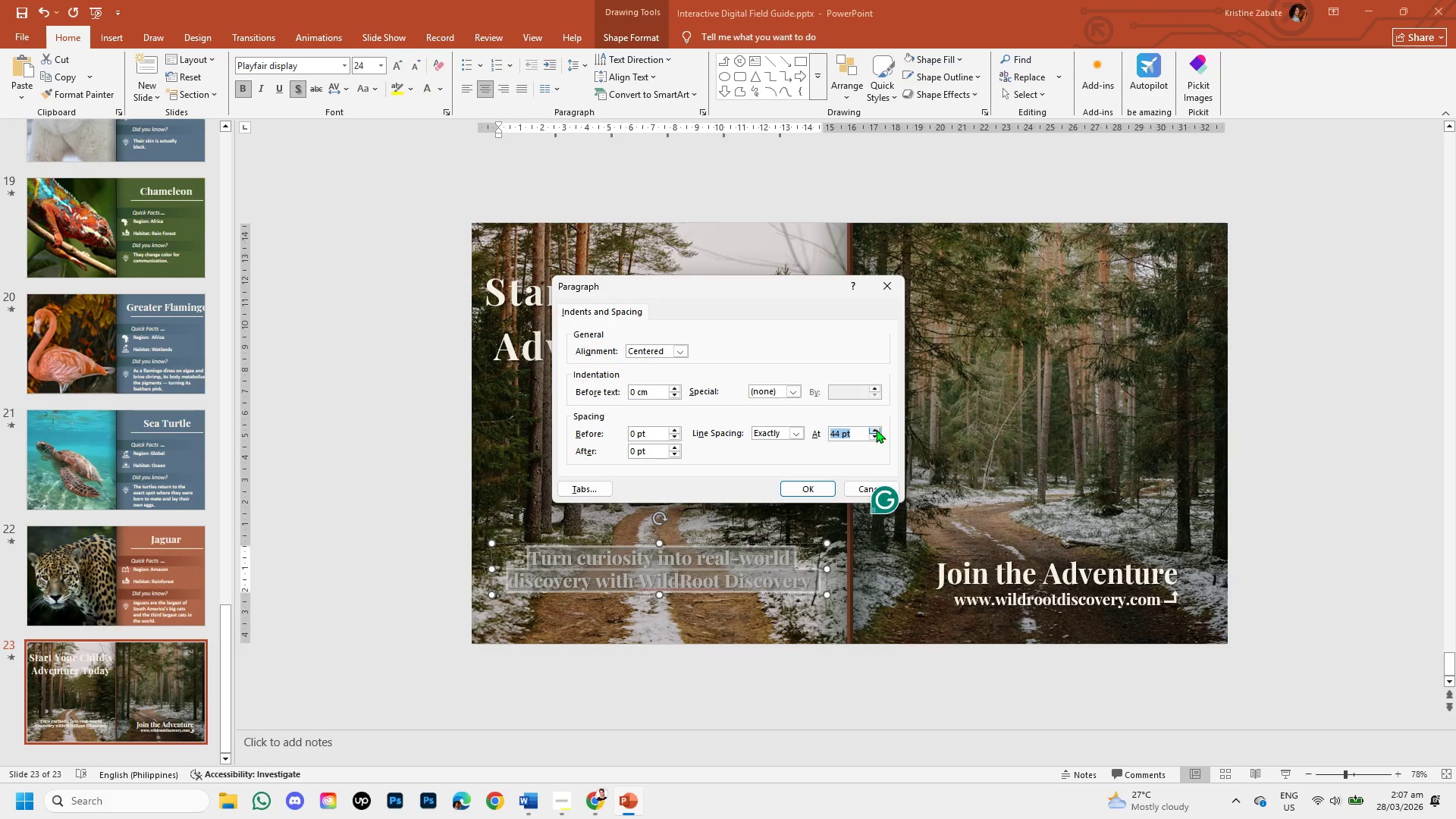 
triple_click([876, 429])
 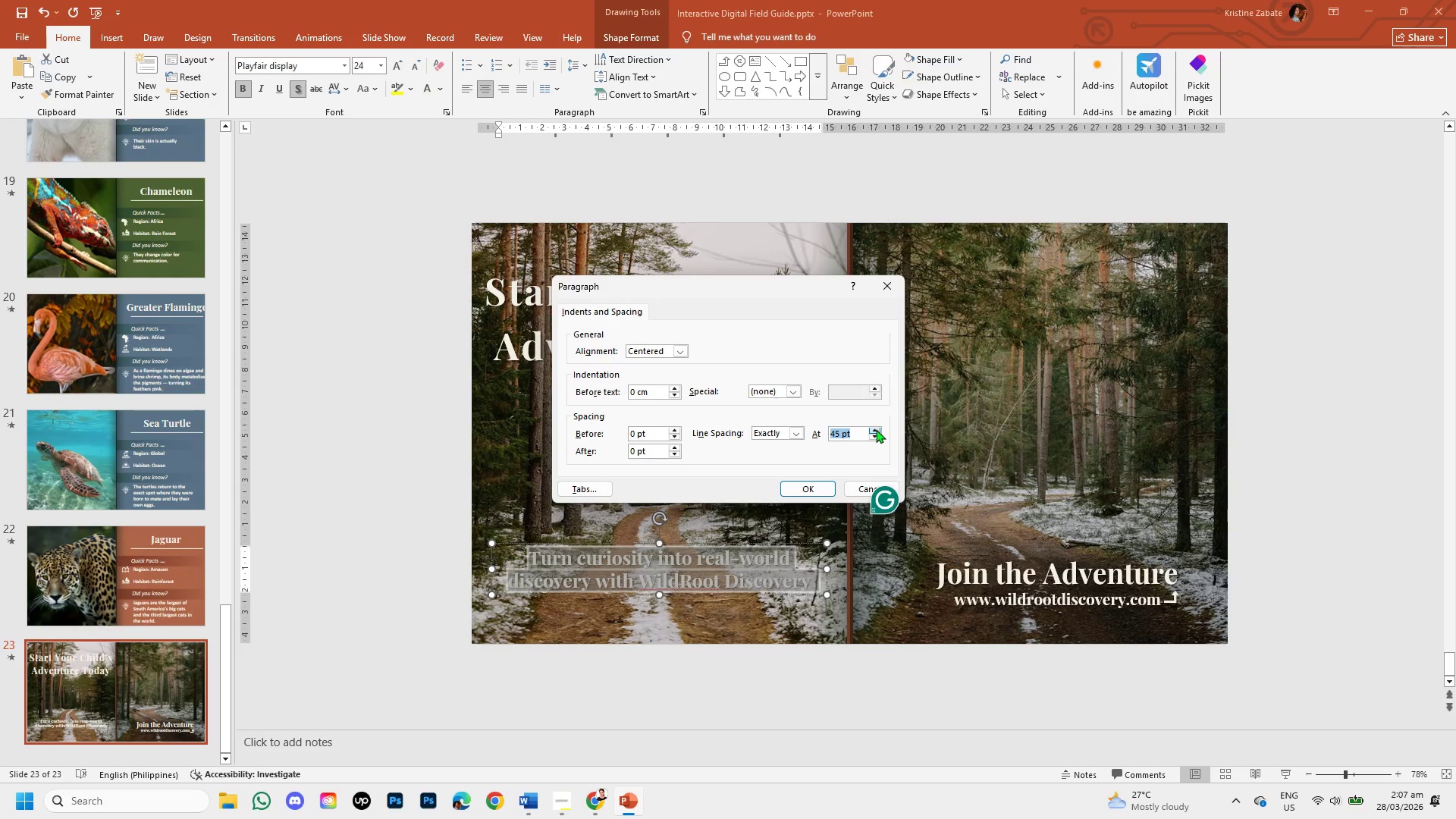 
triple_click([876, 429])
 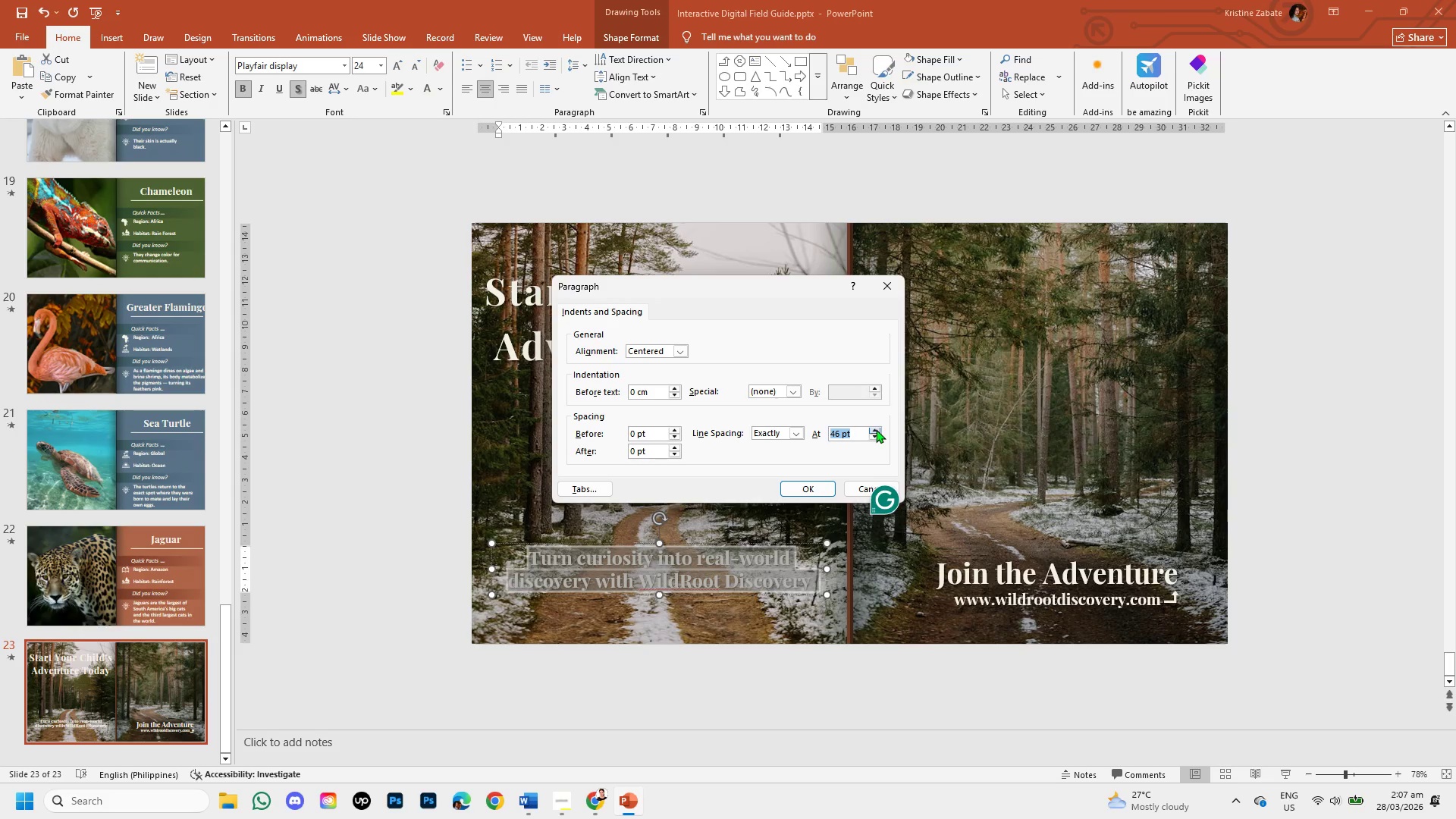 
triple_click([876, 429])
 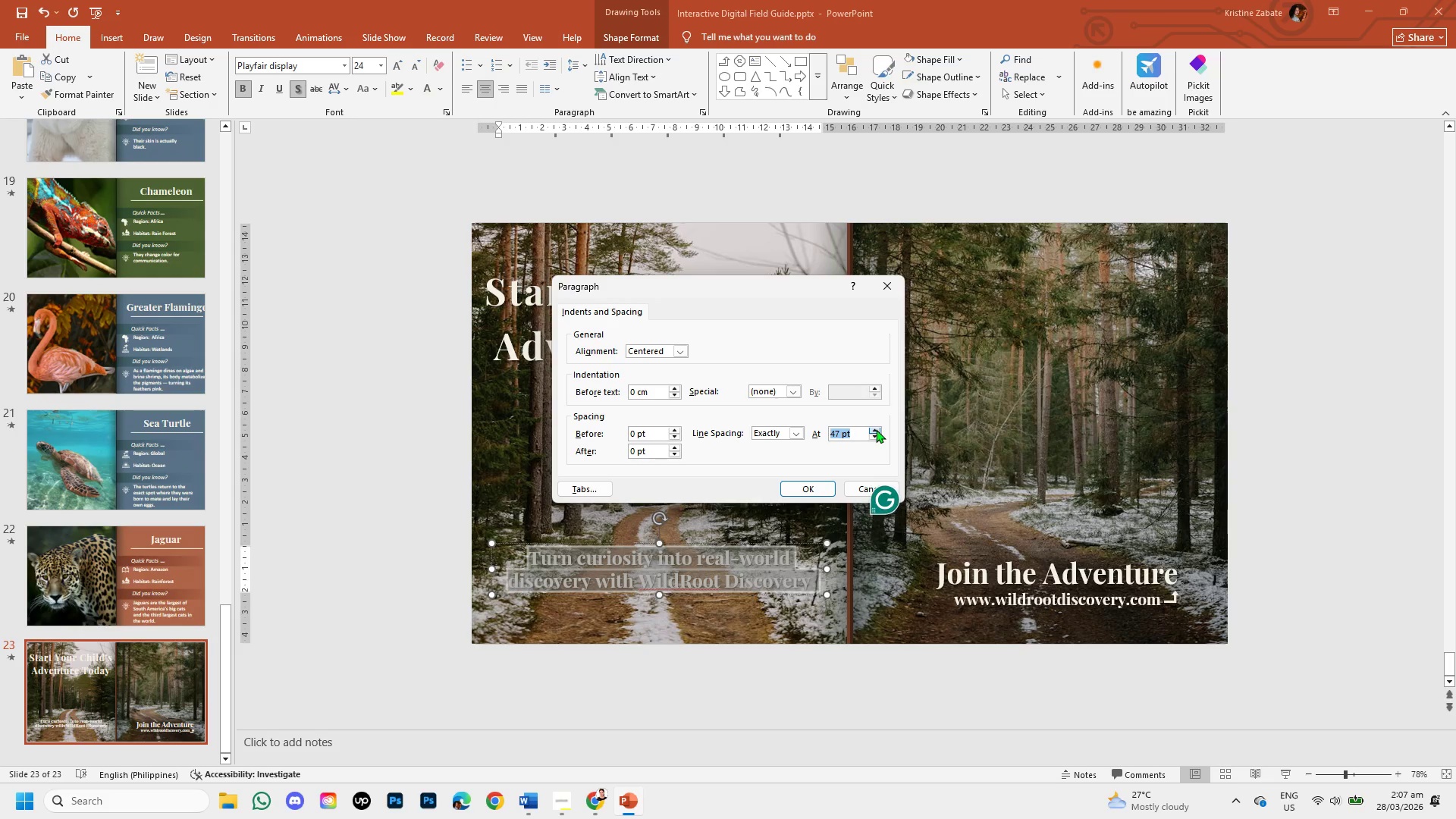 
triple_click([876, 429])
 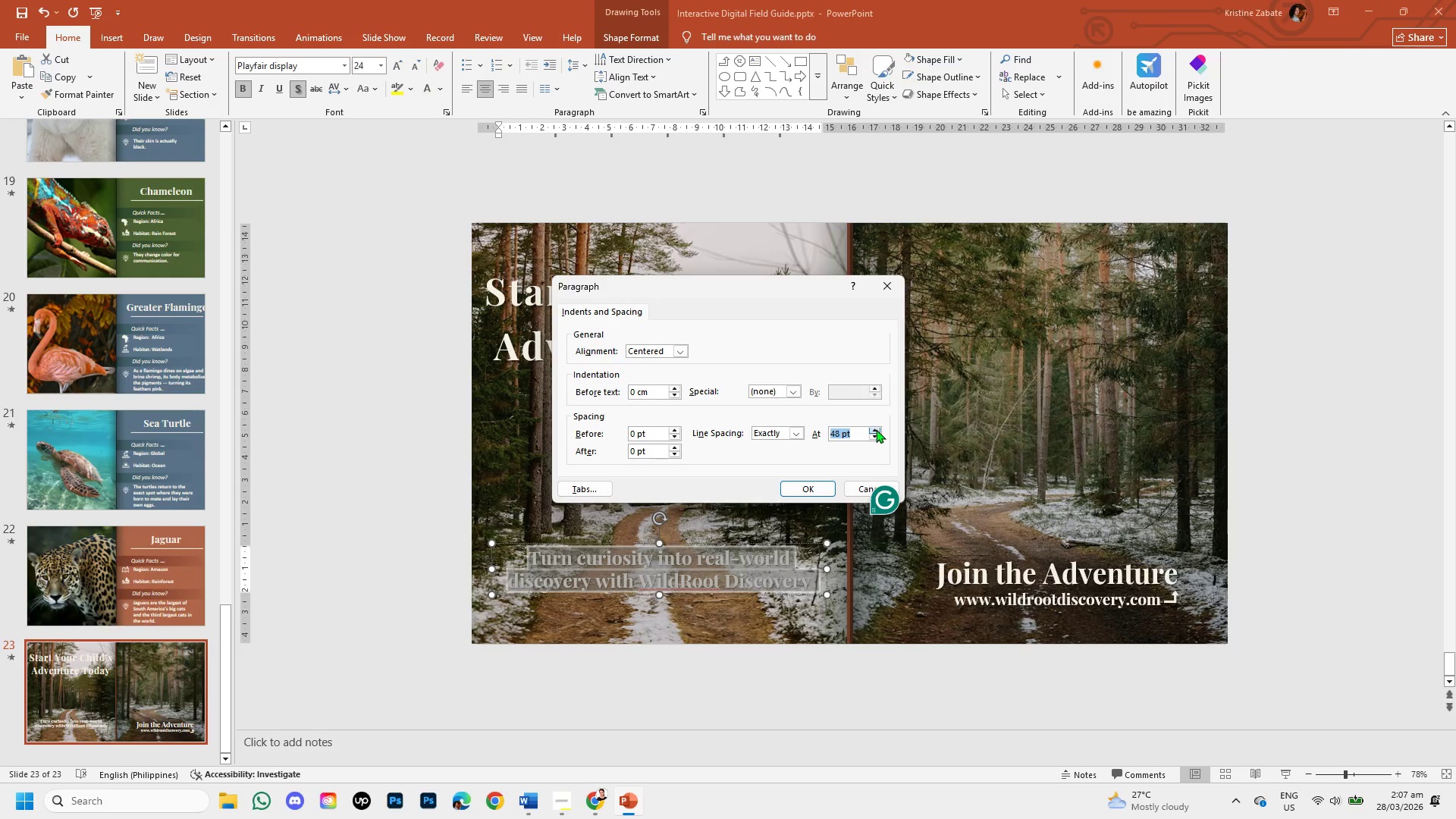 
triple_click([876, 429])
 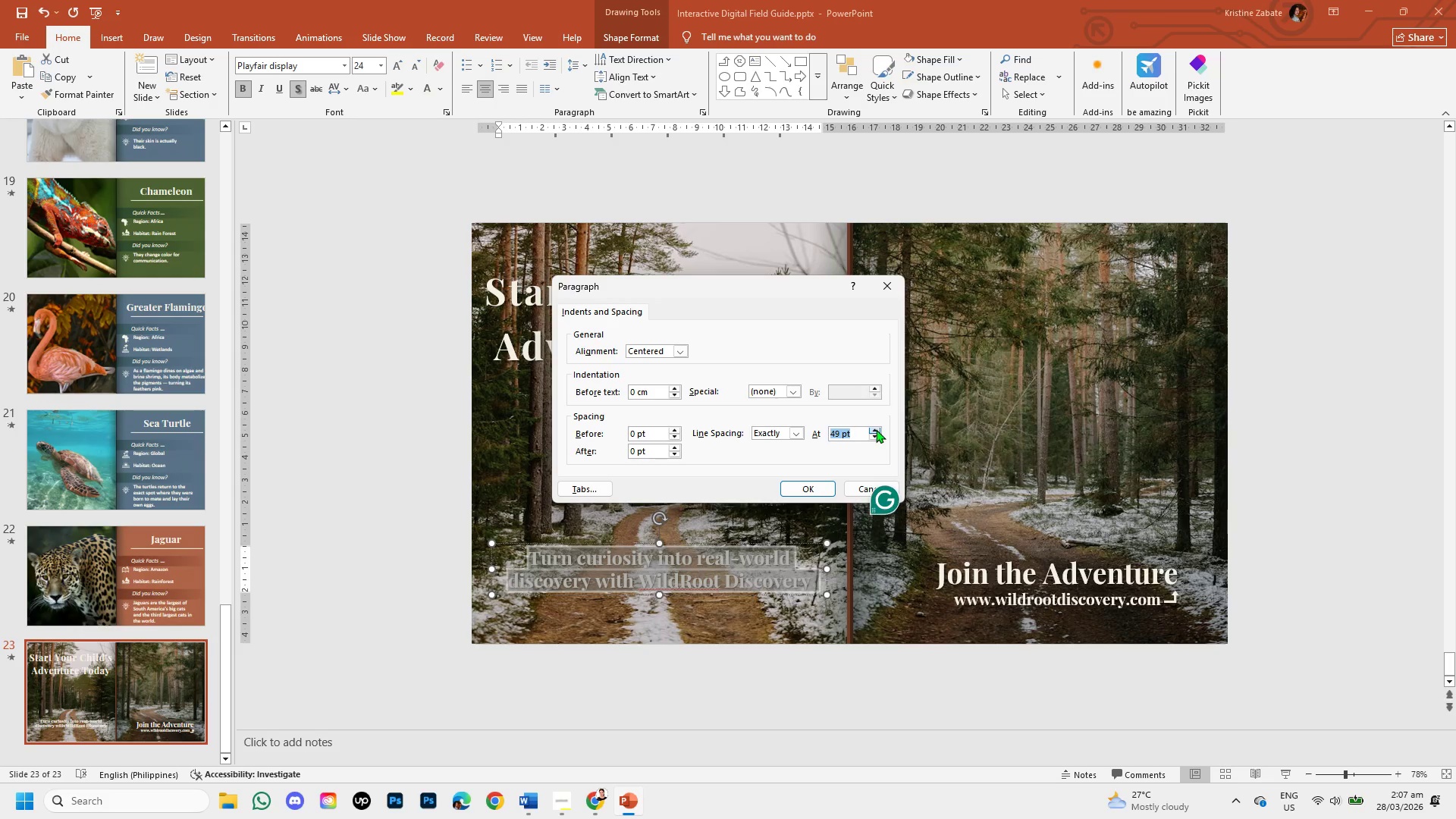 
triple_click([876, 429])
 